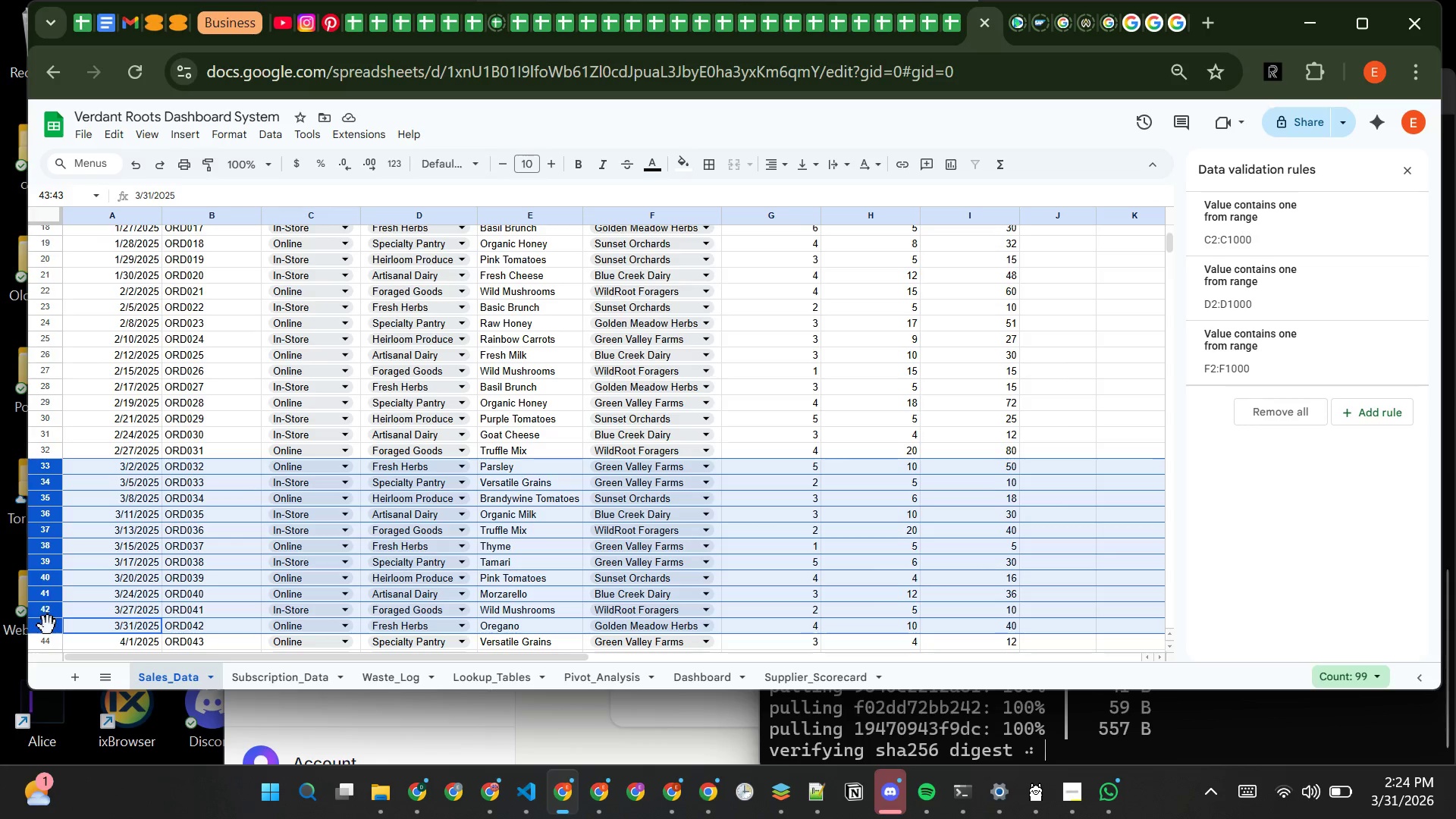 
key(Control+C)
 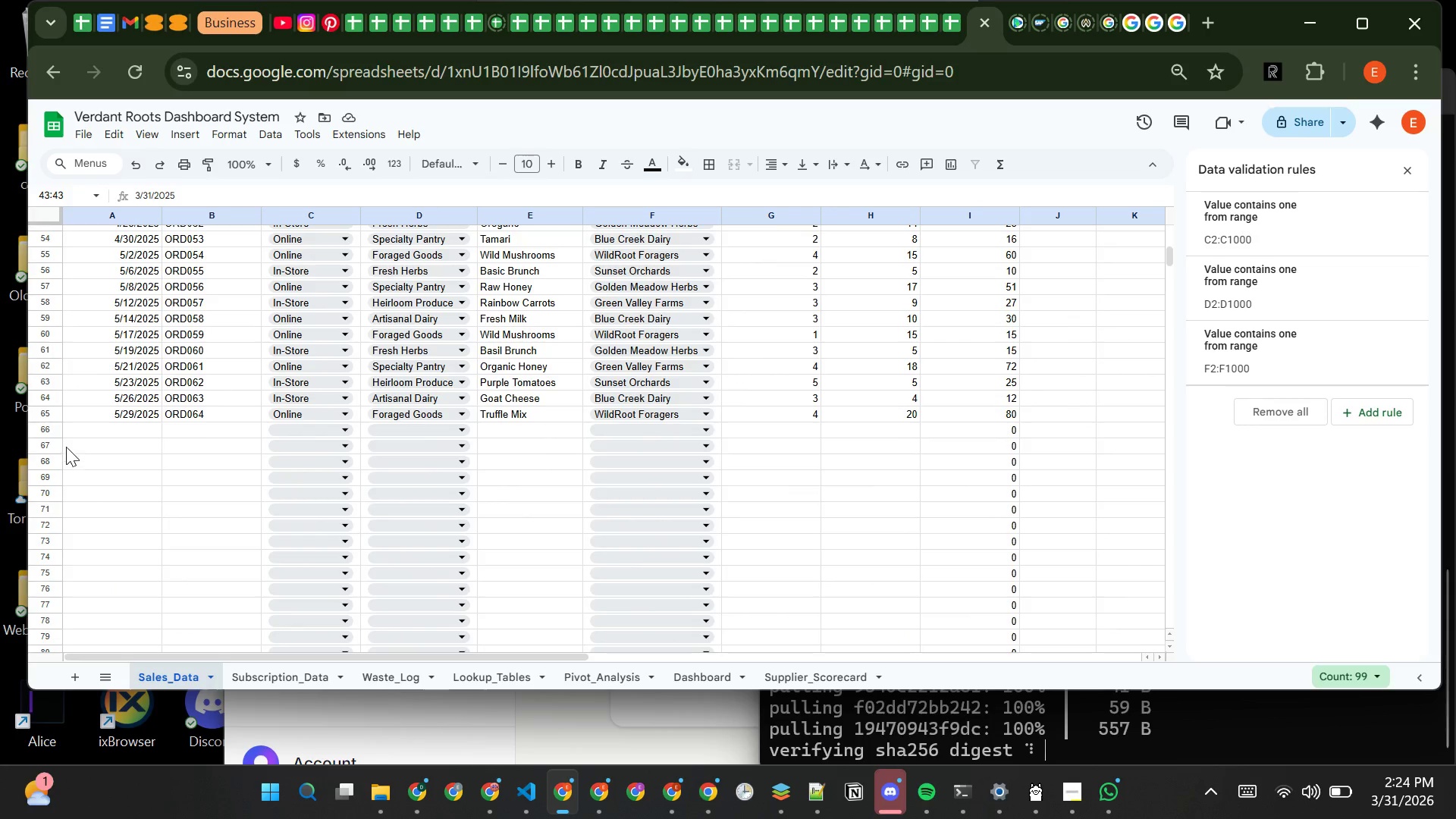 
left_click([80, 433])
 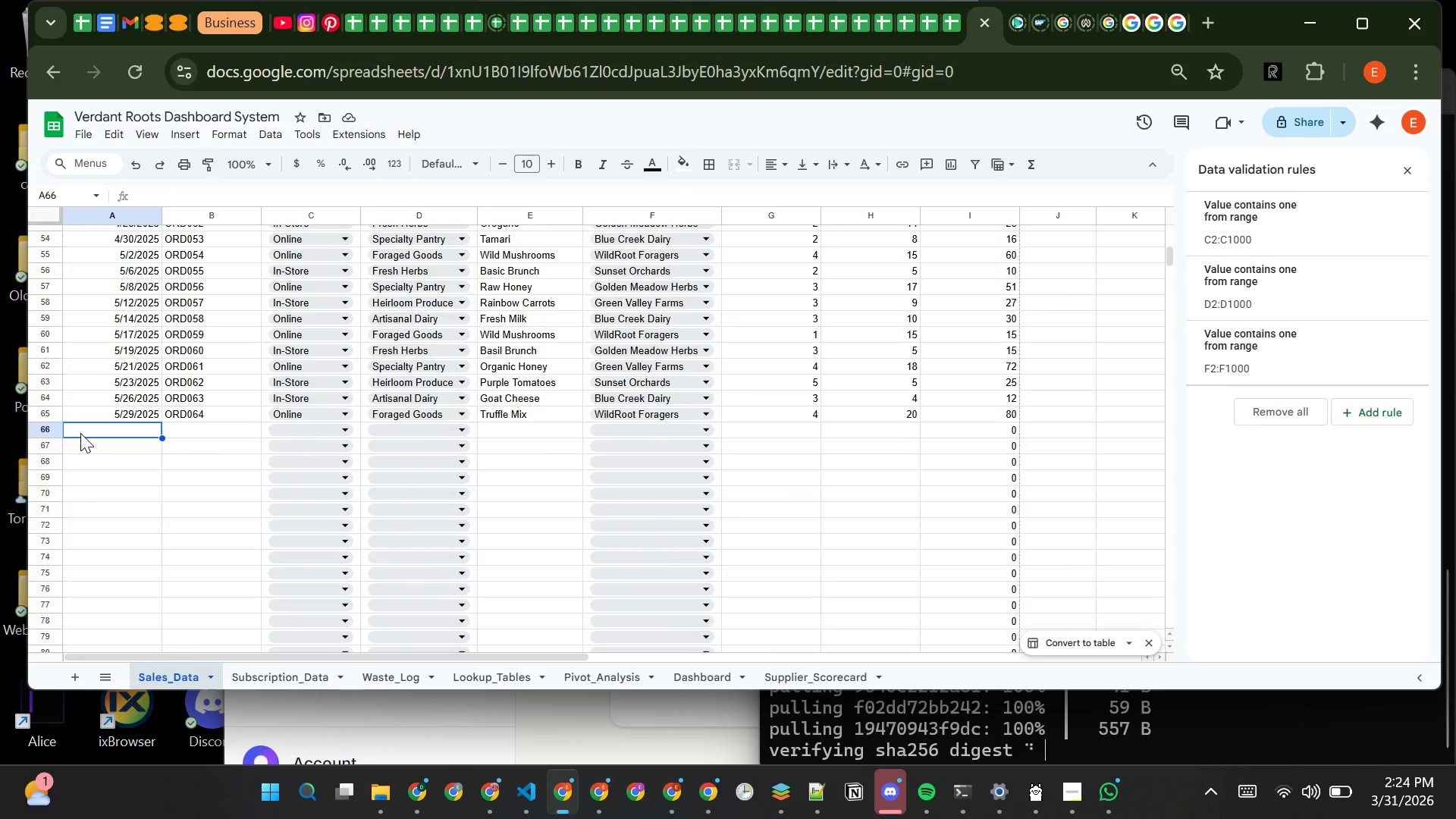 
key(Control+ControlLeft)
 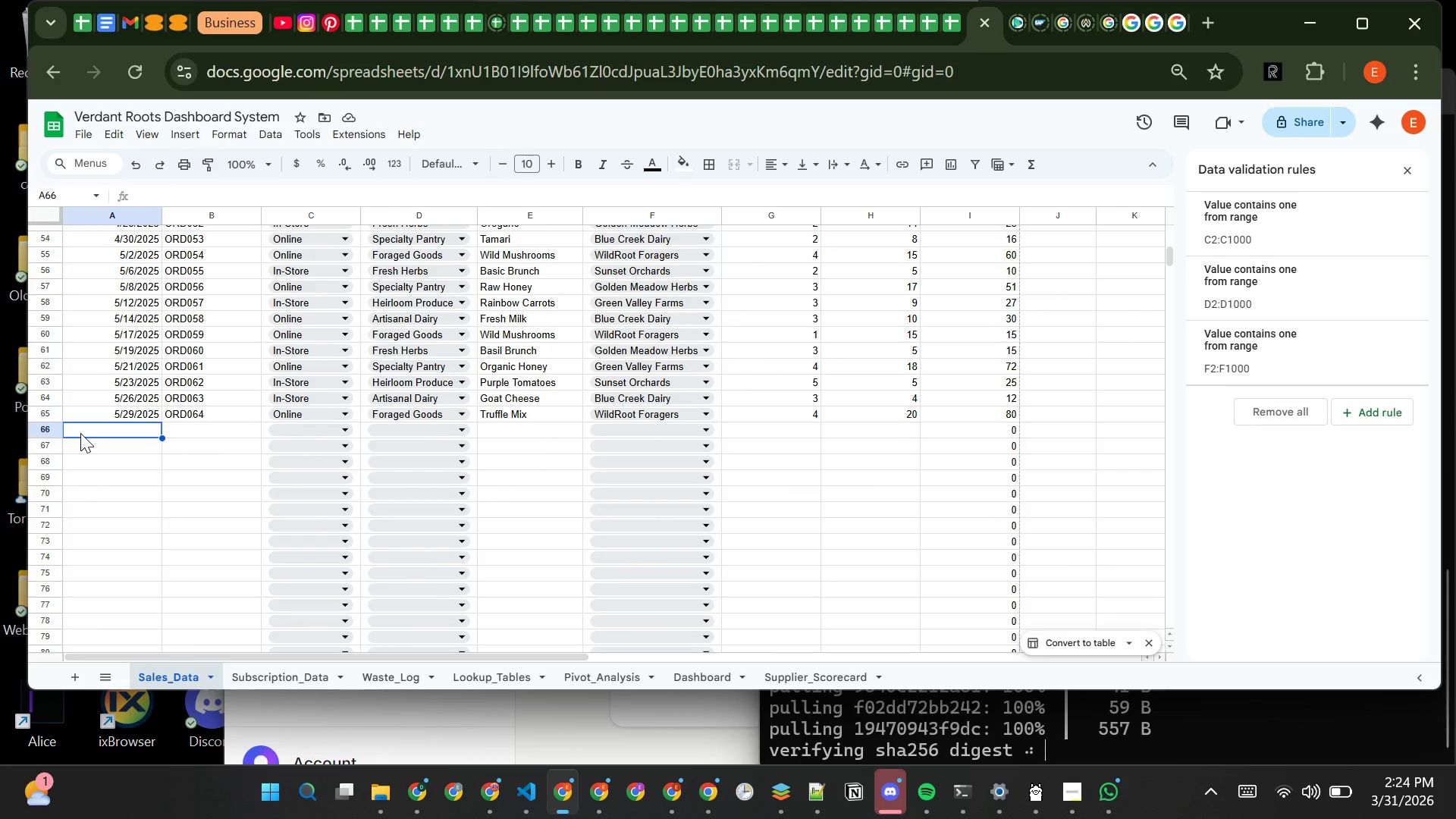 
key(Control+V)
 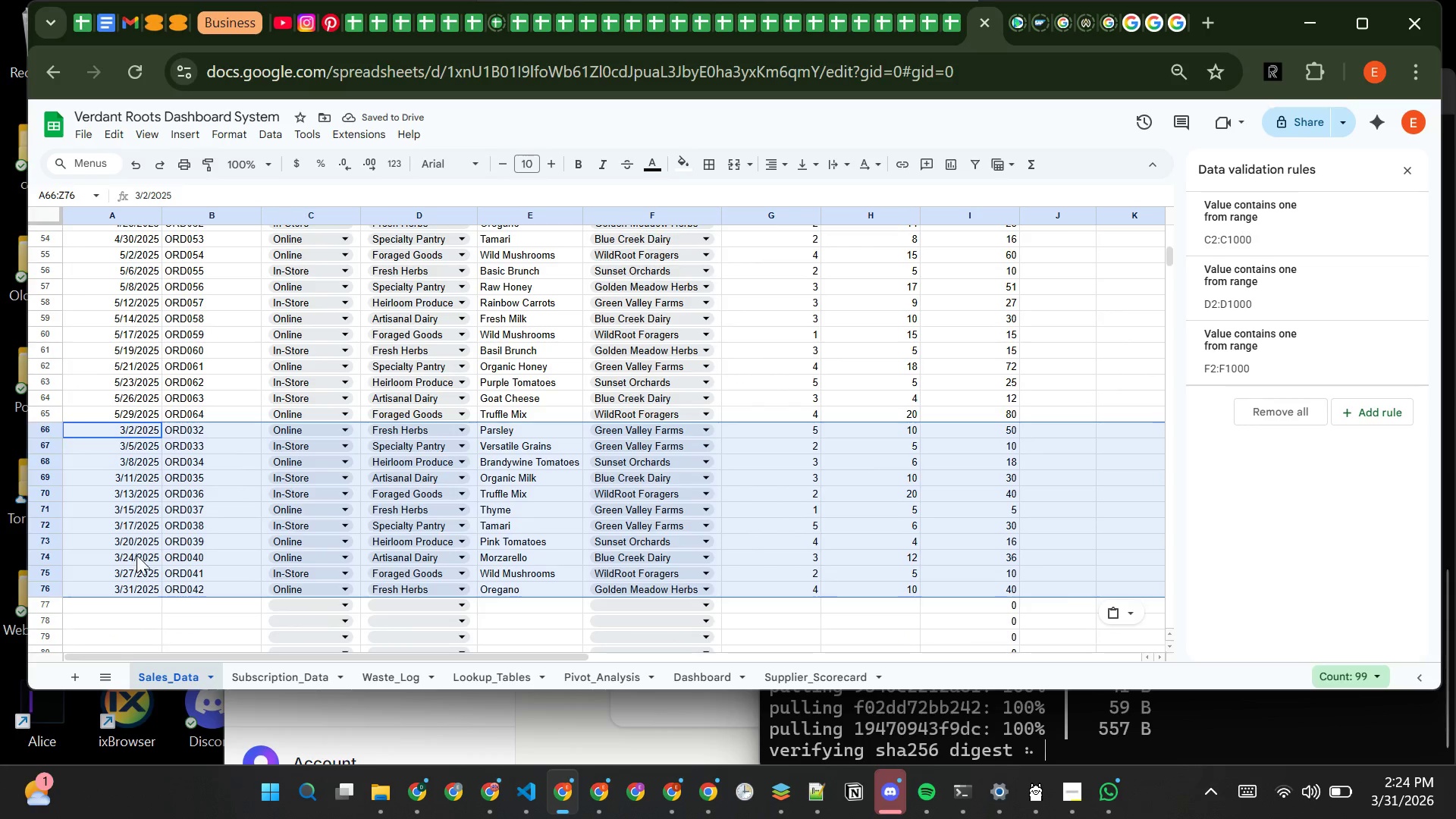 
wait(8.02)
 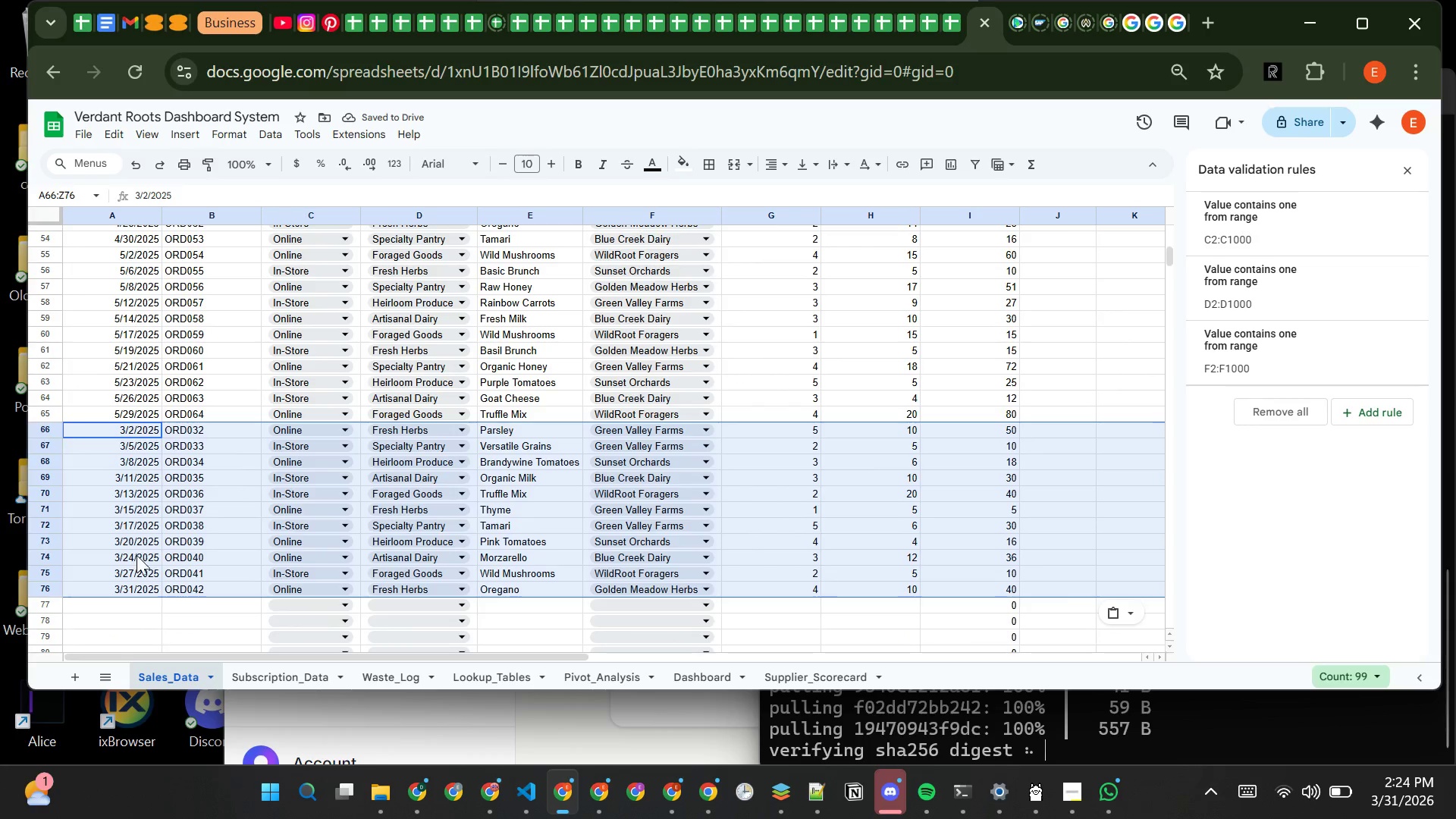 
left_click([144, 414])
 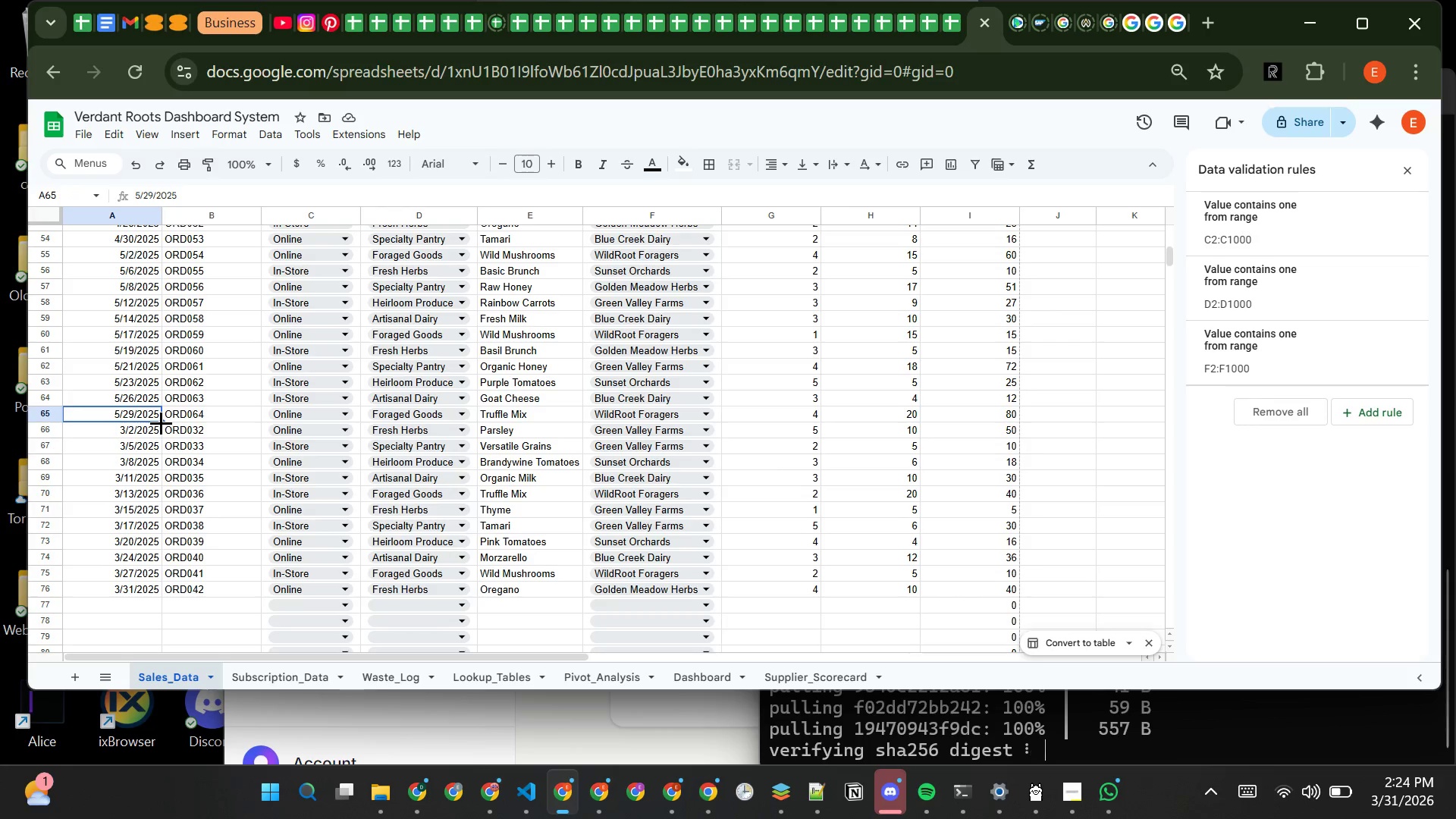 
left_click_drag(start_coordinate=[161, 422], to_coordinate=[161, 593])
 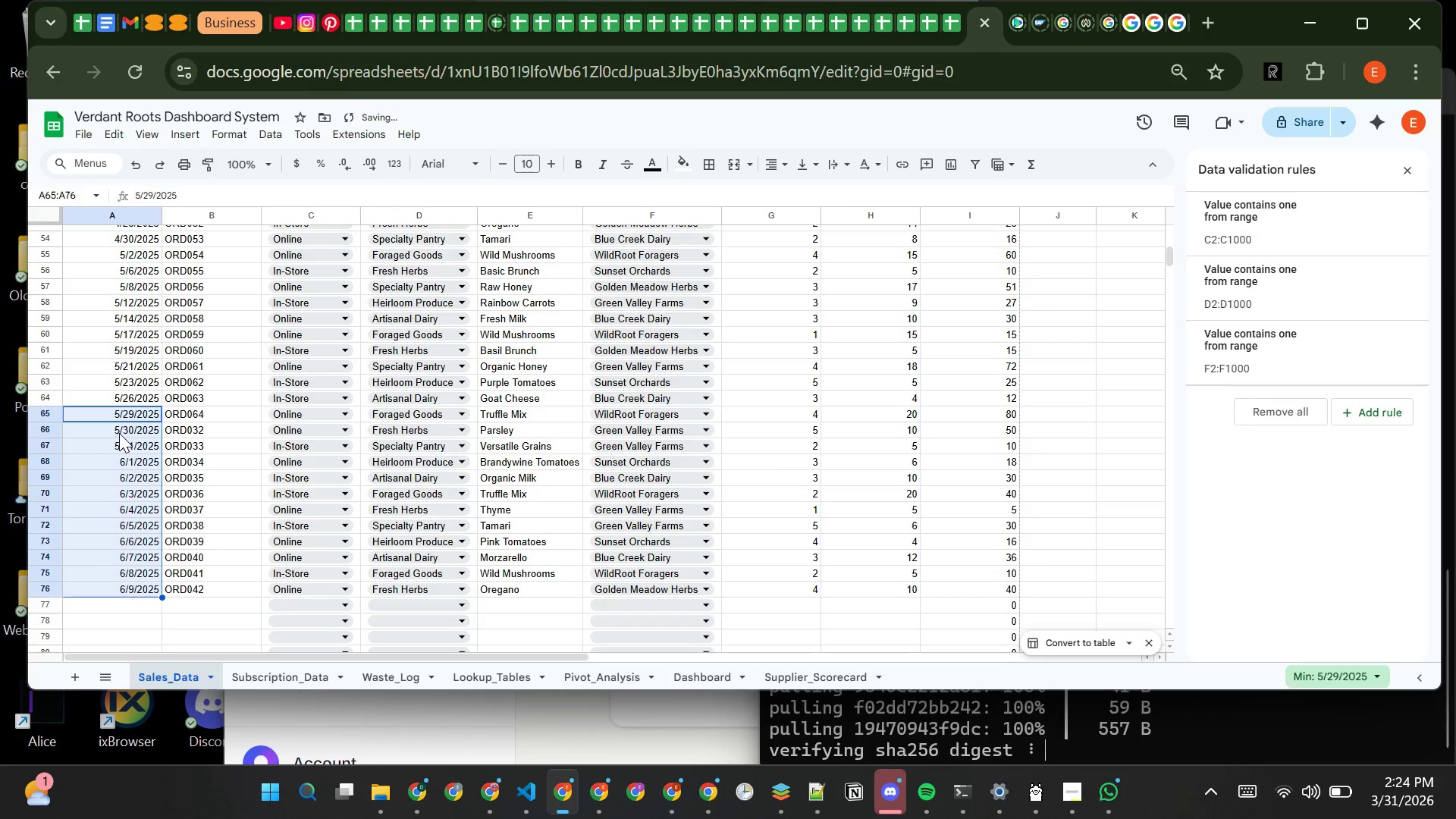 
left_click([124, 432])
 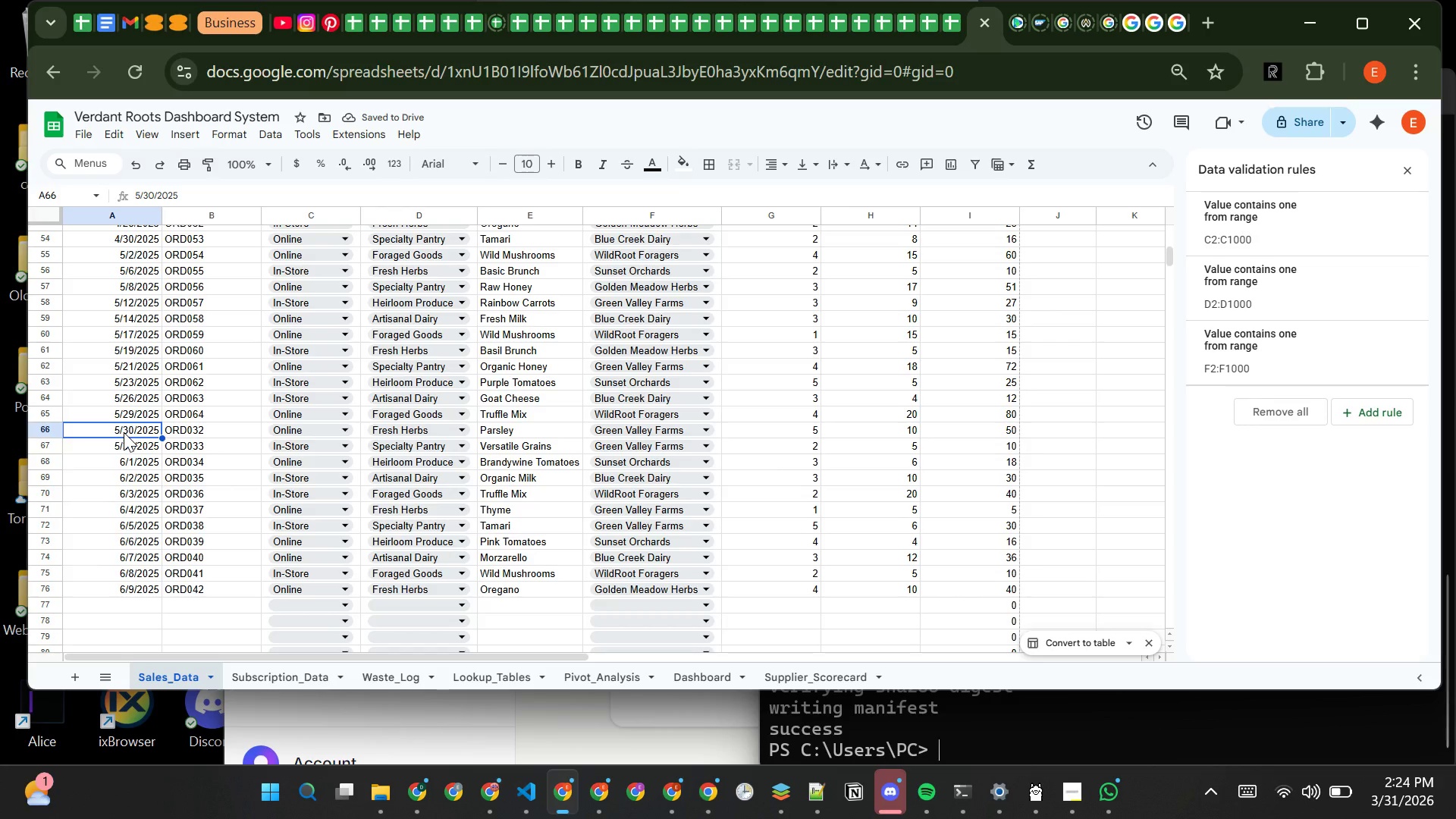 
type(6/2/2025)
 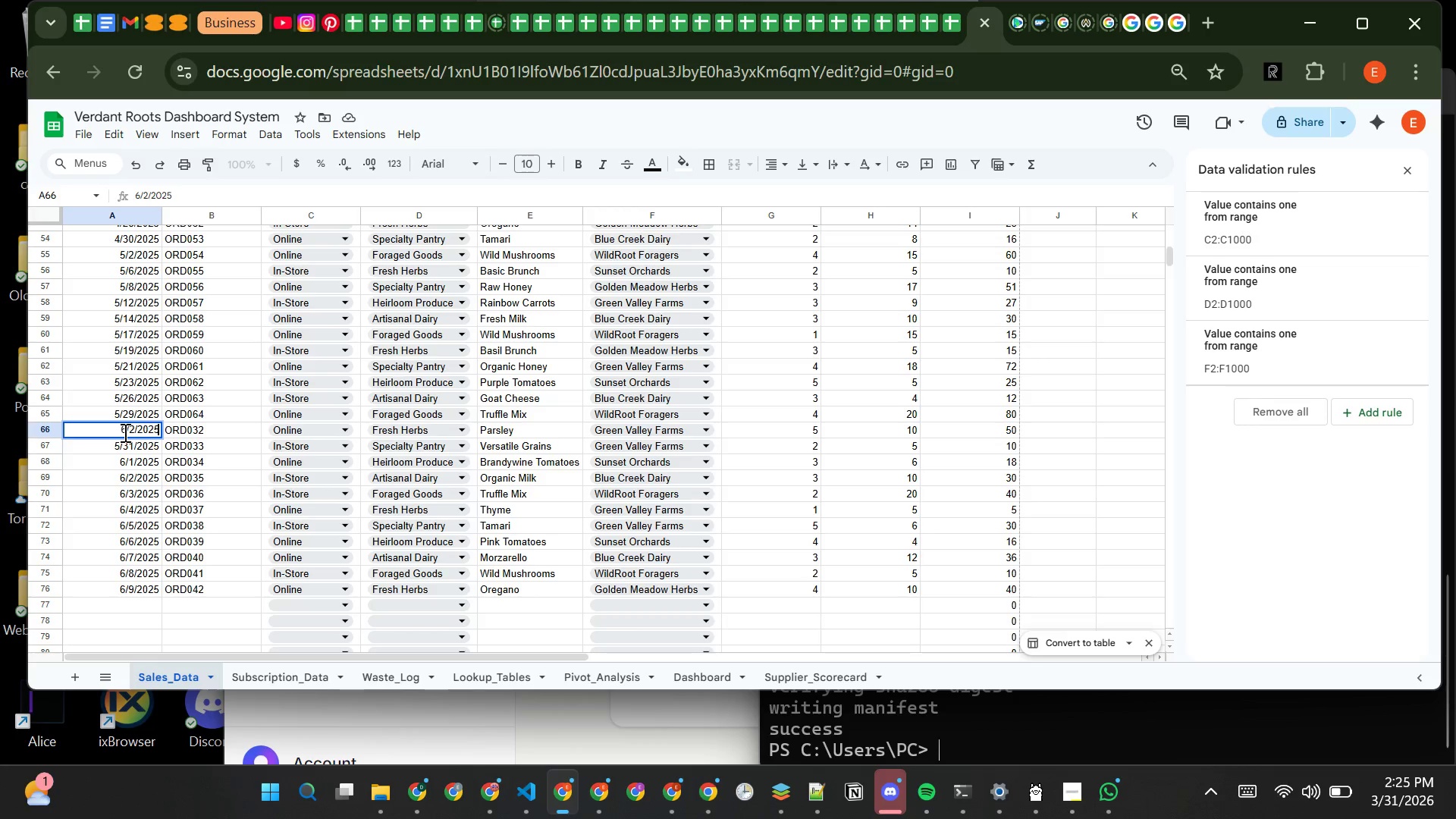 
key(Enter)
 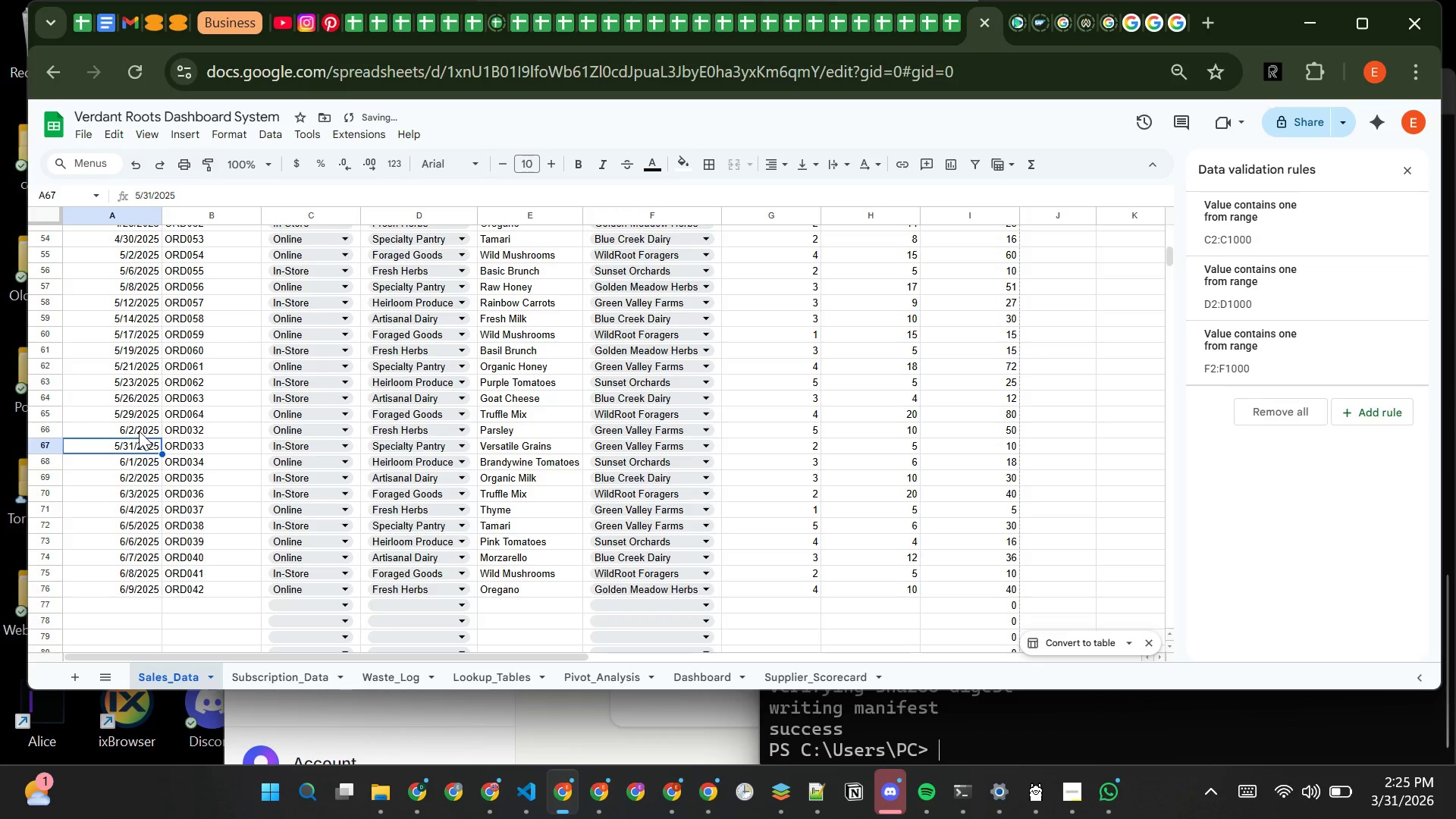 
left_click([139, 431])
 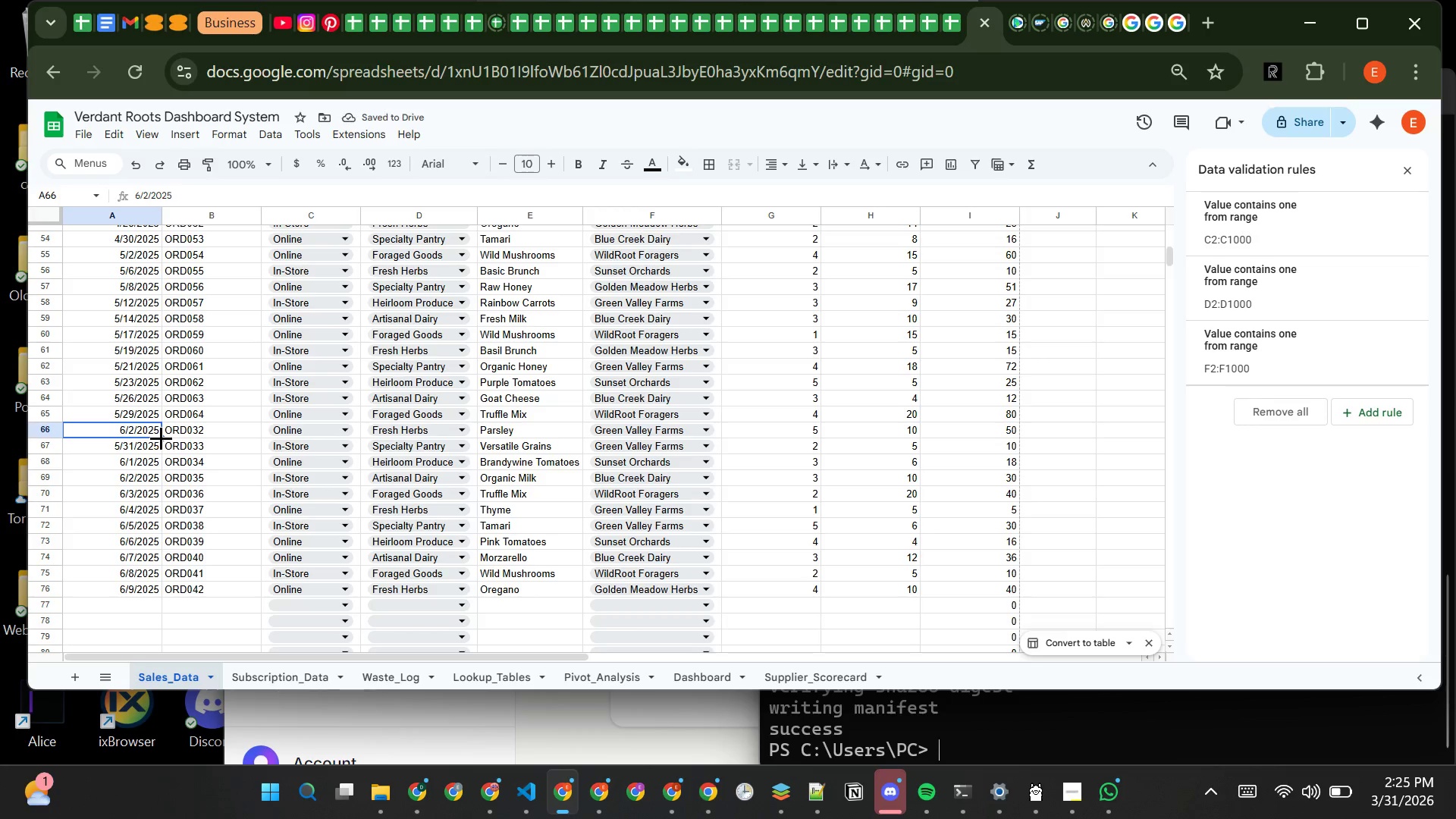 
left_click_drag(start_coordinate=[161, 438], to_coordinate=[169, 588])
 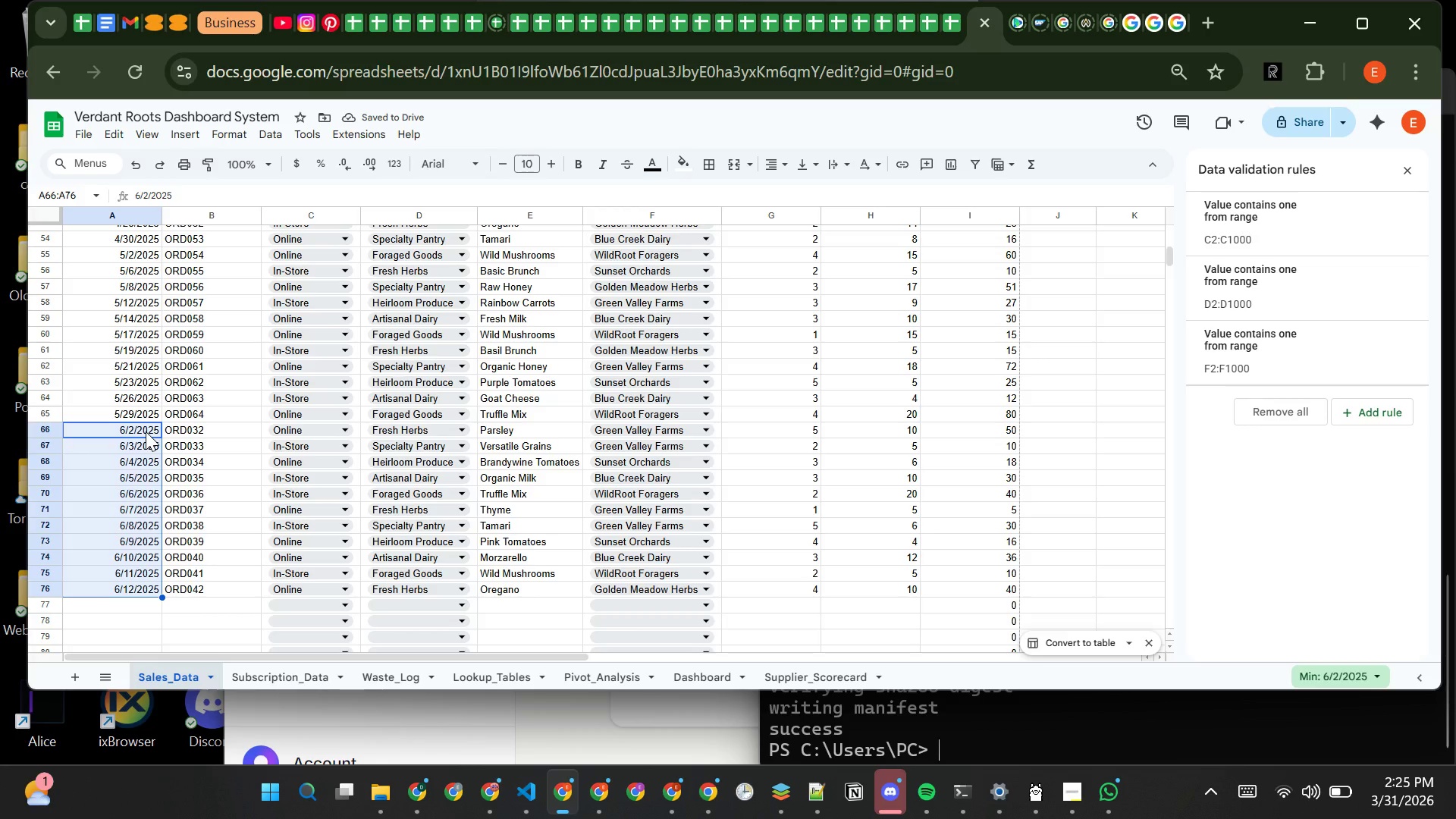 
wait(5.16)
 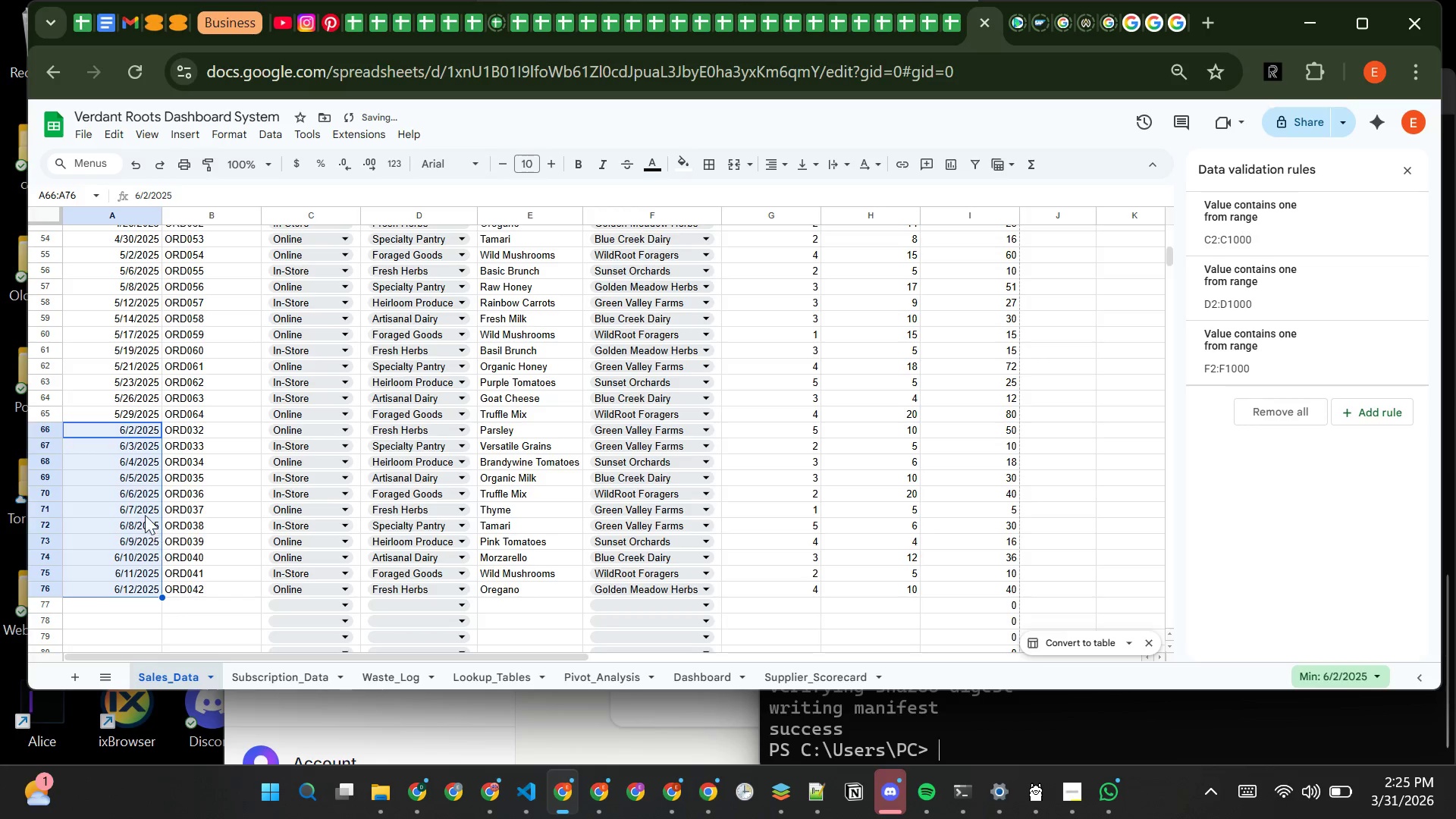 
left_click([136, 441])
 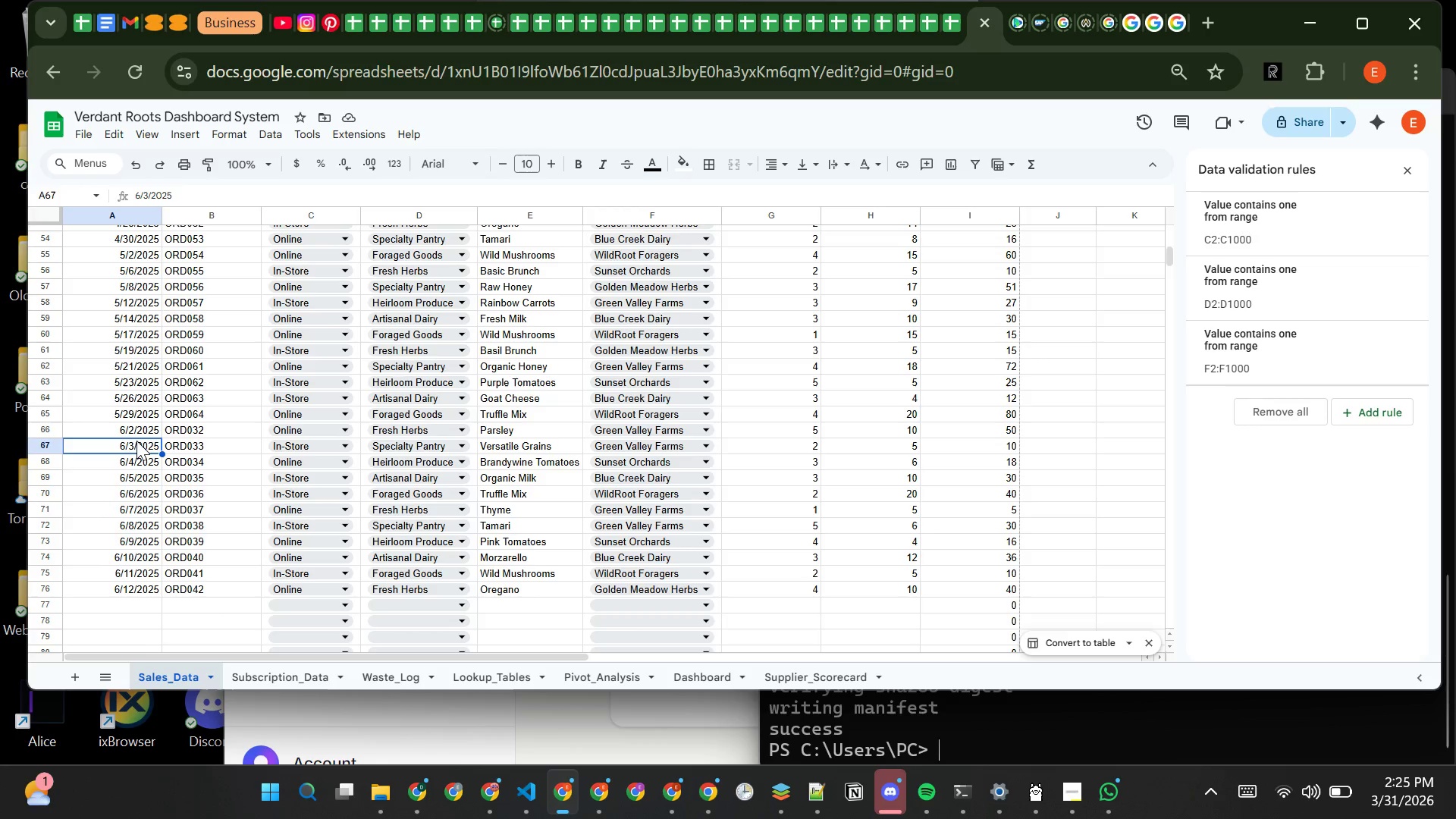 
double_click([136, 441])
 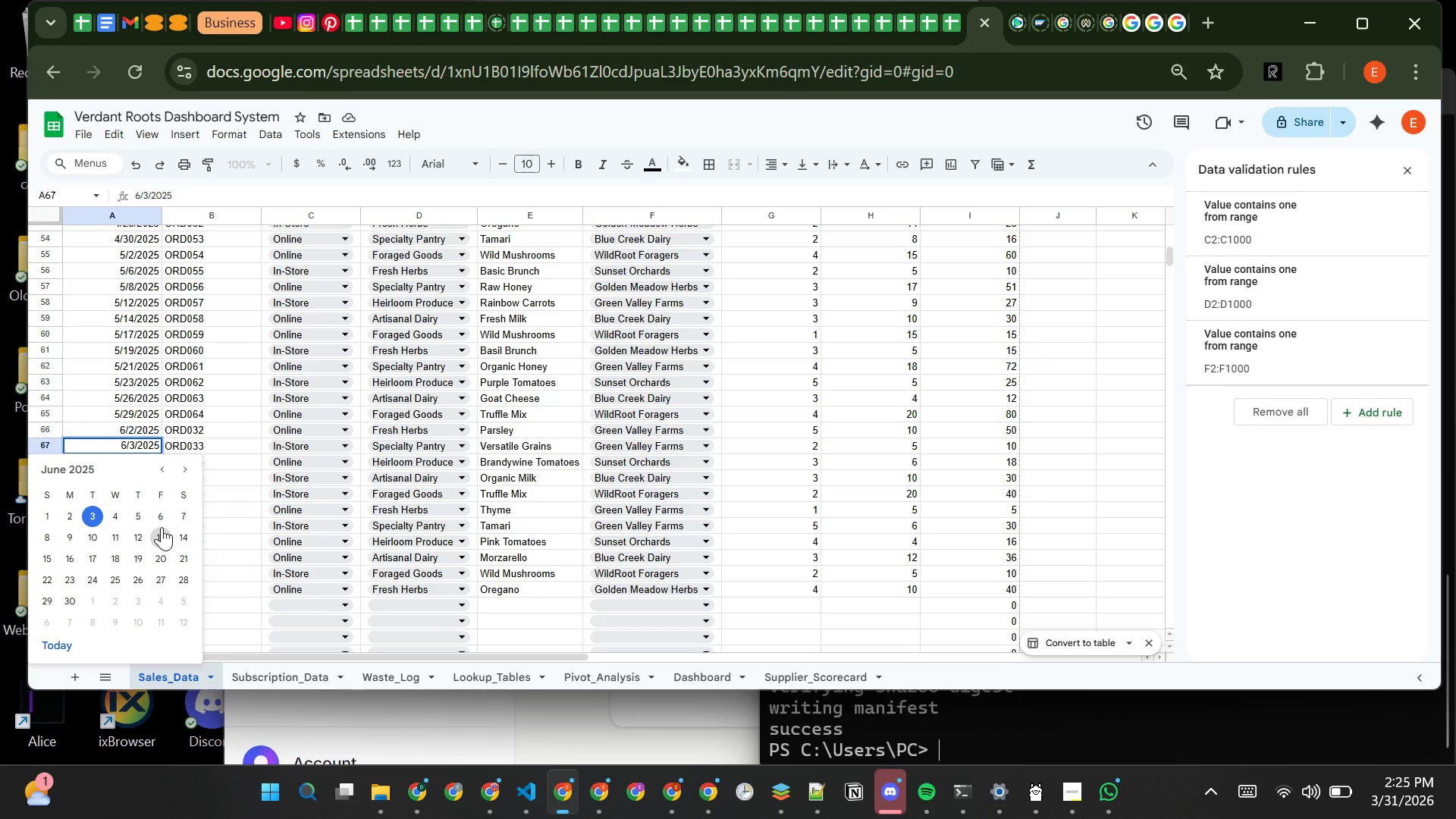 
left_click([162, 515])
 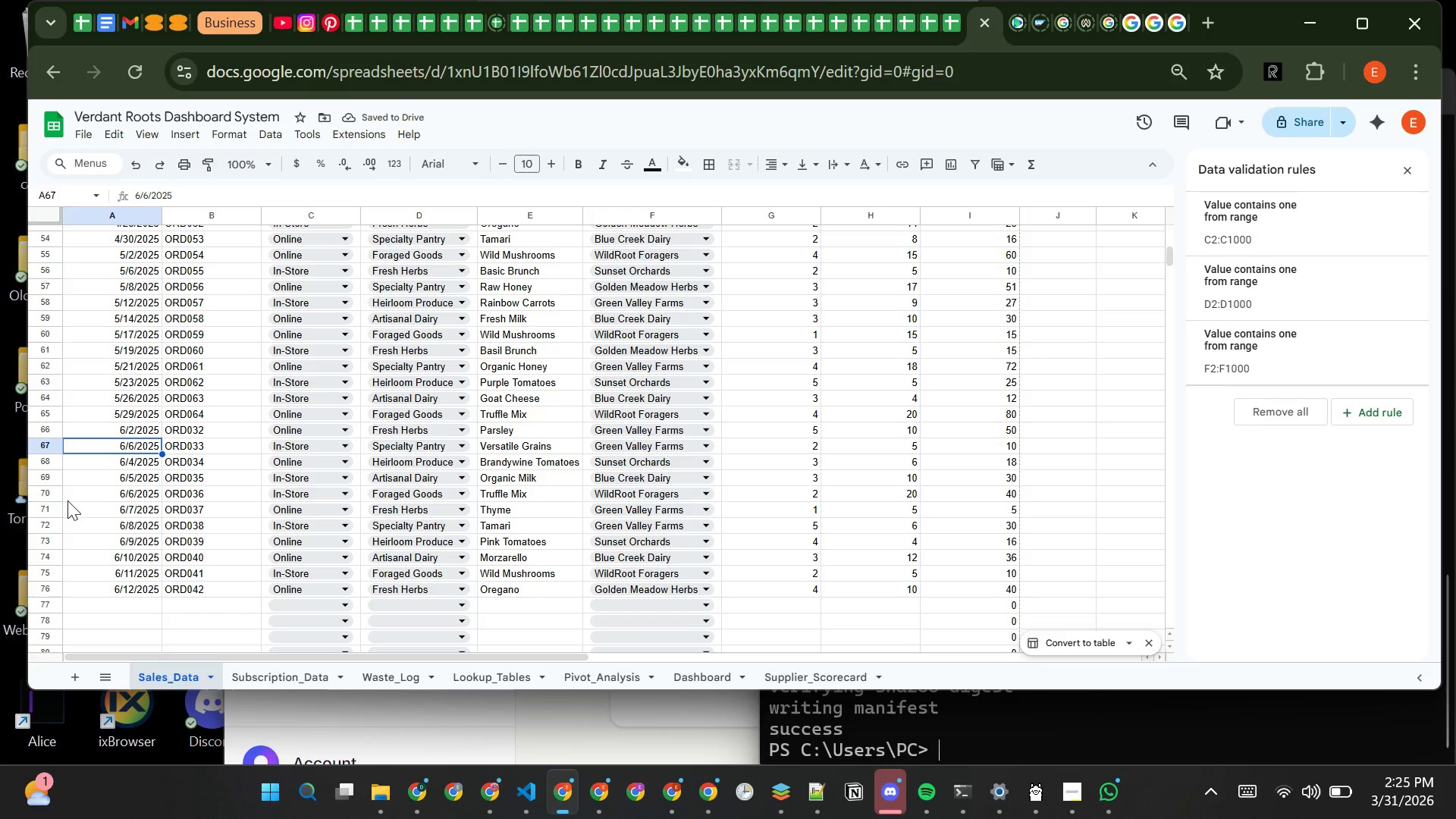 
wait(6.12)
 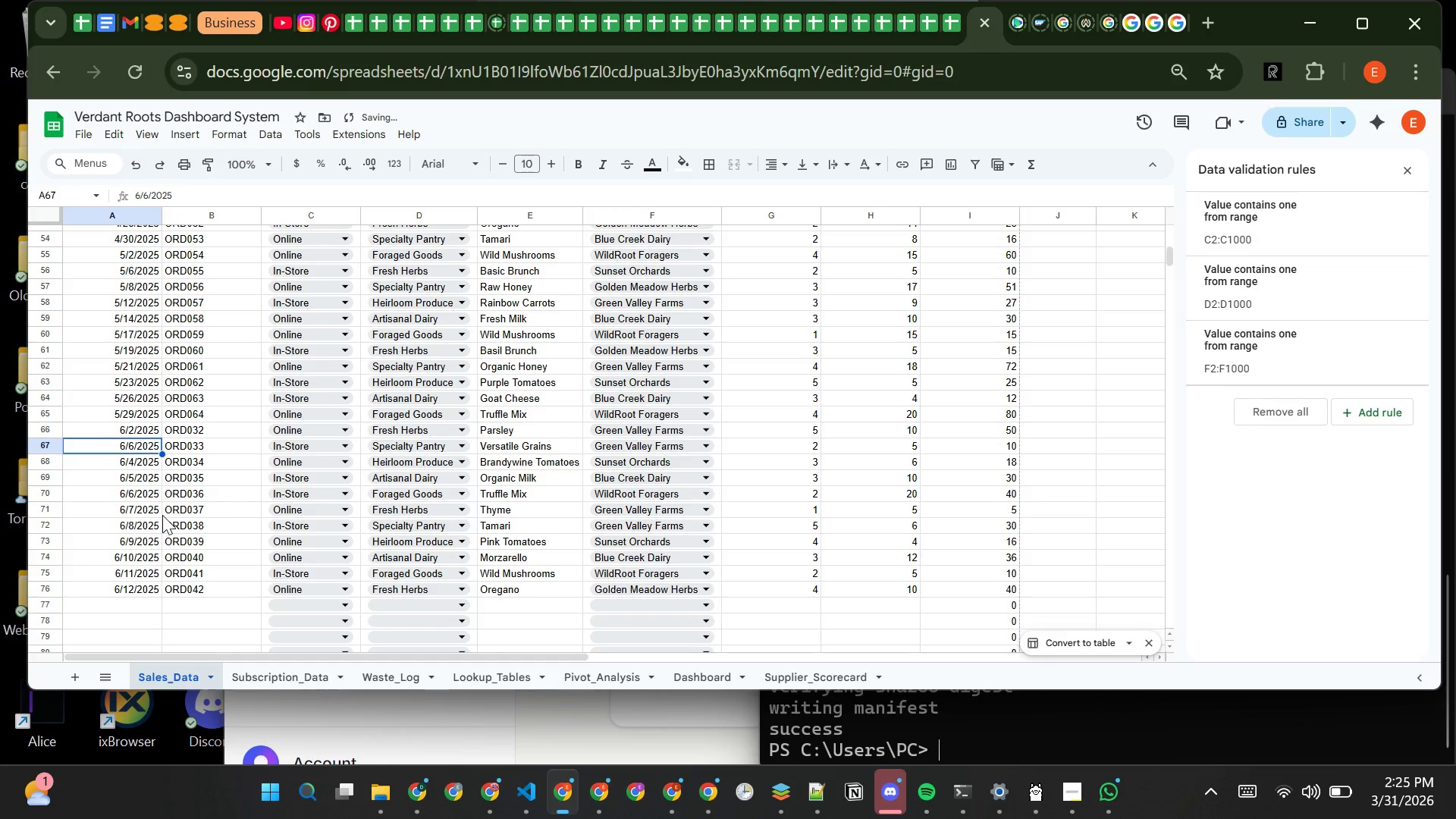 
left_click([132, 465])
 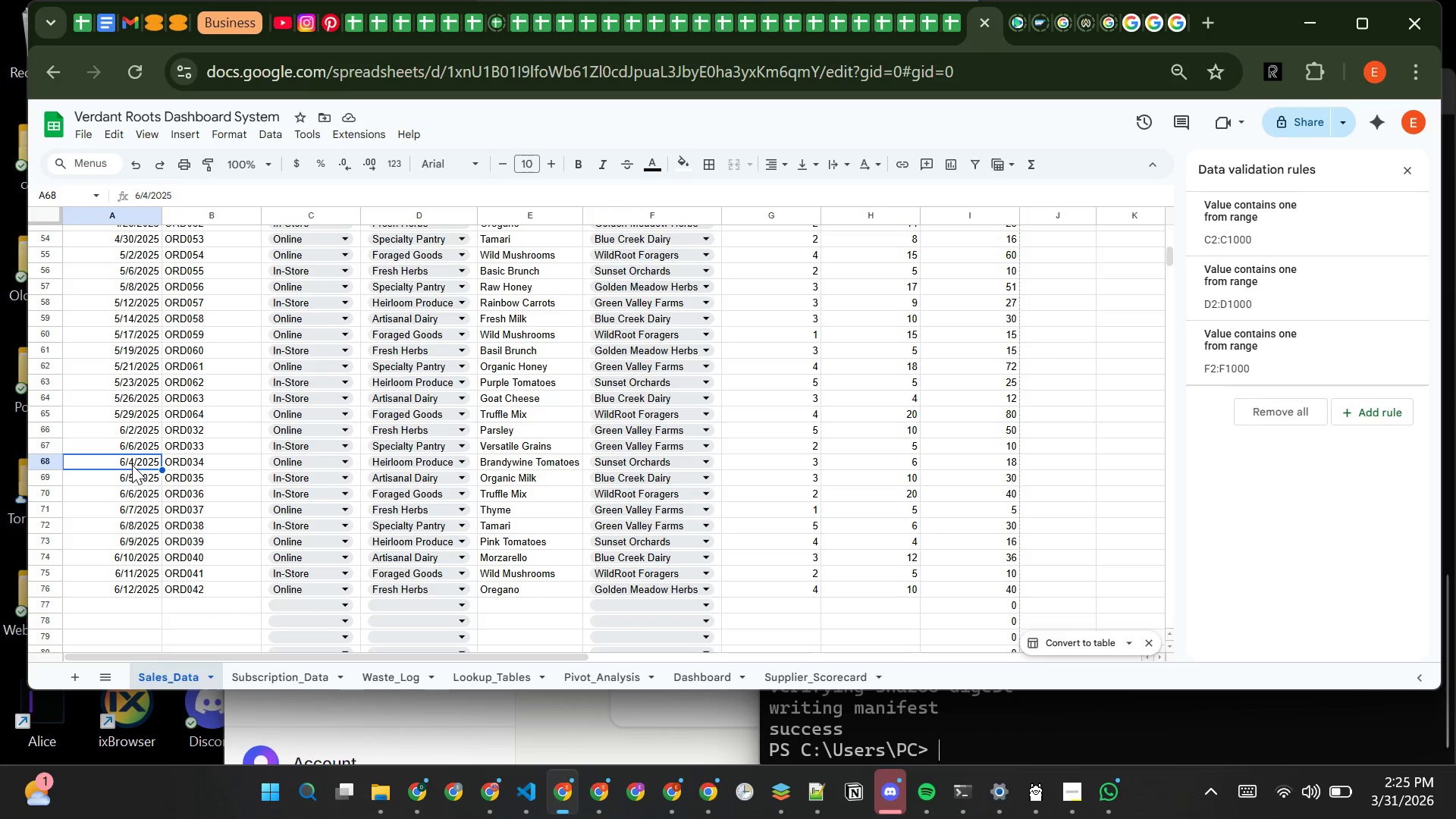 
double_click([132, 465])
 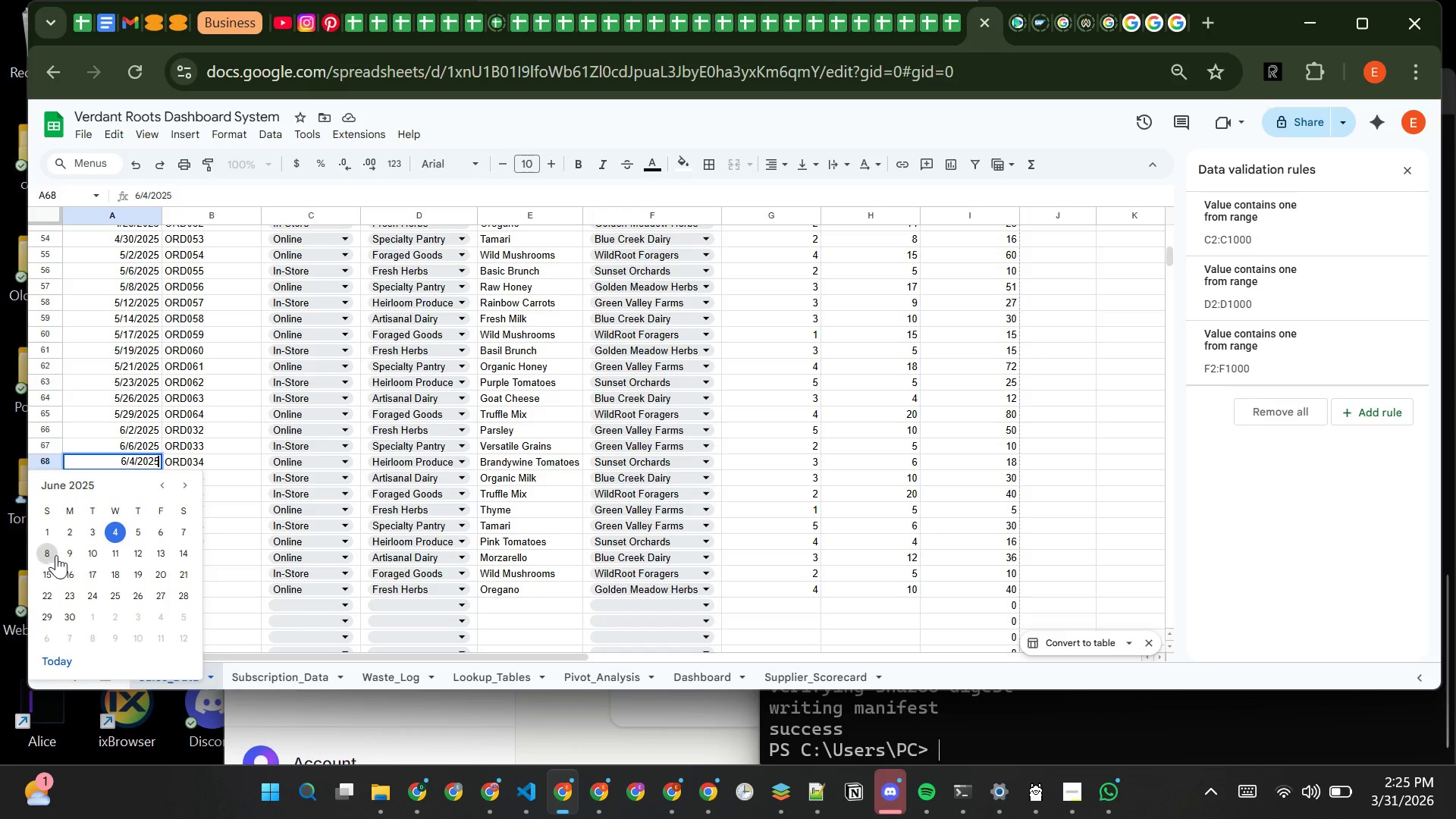 
left_click([73, 552])
 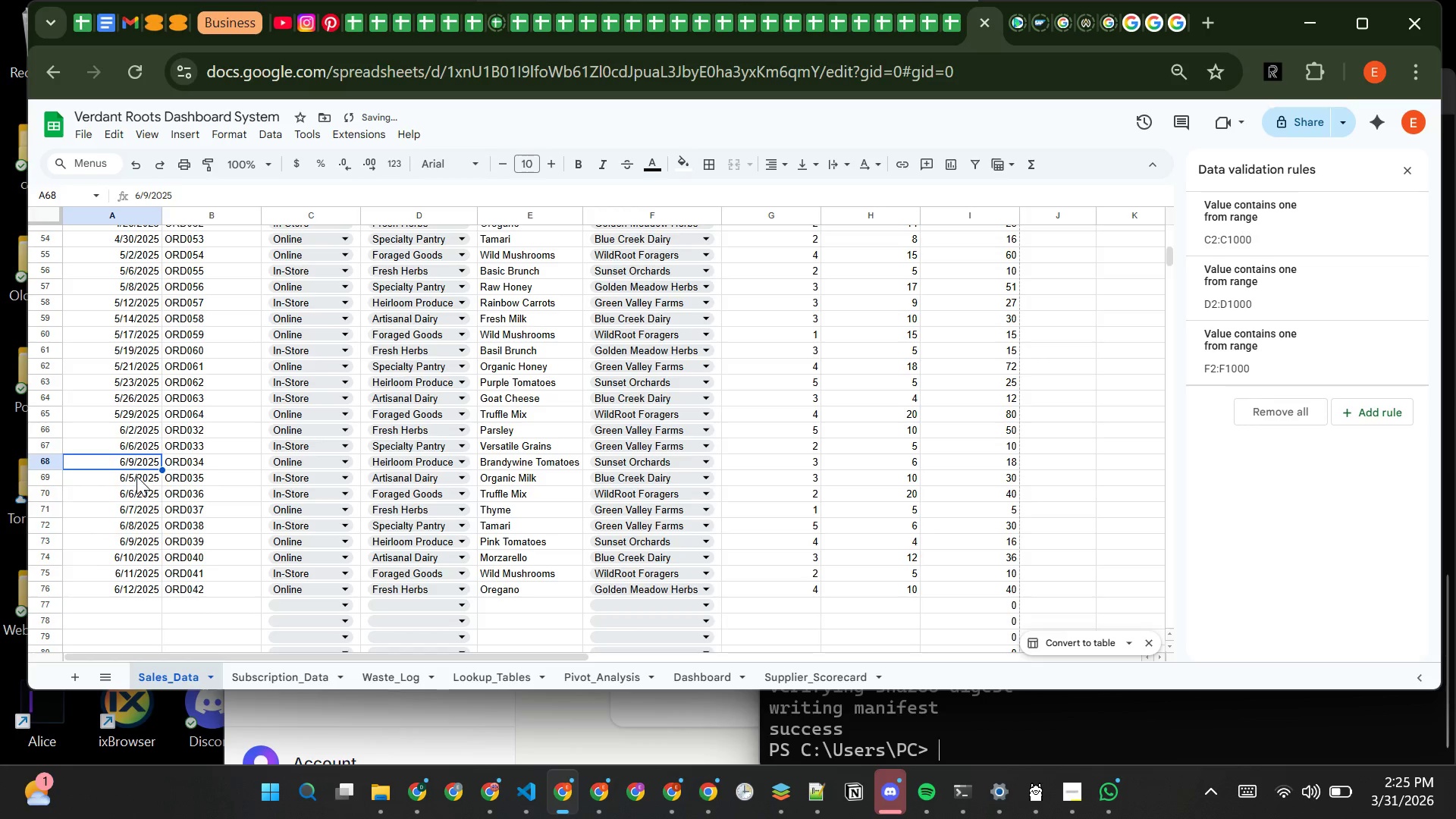 
double_click([136, 476])
 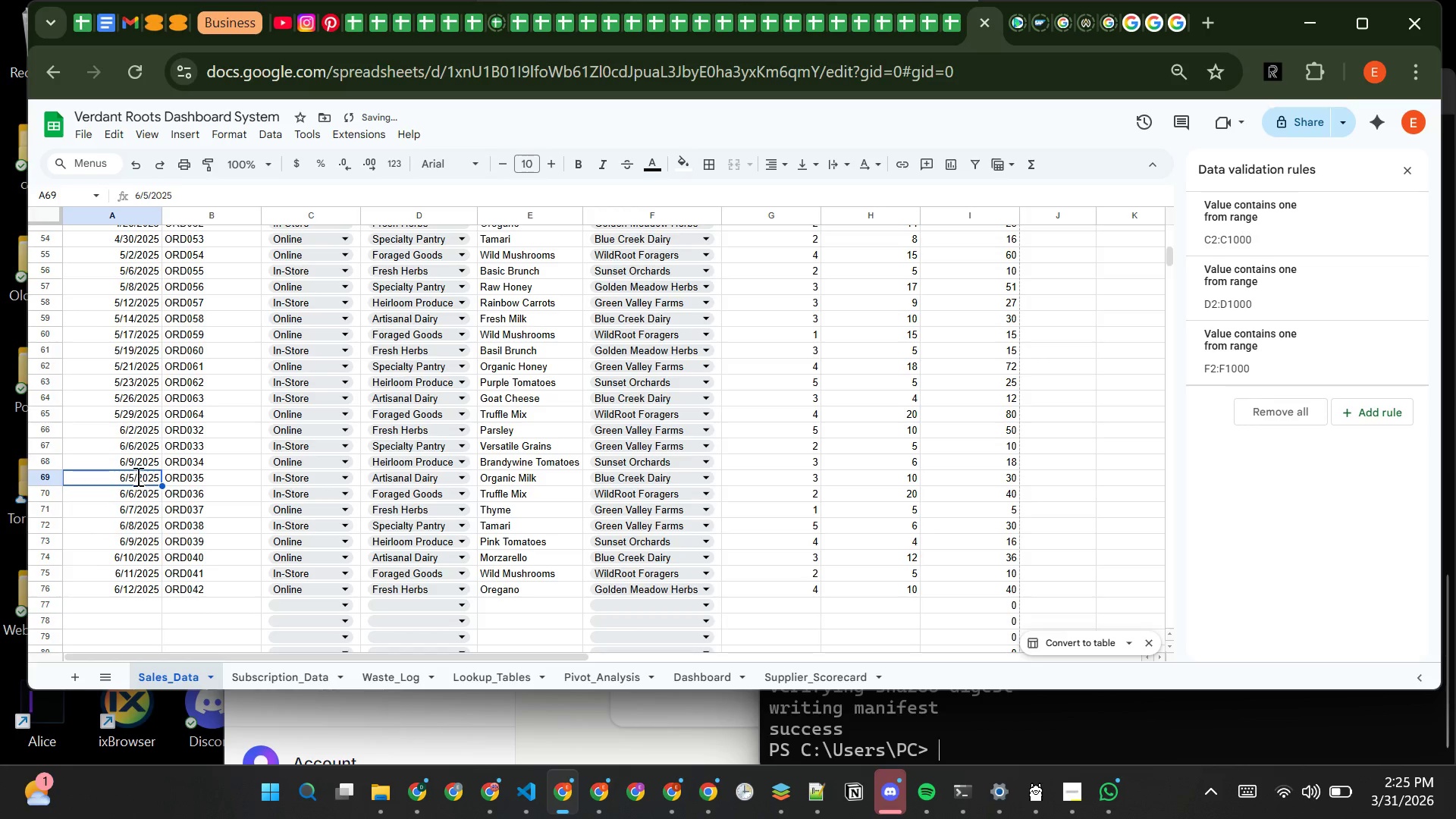 
triple_click([136, 476])
 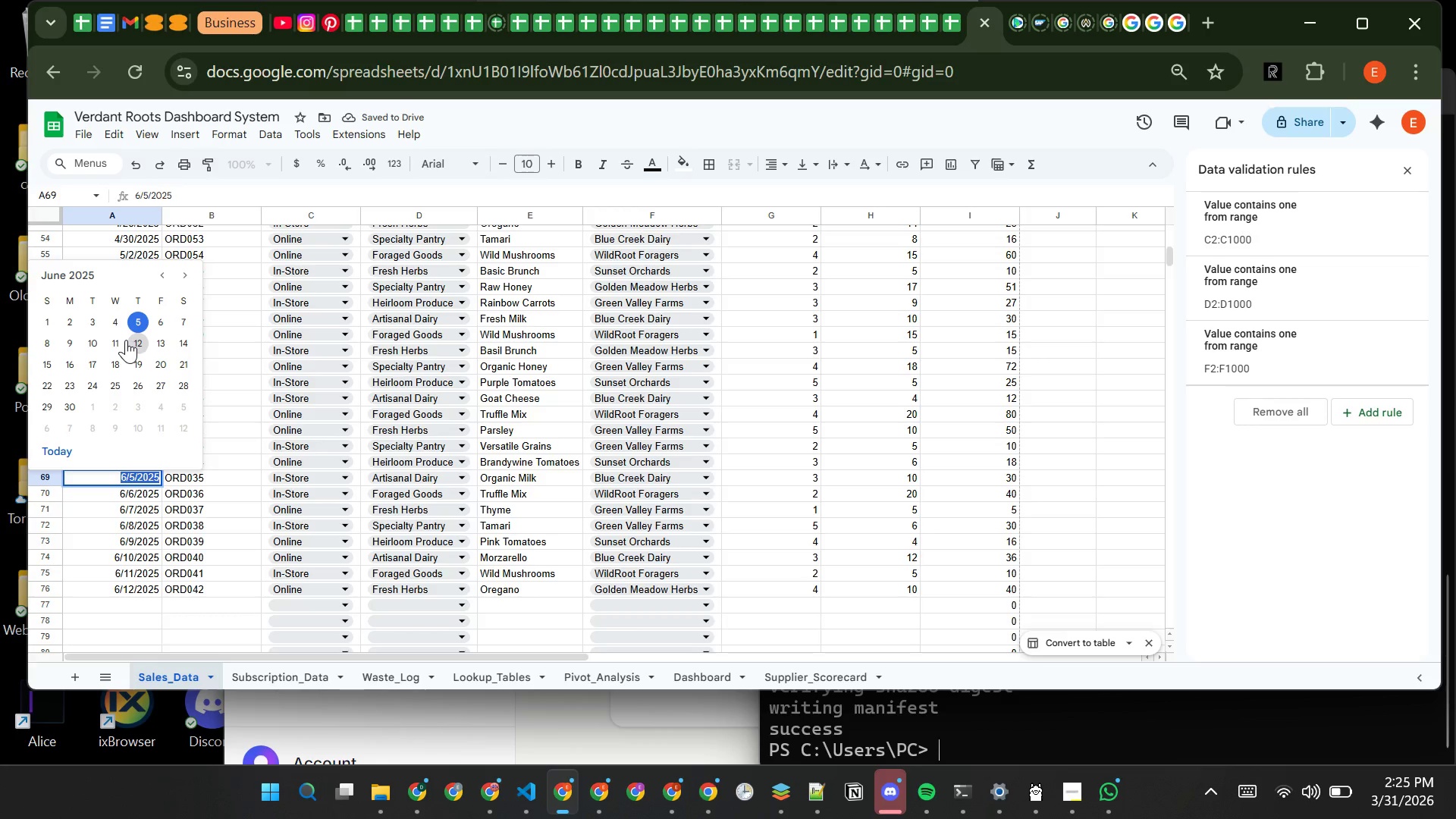 
left_click([118, 340])
 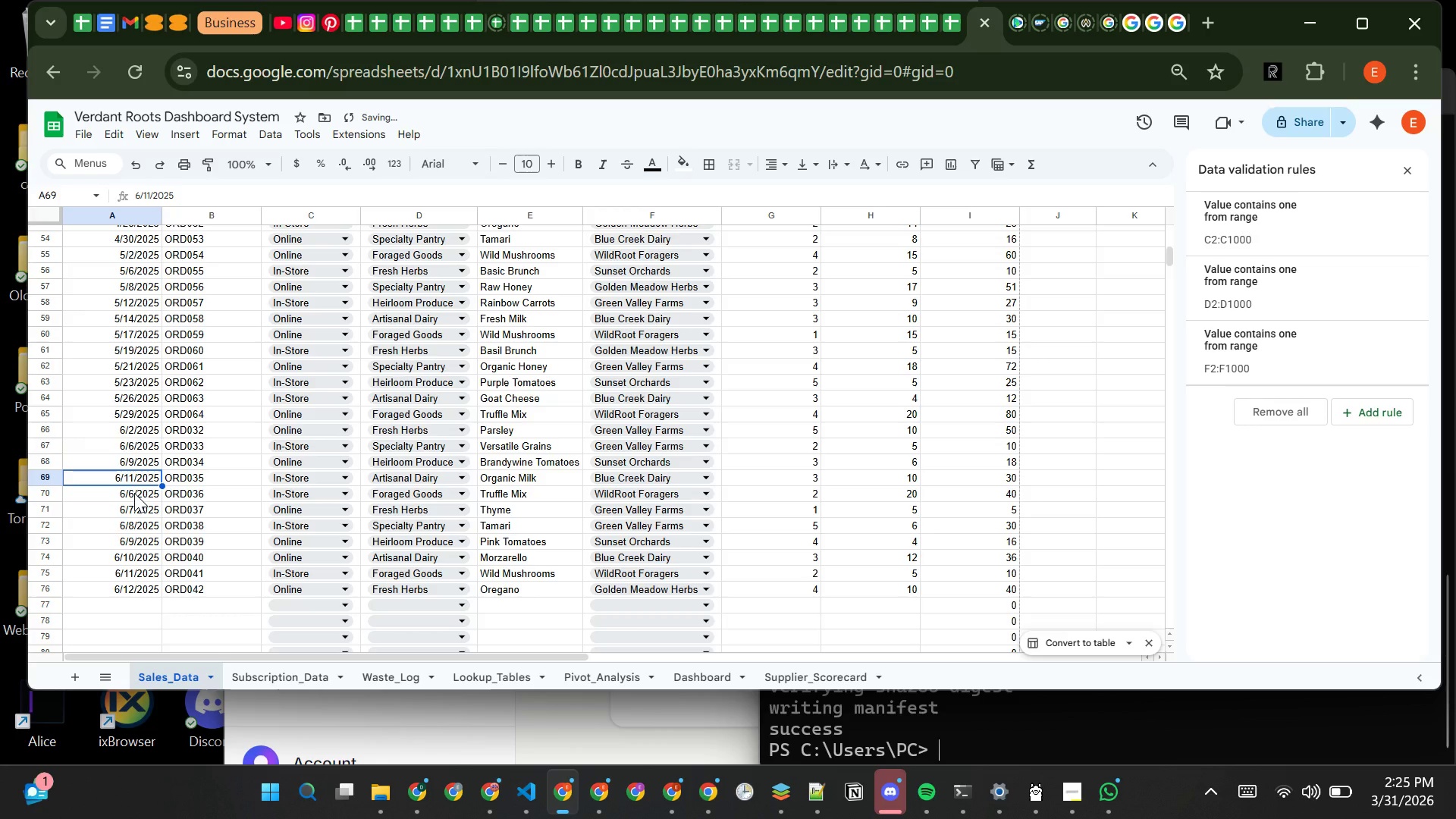 
double_click([134, 493])
 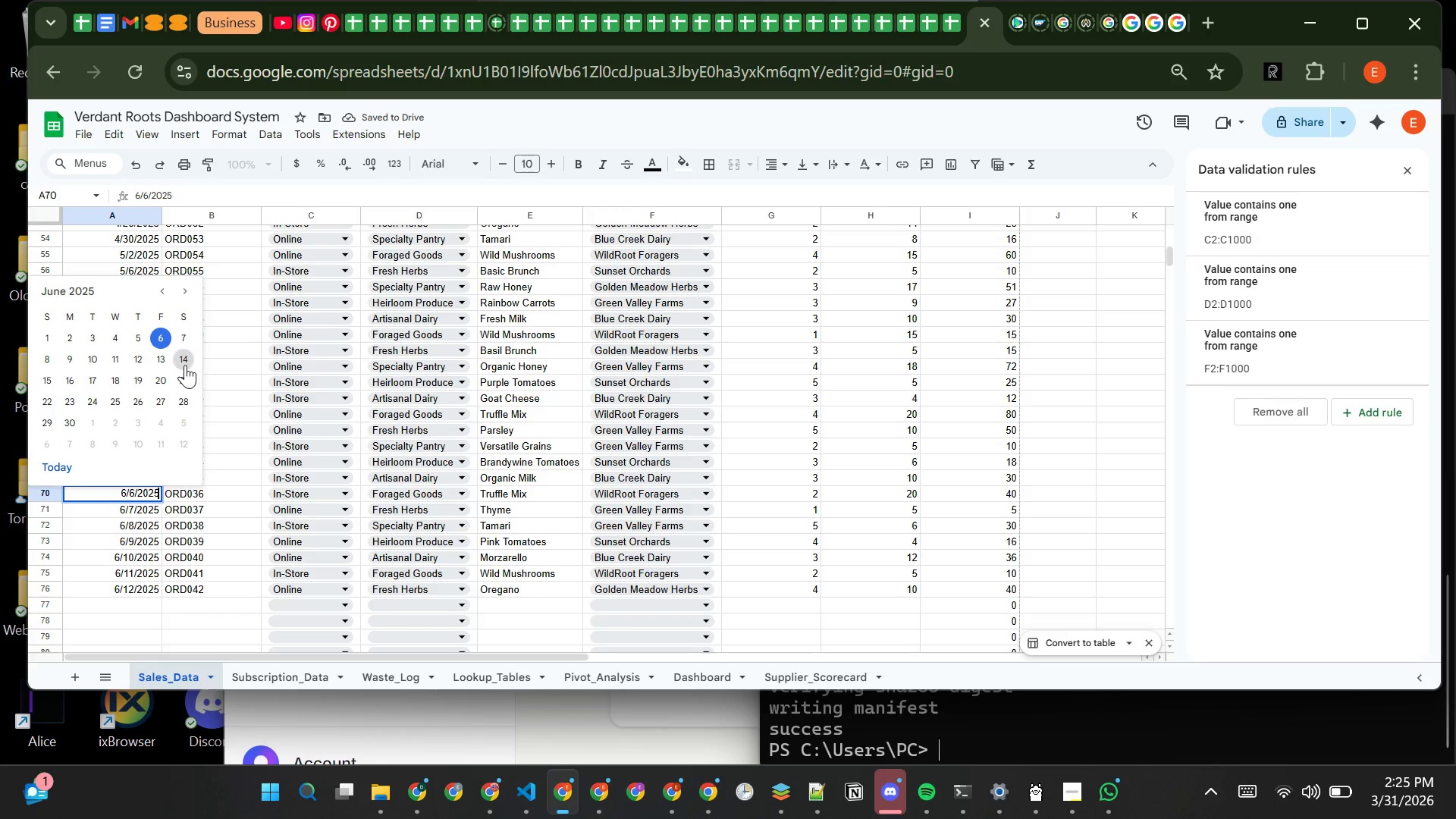 
left_click([183, 364])
 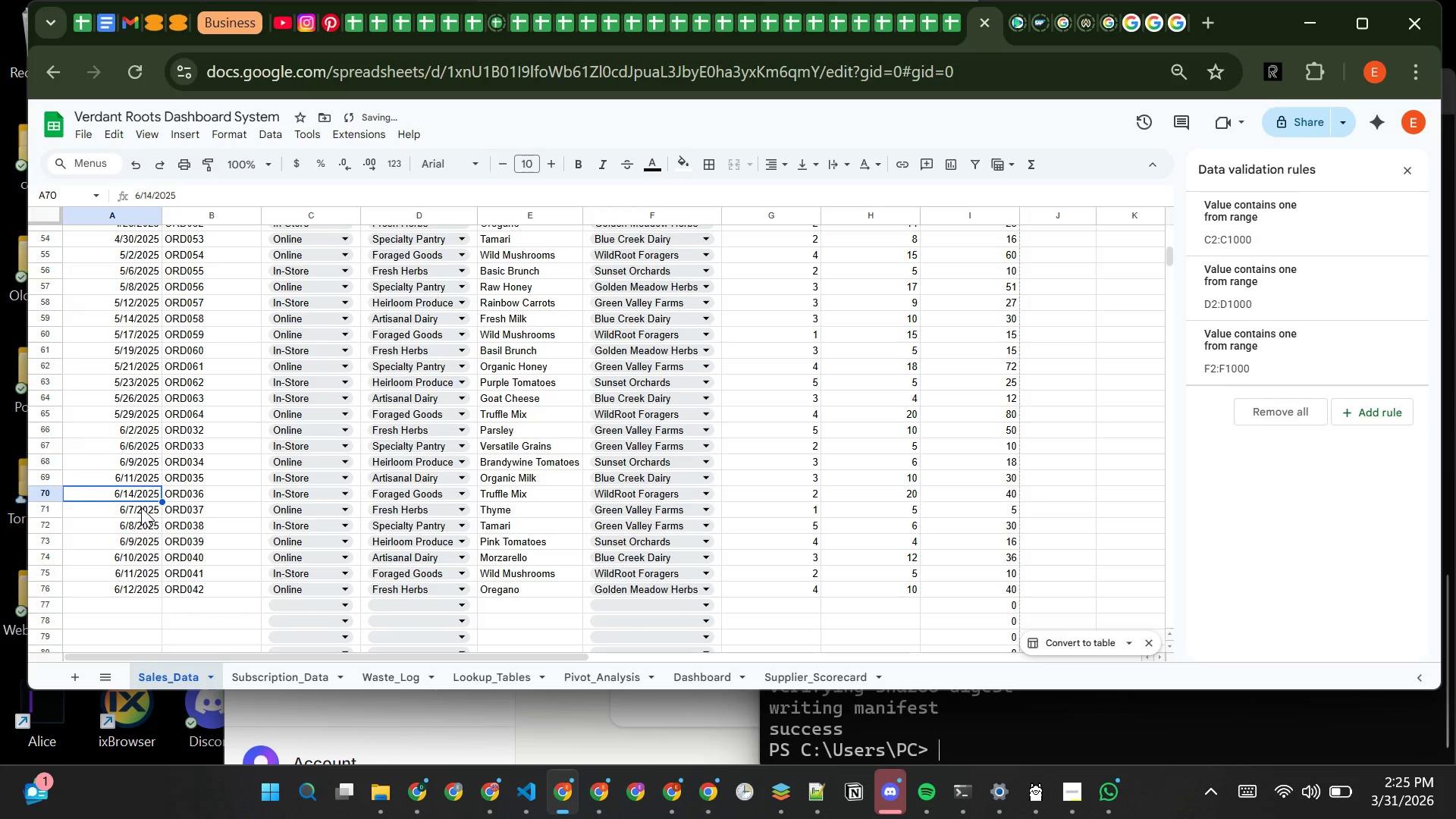 
double_click([141, 507])
 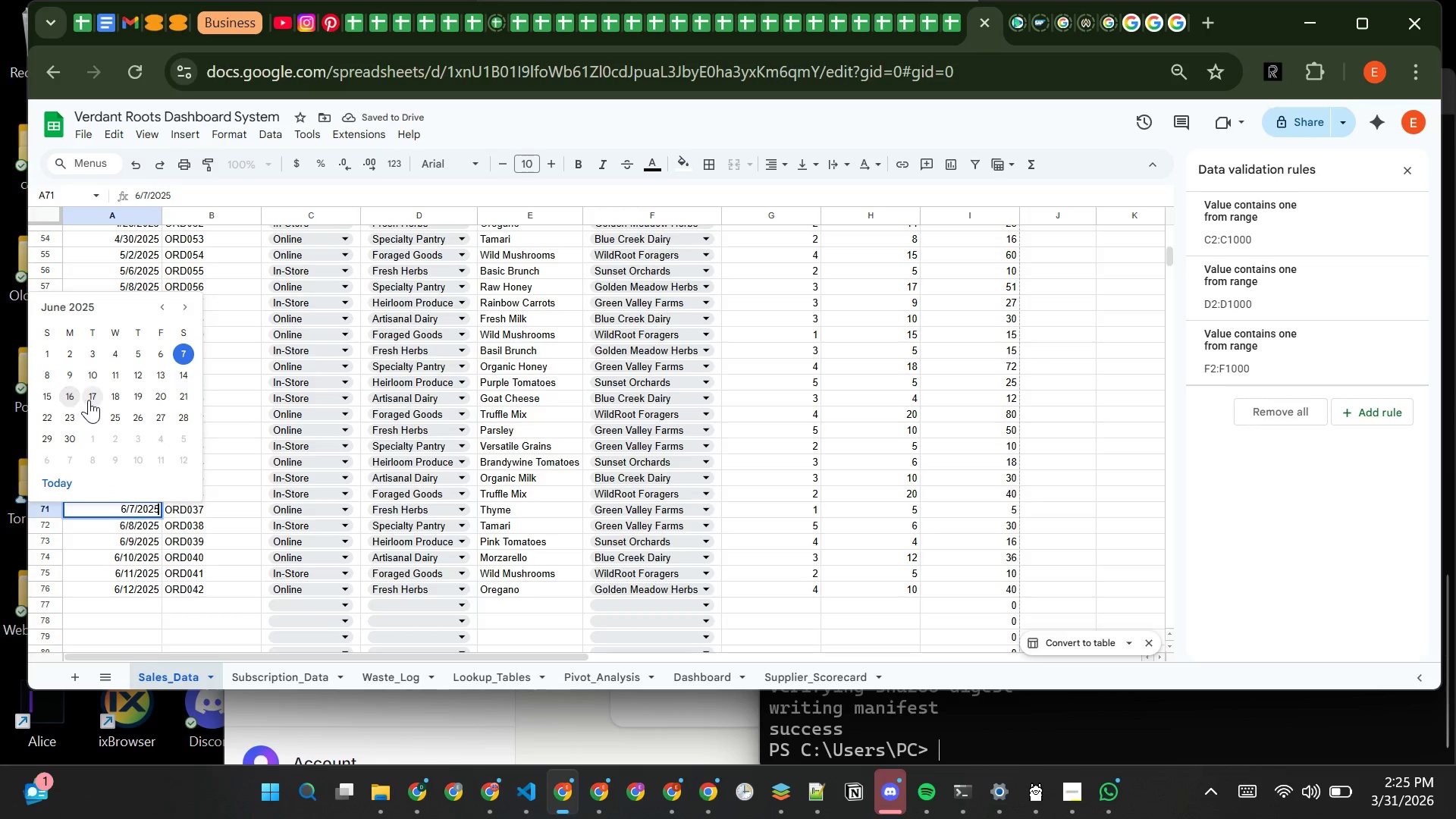 
left_click([93, 400])
 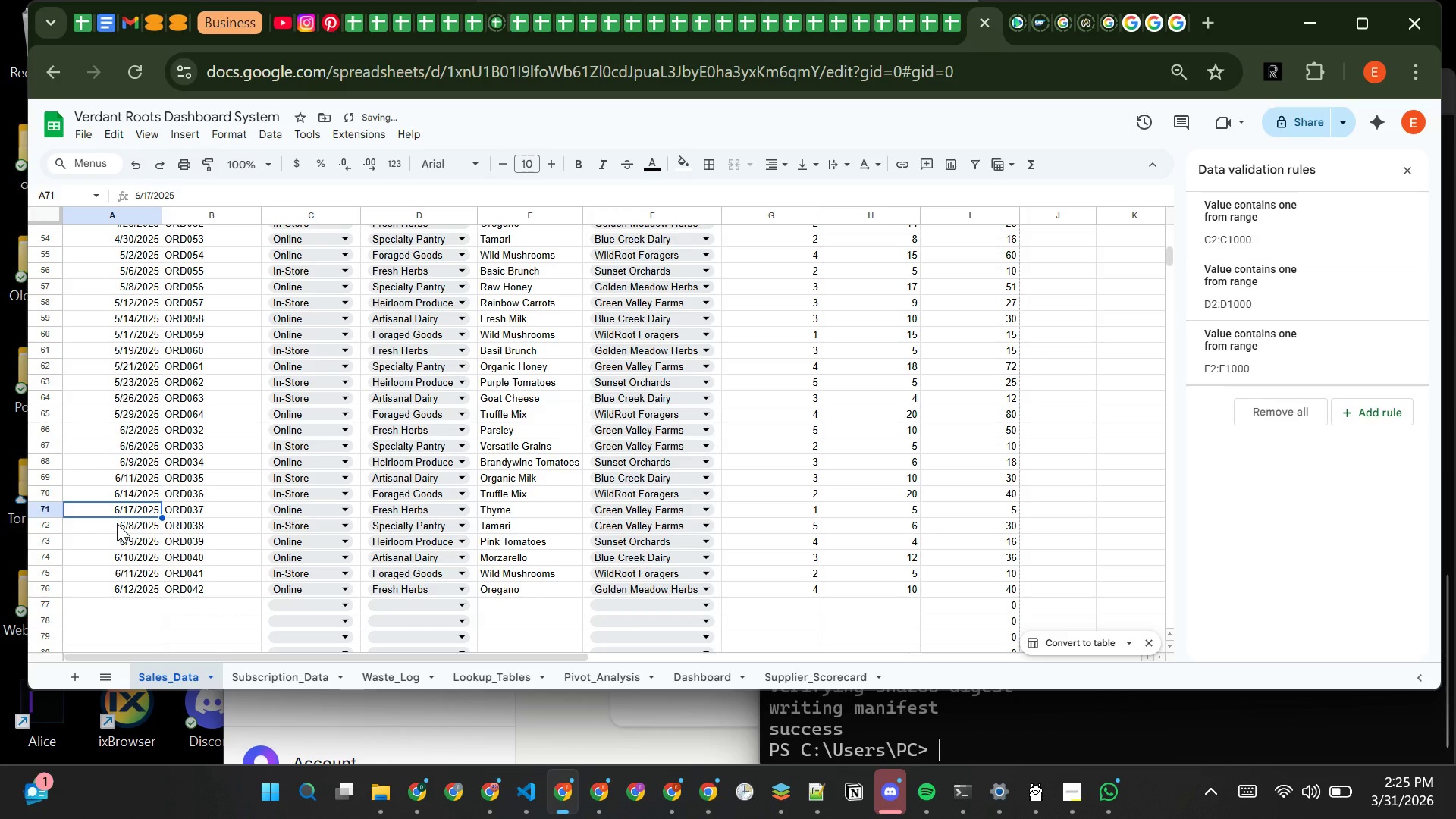 
double_click([117, 523])
 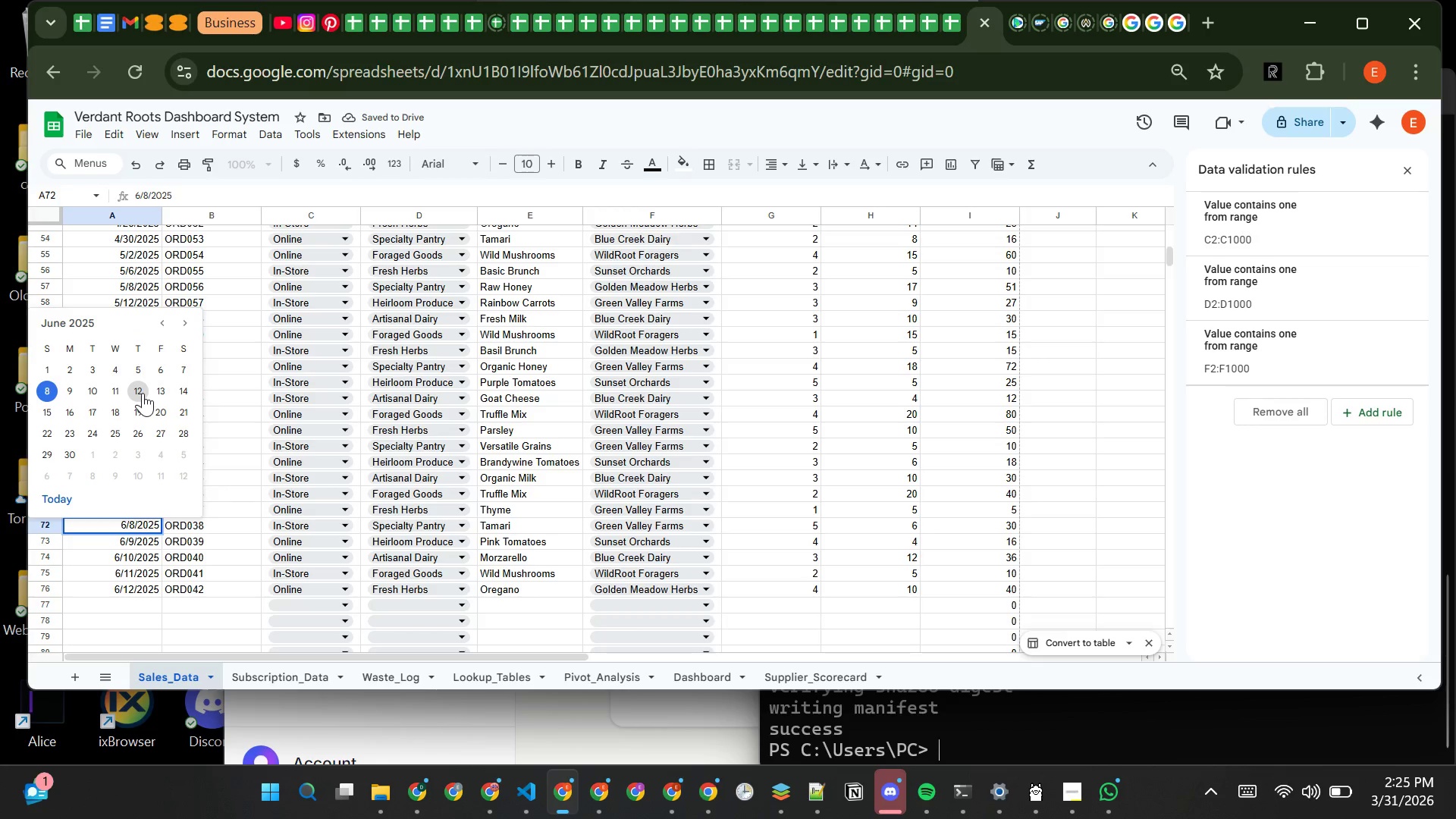 
left_click_drag(start_coordinate=[143, 393], to_coordinate=[164, 412])
 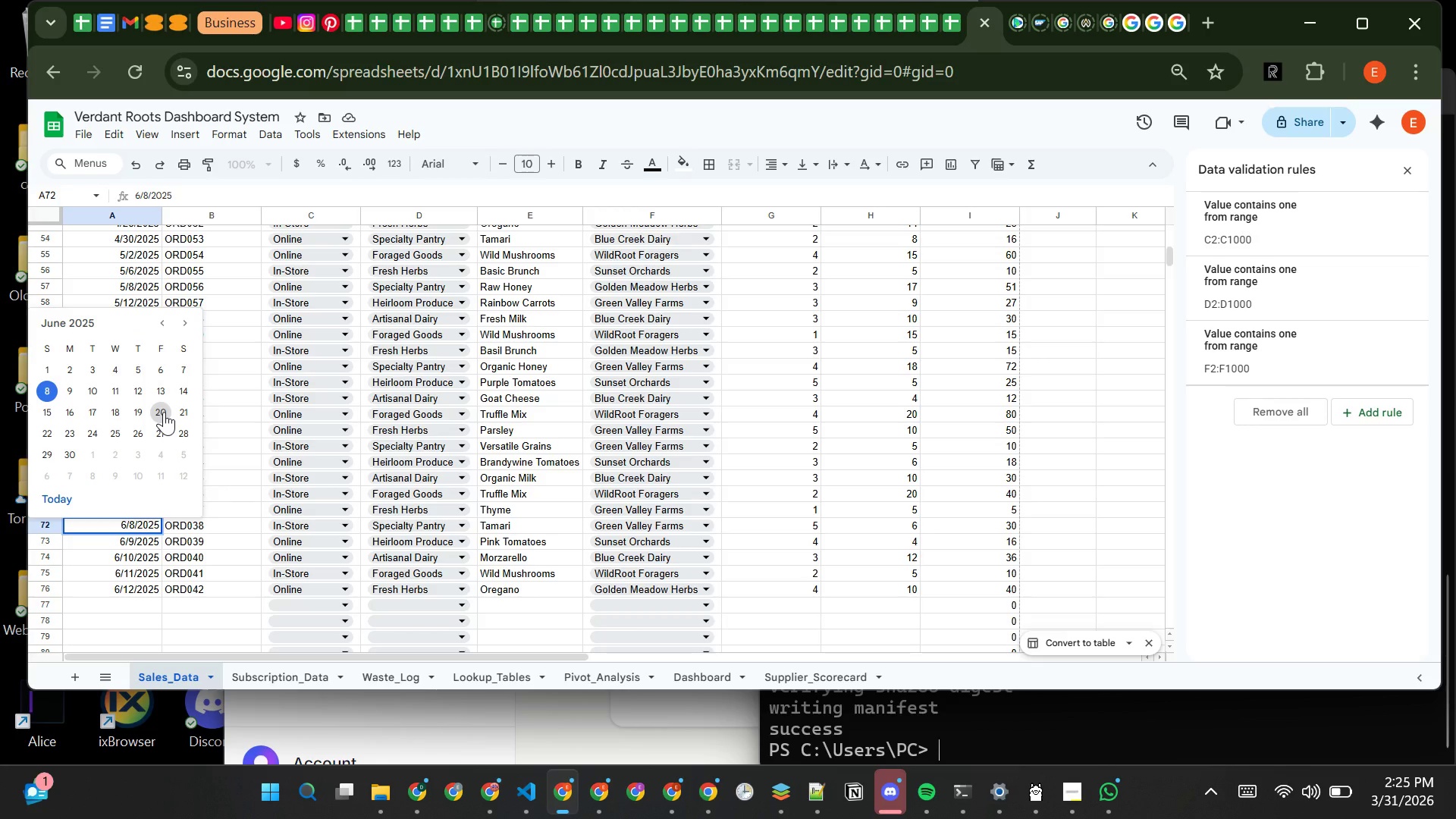 
left_click([164, 412])
 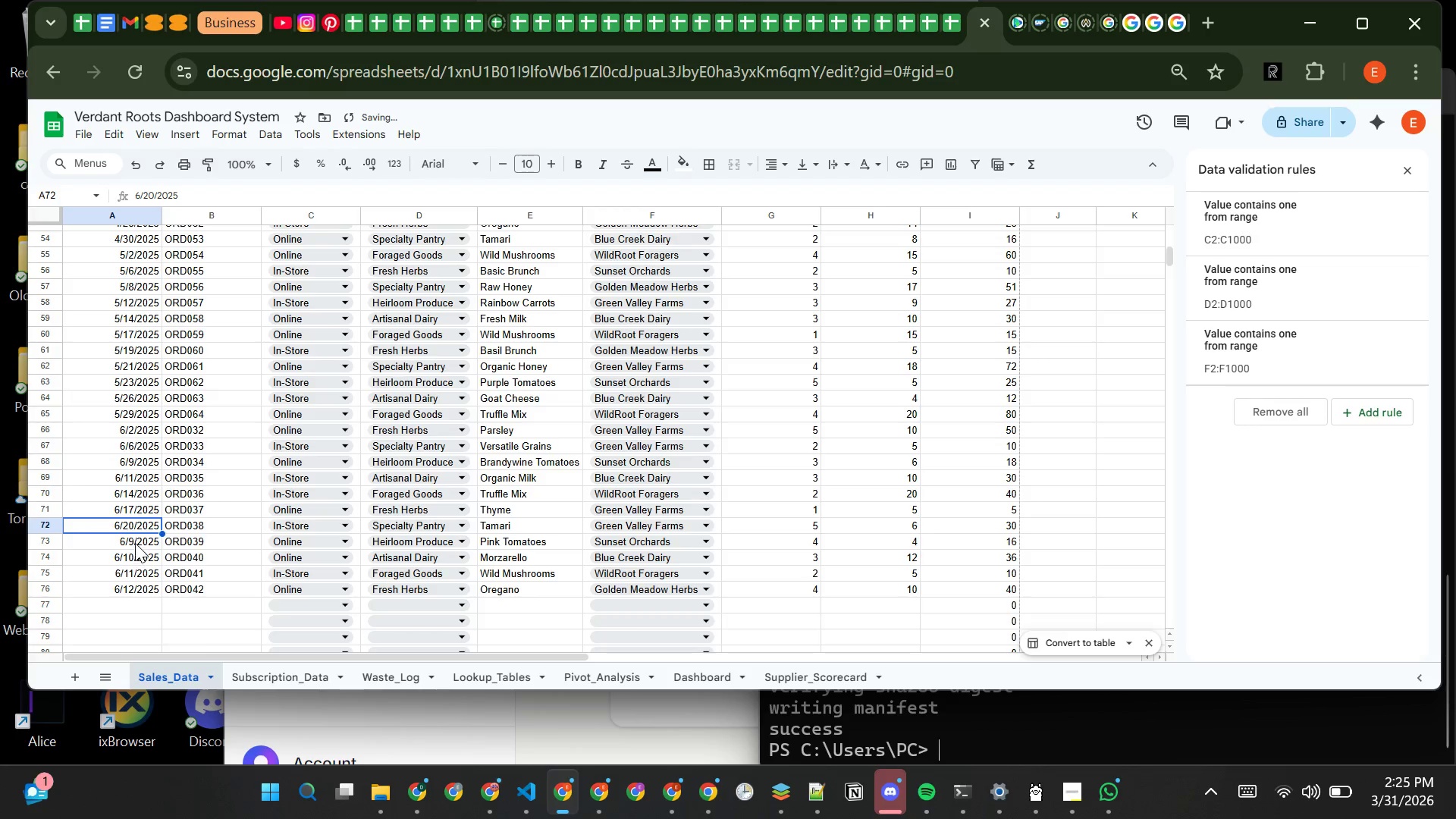 
double_click([136, 543])
 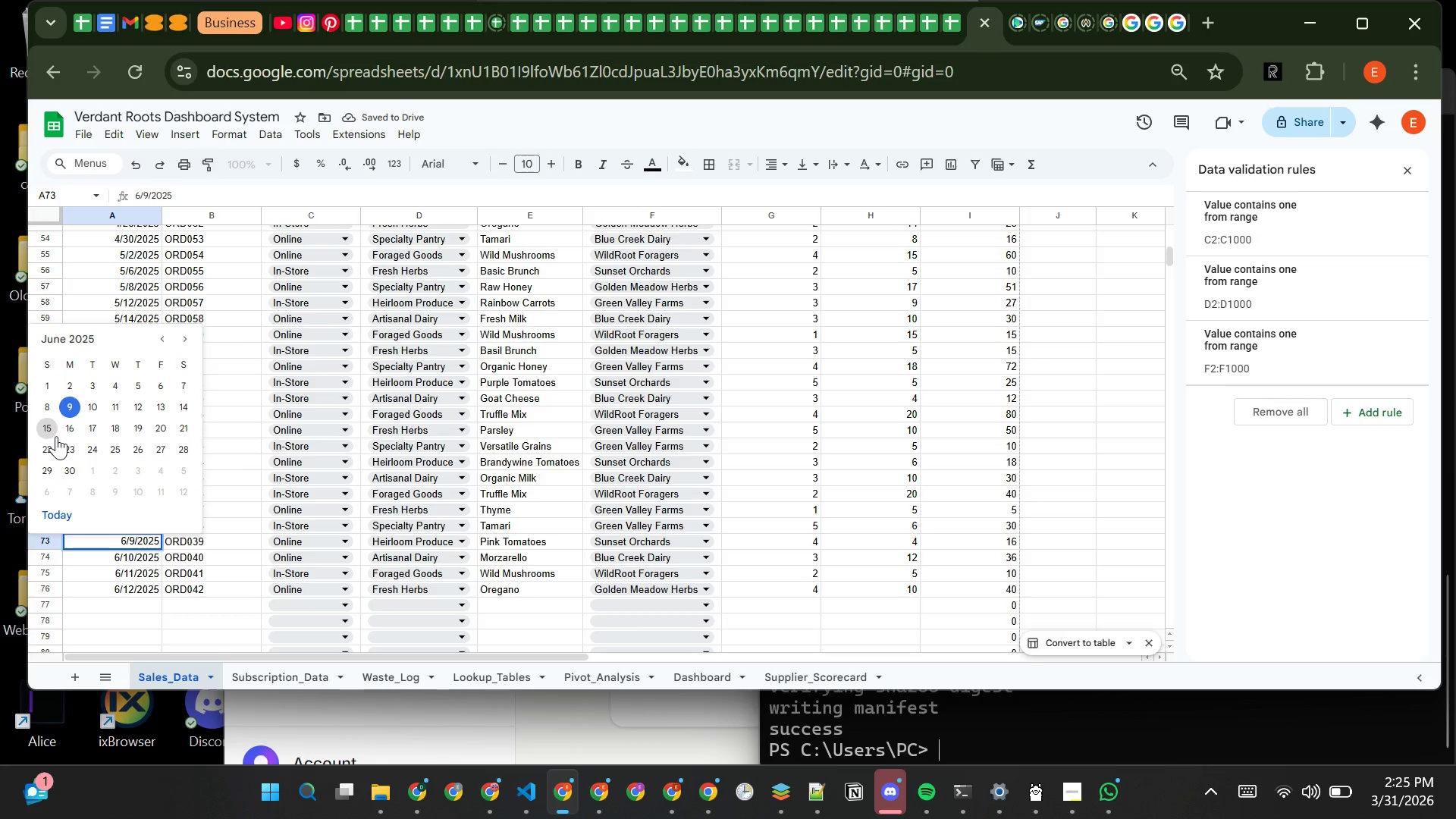 
left_click([71, 450])
 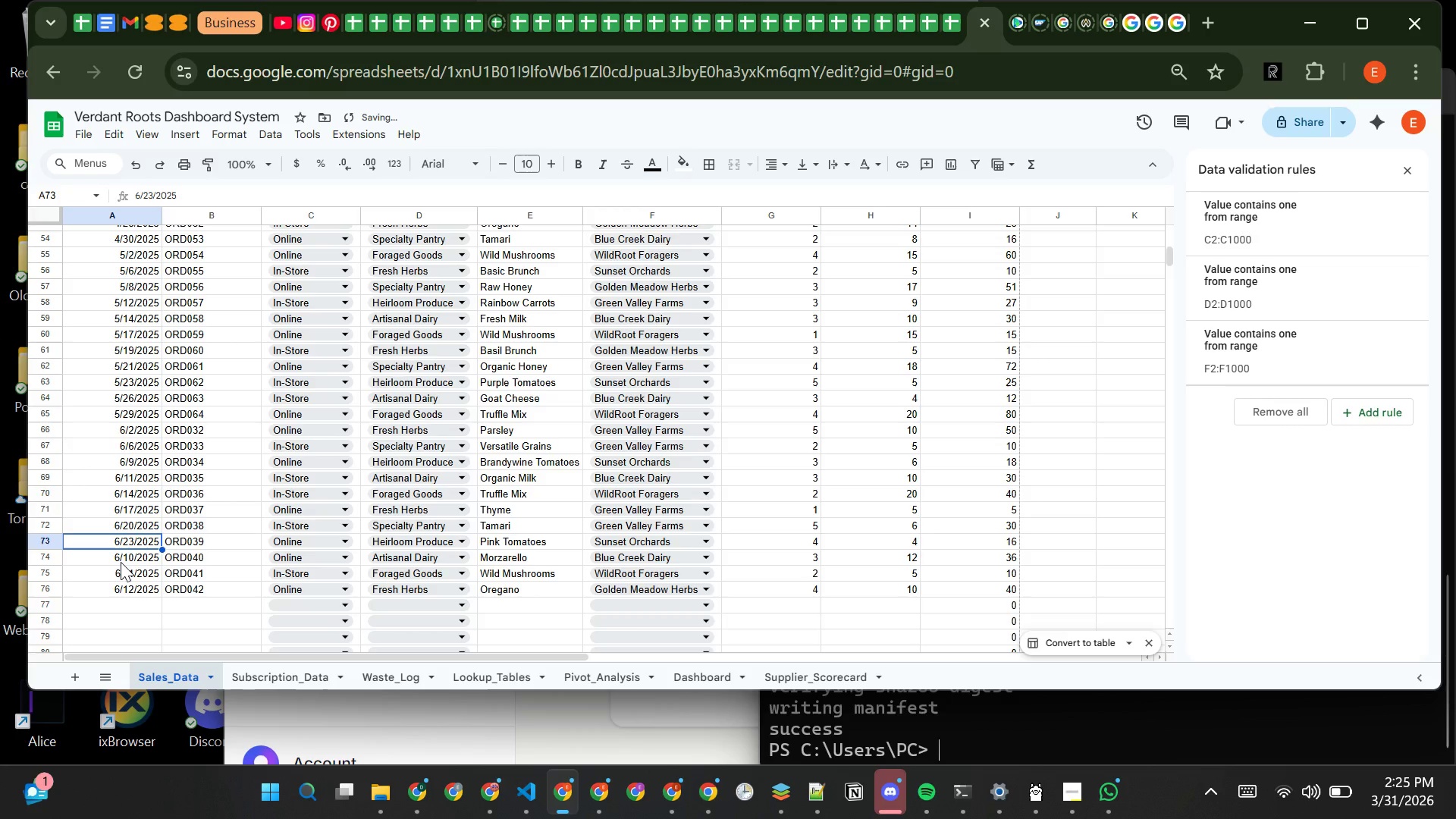 
double_click([121, 562])
 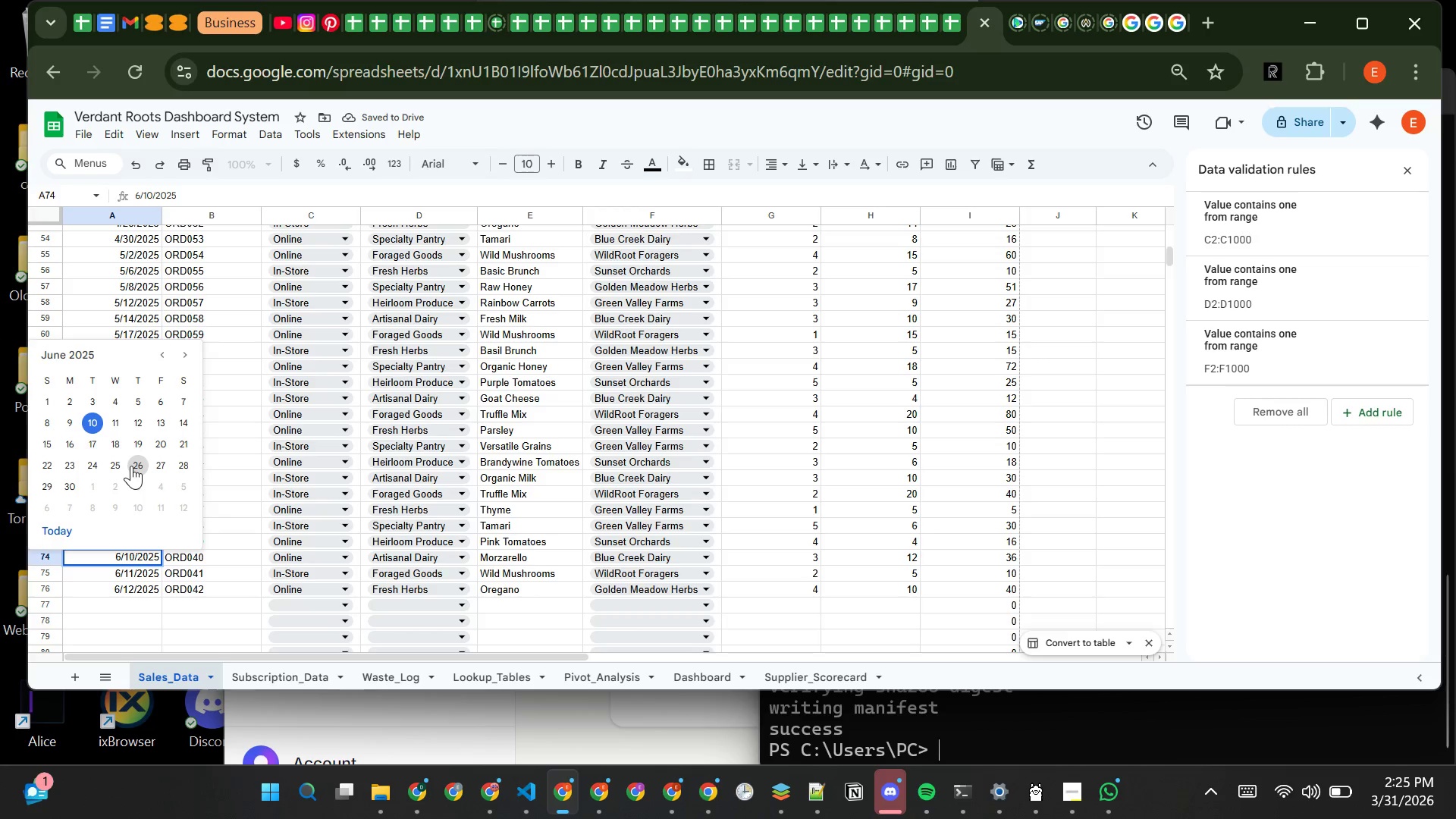 
left_click([133, 466])
 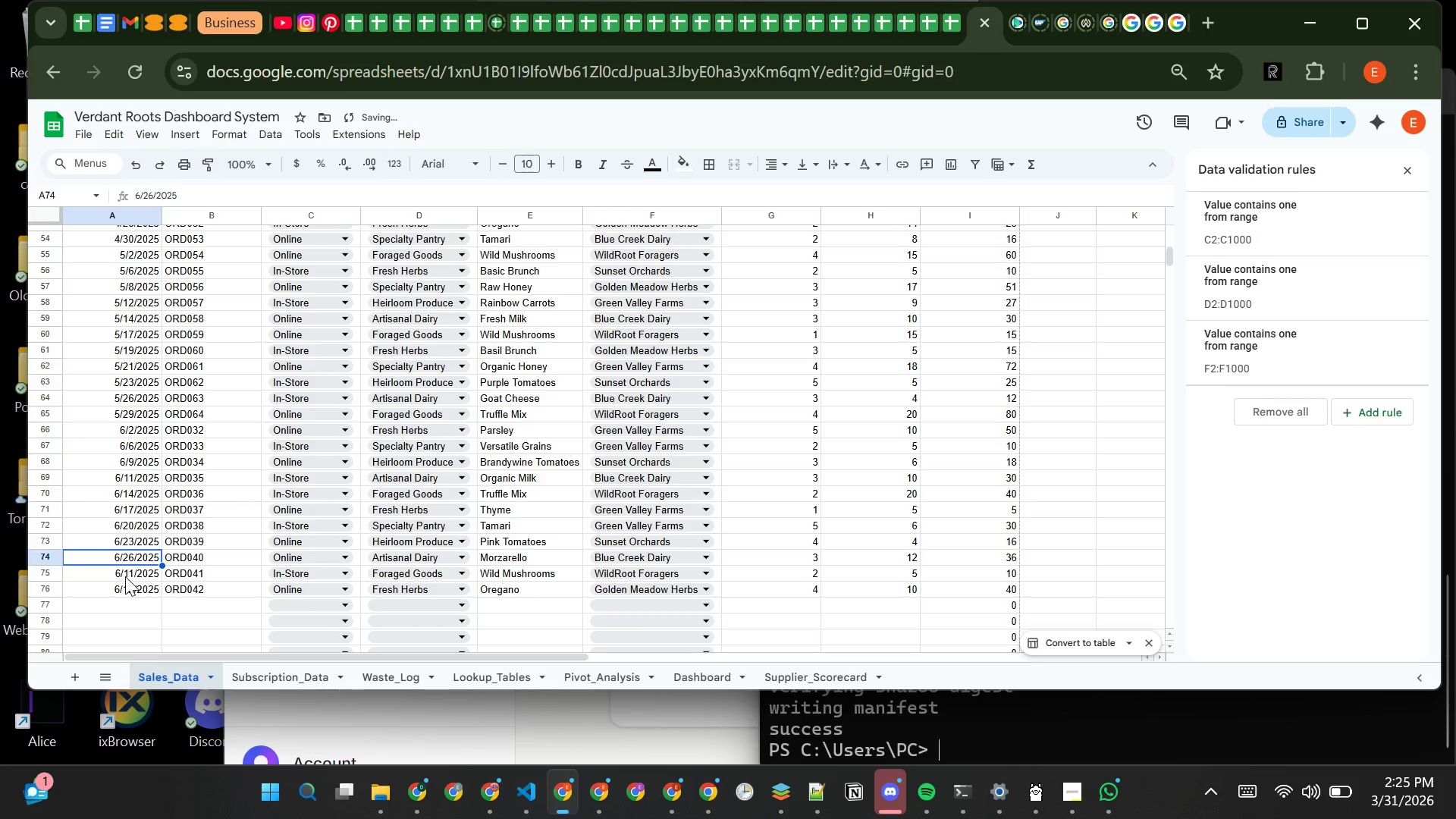 
double_click([125, 576])
 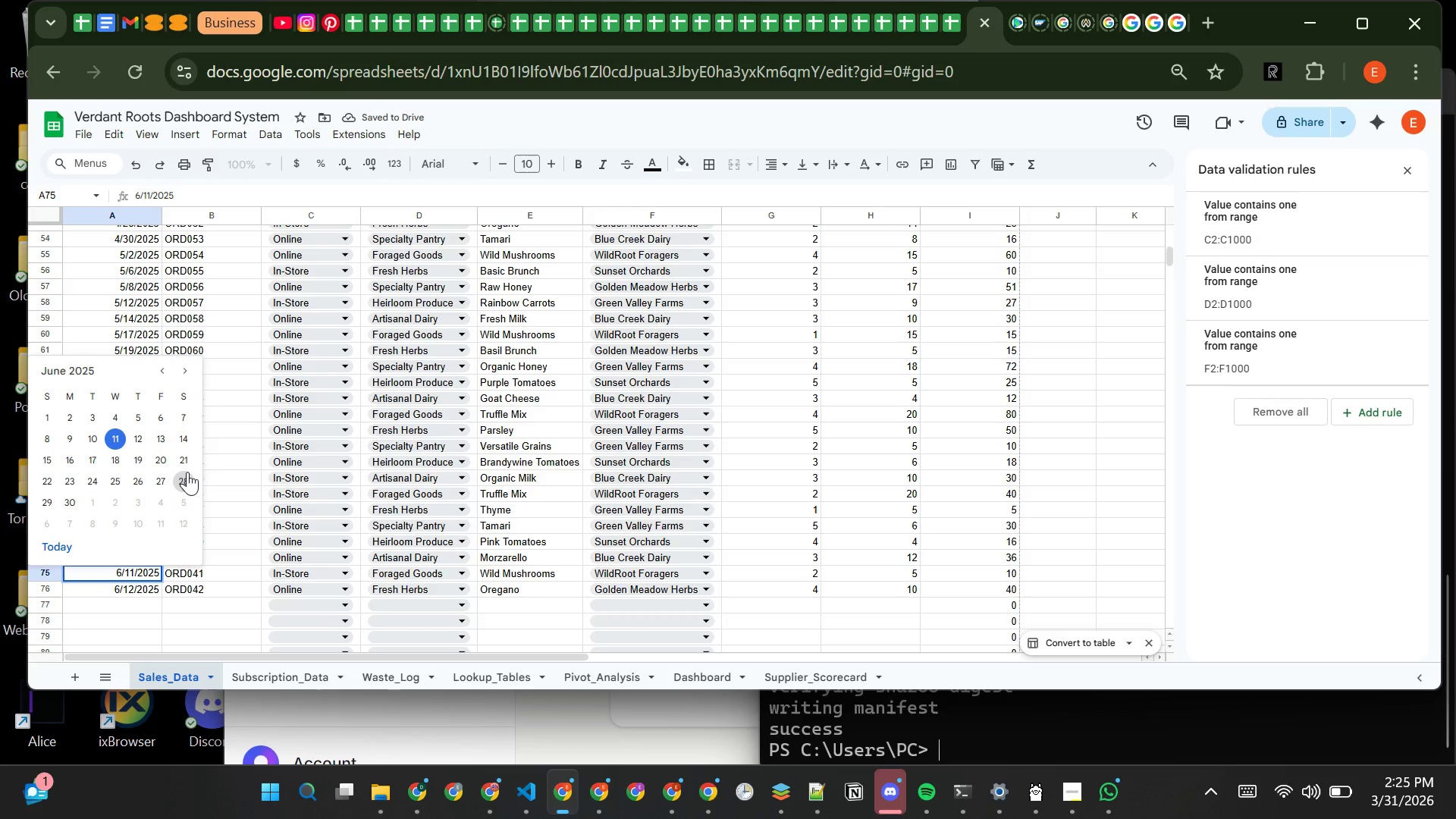 
left_click([184, 475])
 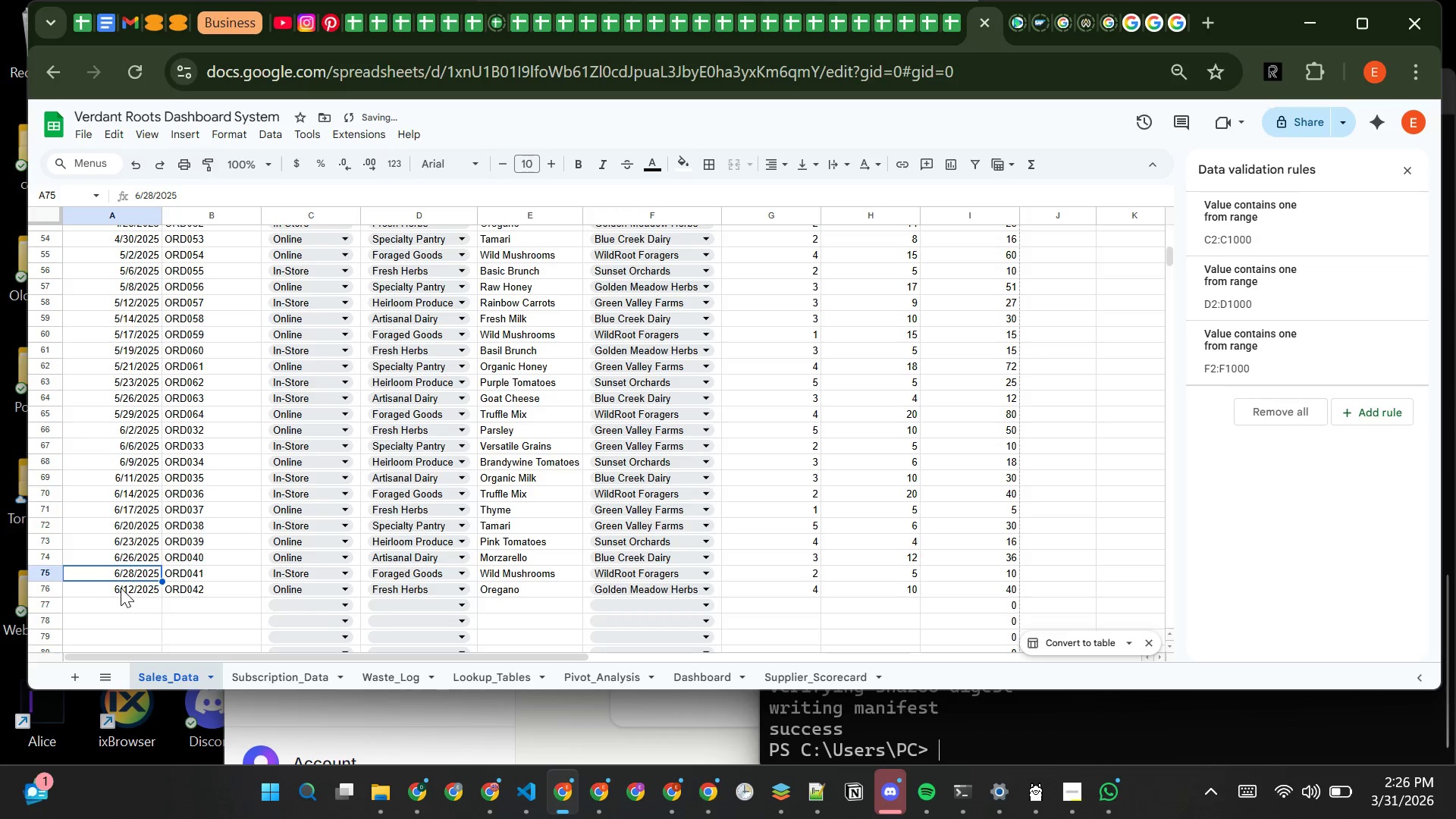 
double_click([120, 588])
 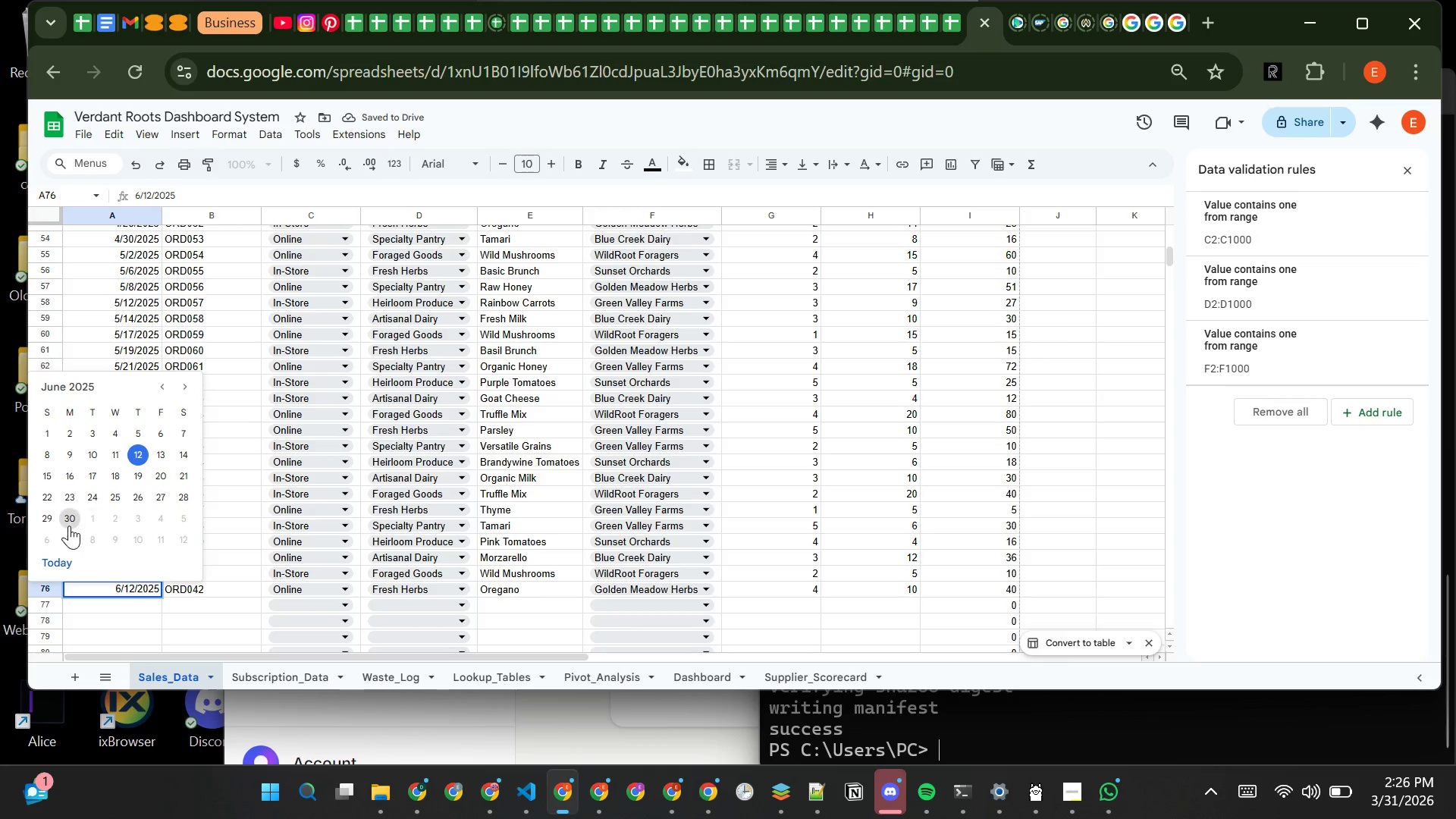 
left_click([69, 525])
 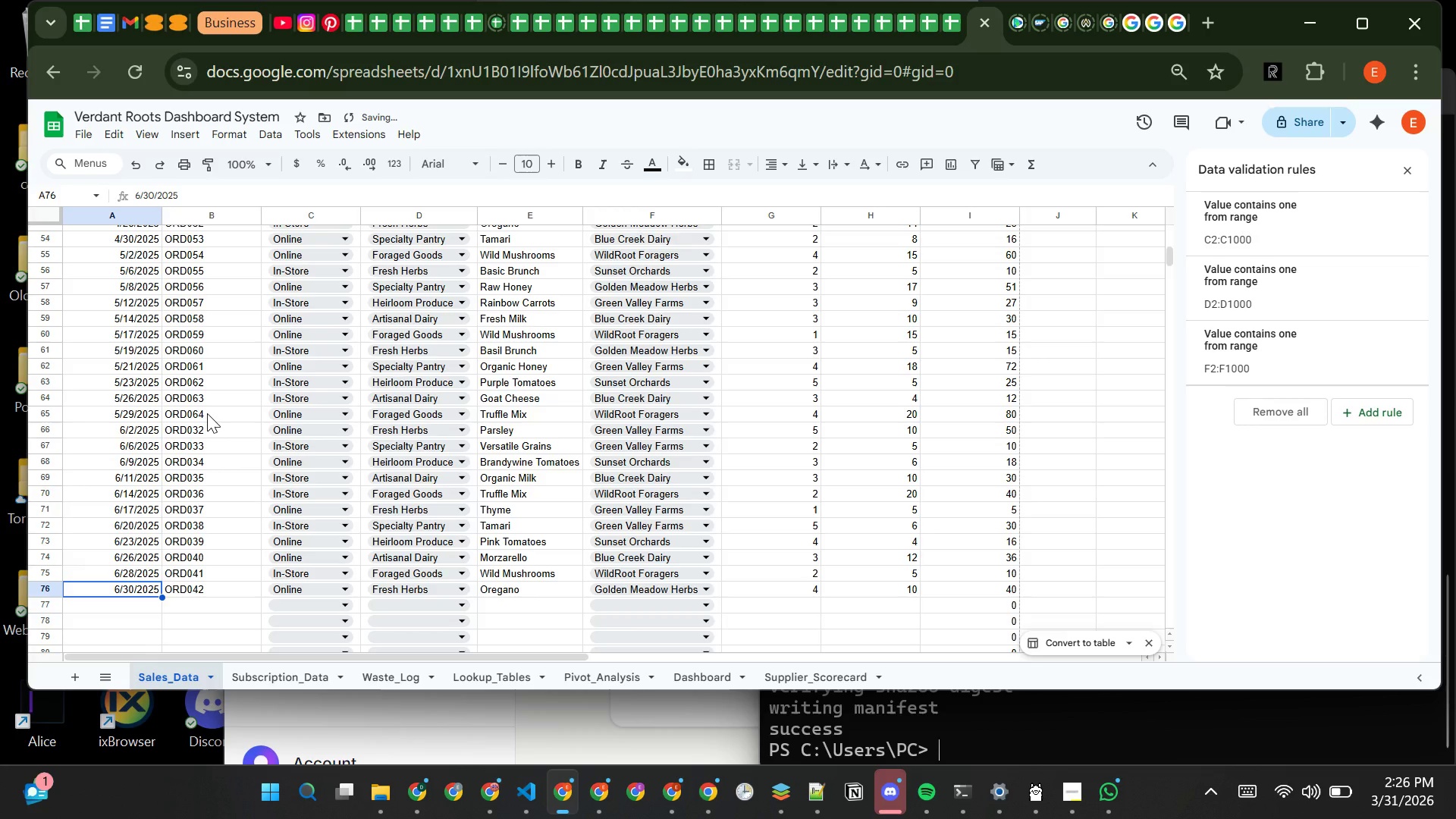 
left_click([207, 413])
 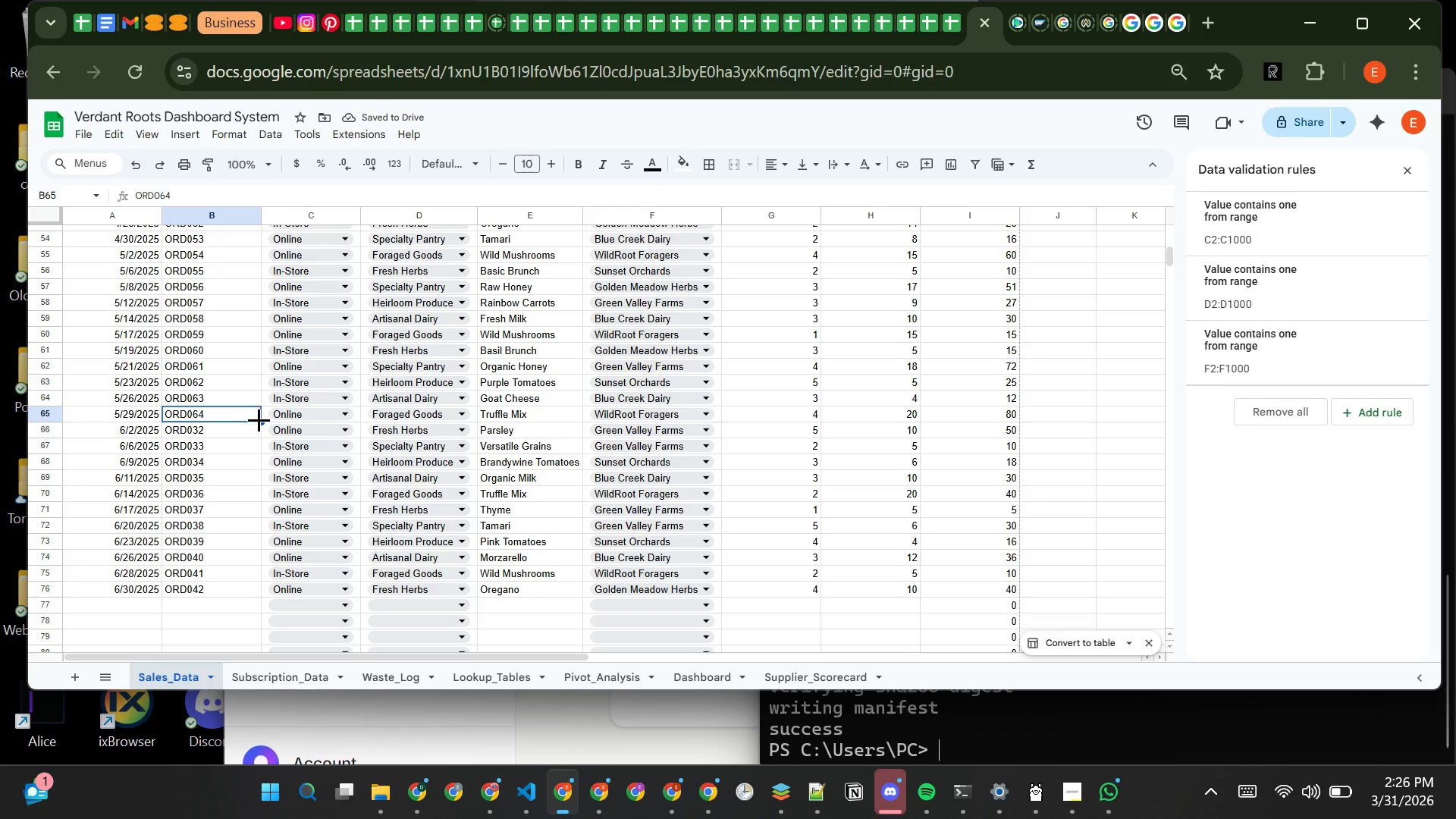 
left_click_drag(start_coordinate=[260, 421], to_coordinate=[247, 595])
 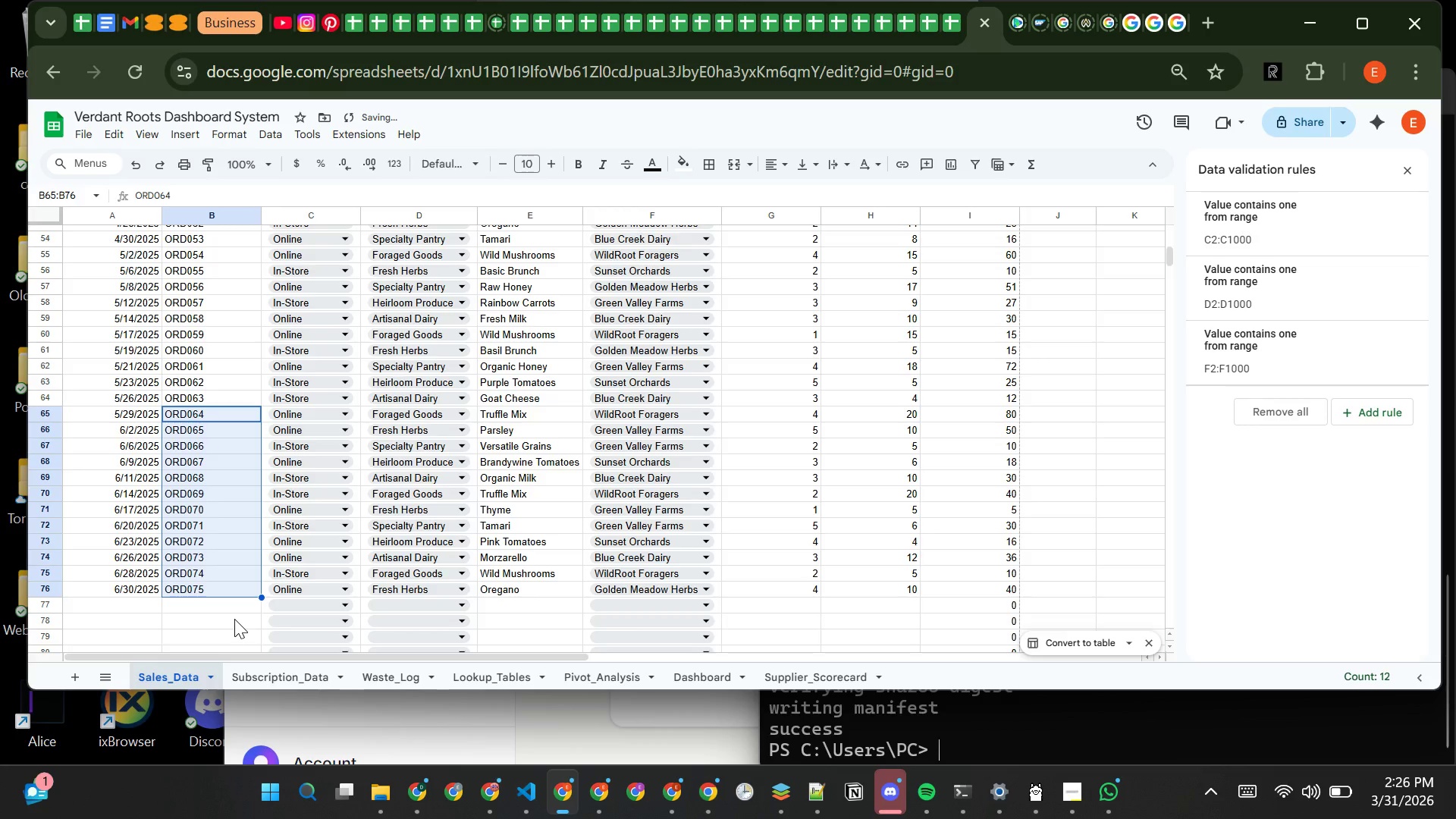 
left_click([234, 619])
 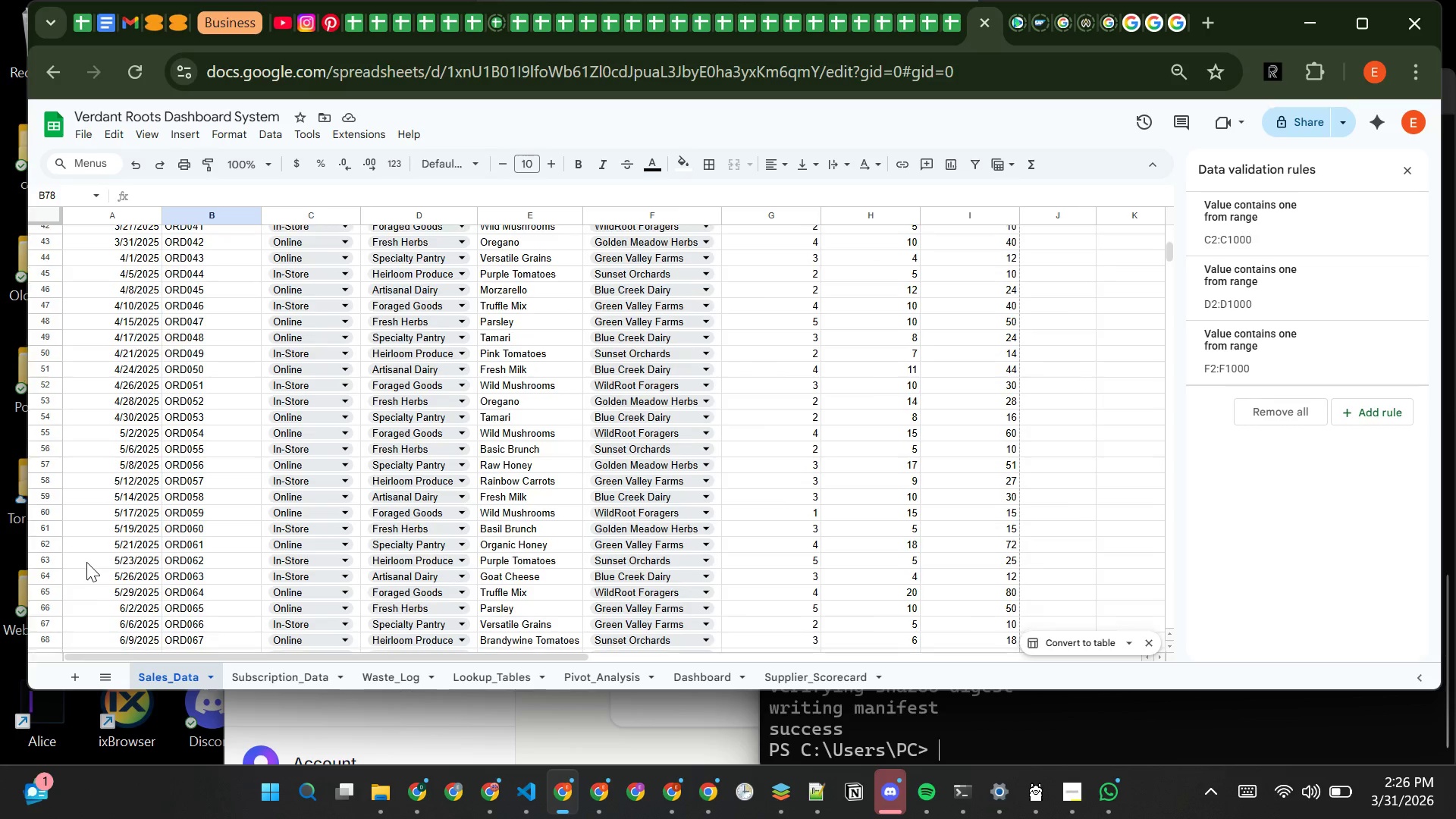 
wait(19.52)
 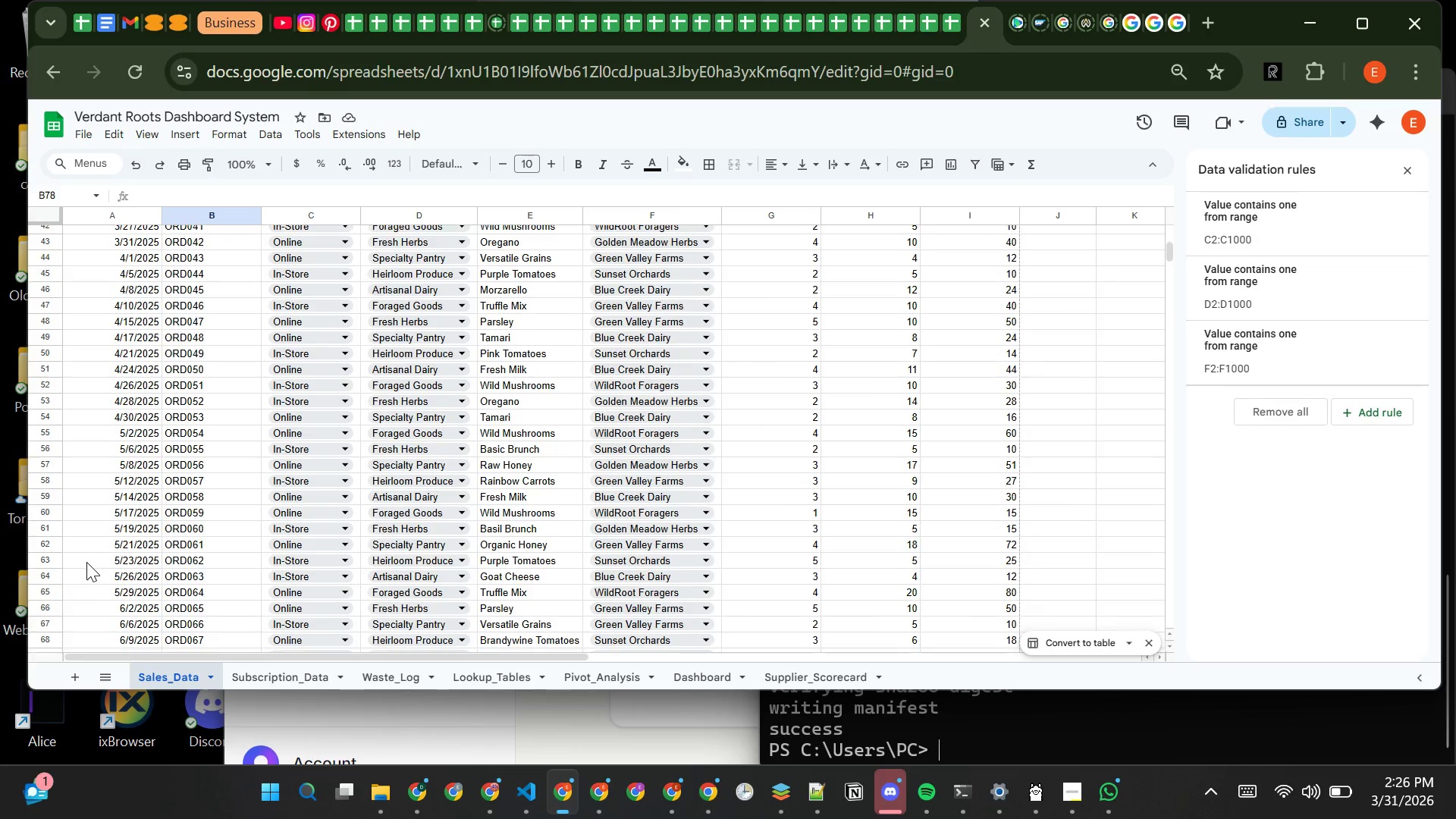 
left_click([45, 424])
 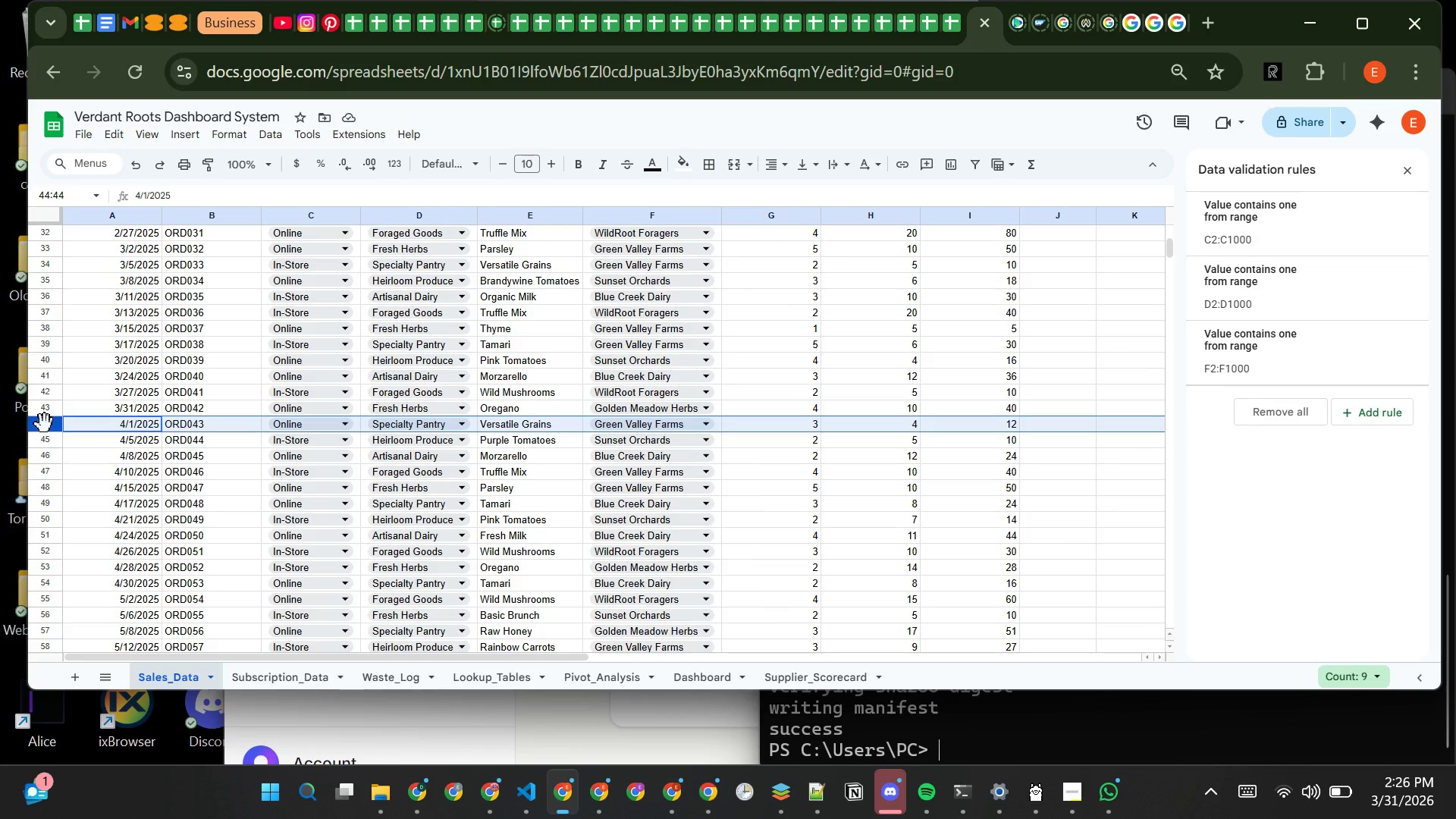 
hold_key(key=ControlLeft, duration=1.51)
left_click([48, 438])
 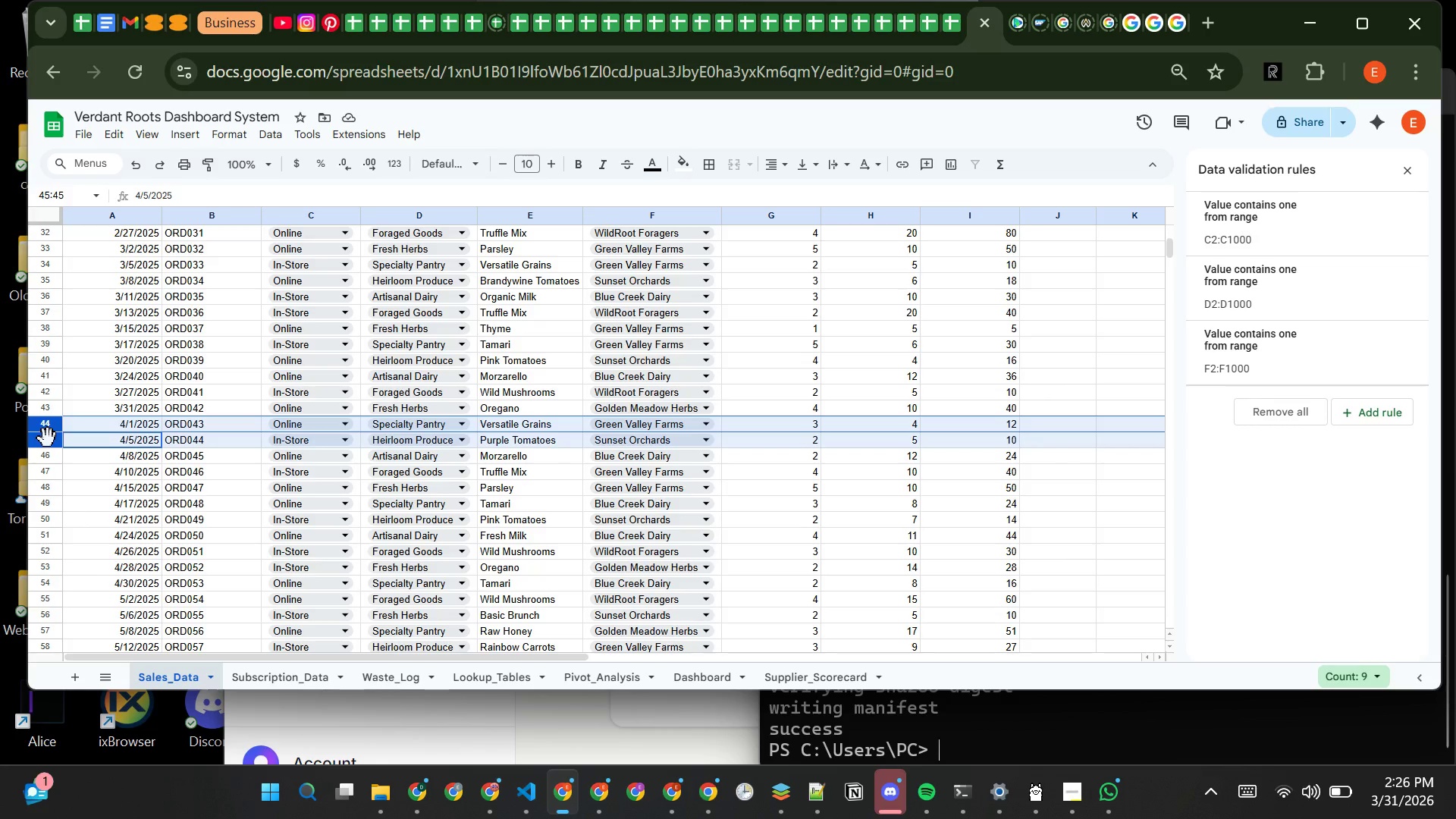 
hold_key(key=ControlLeft, duration=1.5)
left_click([48, 457])
 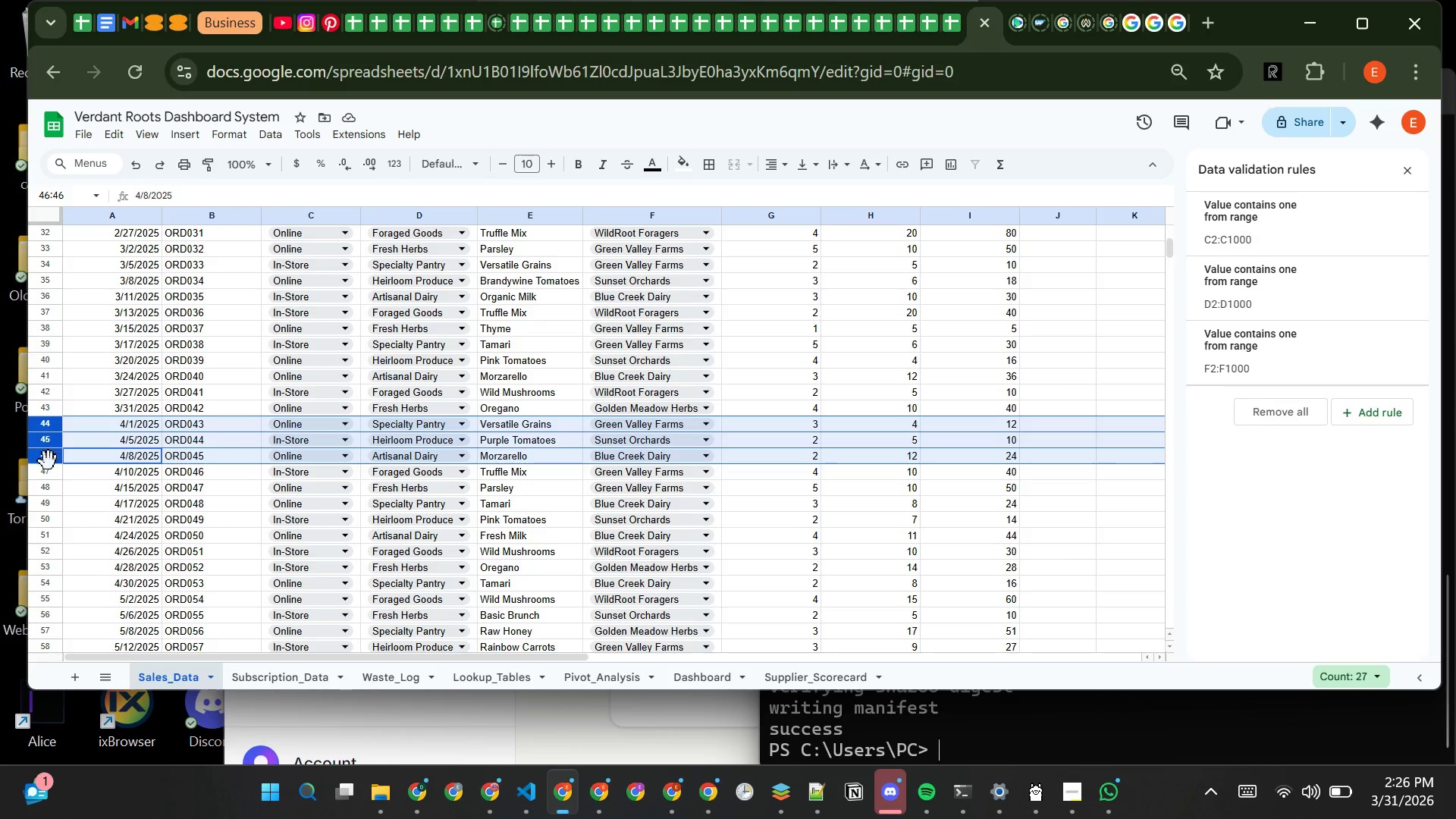 
hold_key(key=ControlLeft, duration=1.52)
left_click([52, 476])
 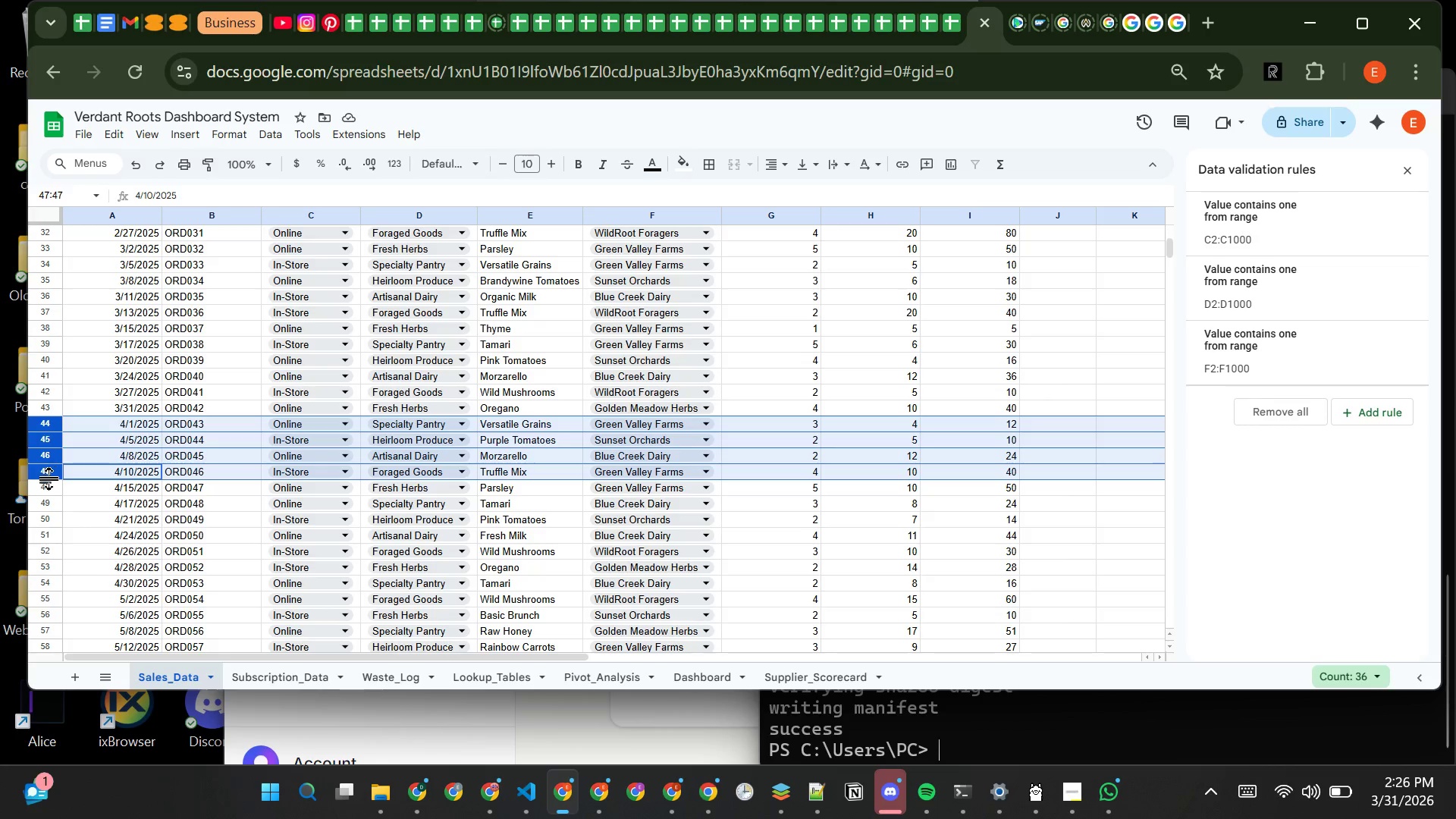 
hold_key(key=ControlLeft, duration=1.5)
left_click([49, 486])
 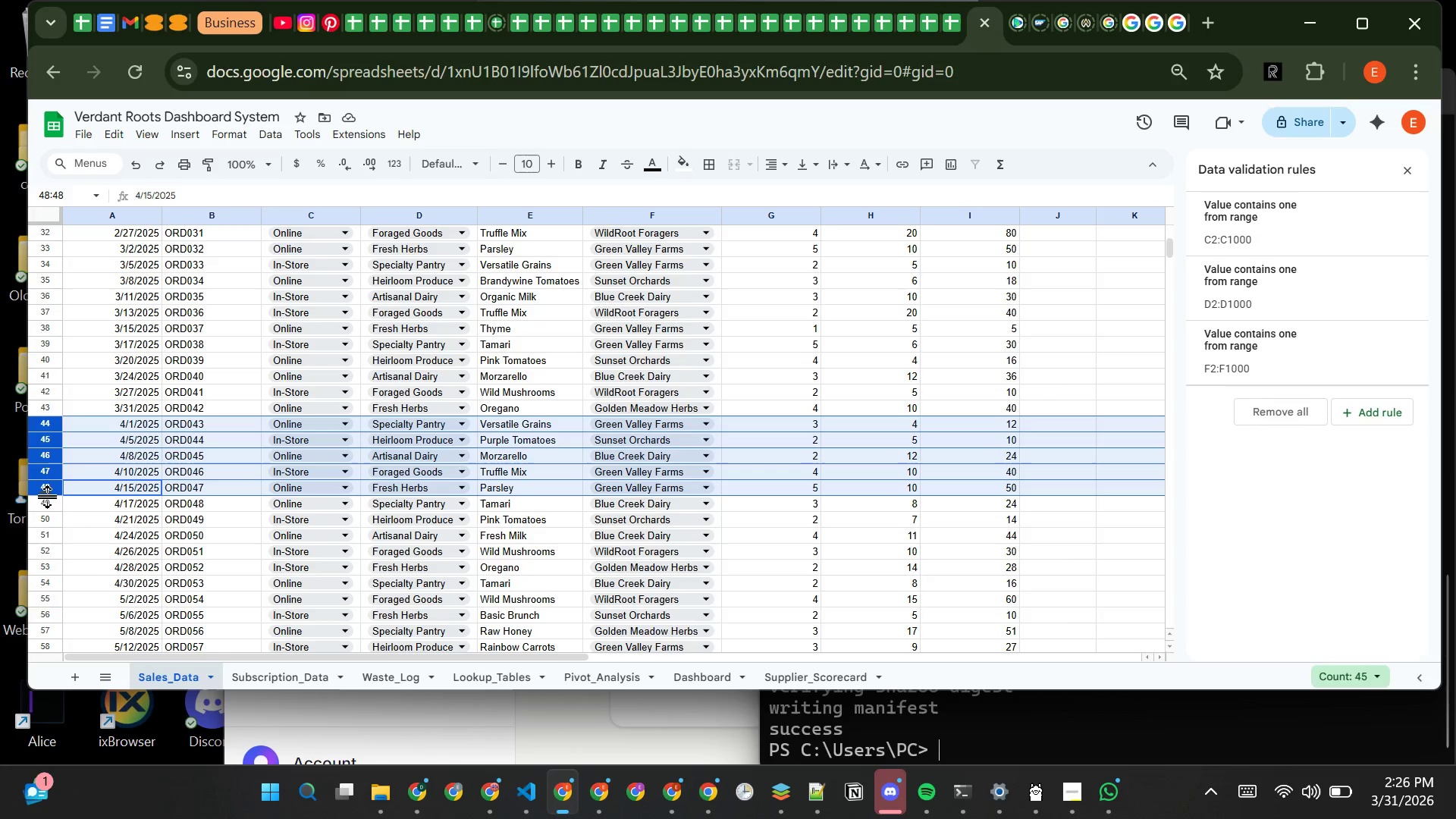 
hold_key(key=ControlLeft, duration=1.5)
left_click([46, 503])
 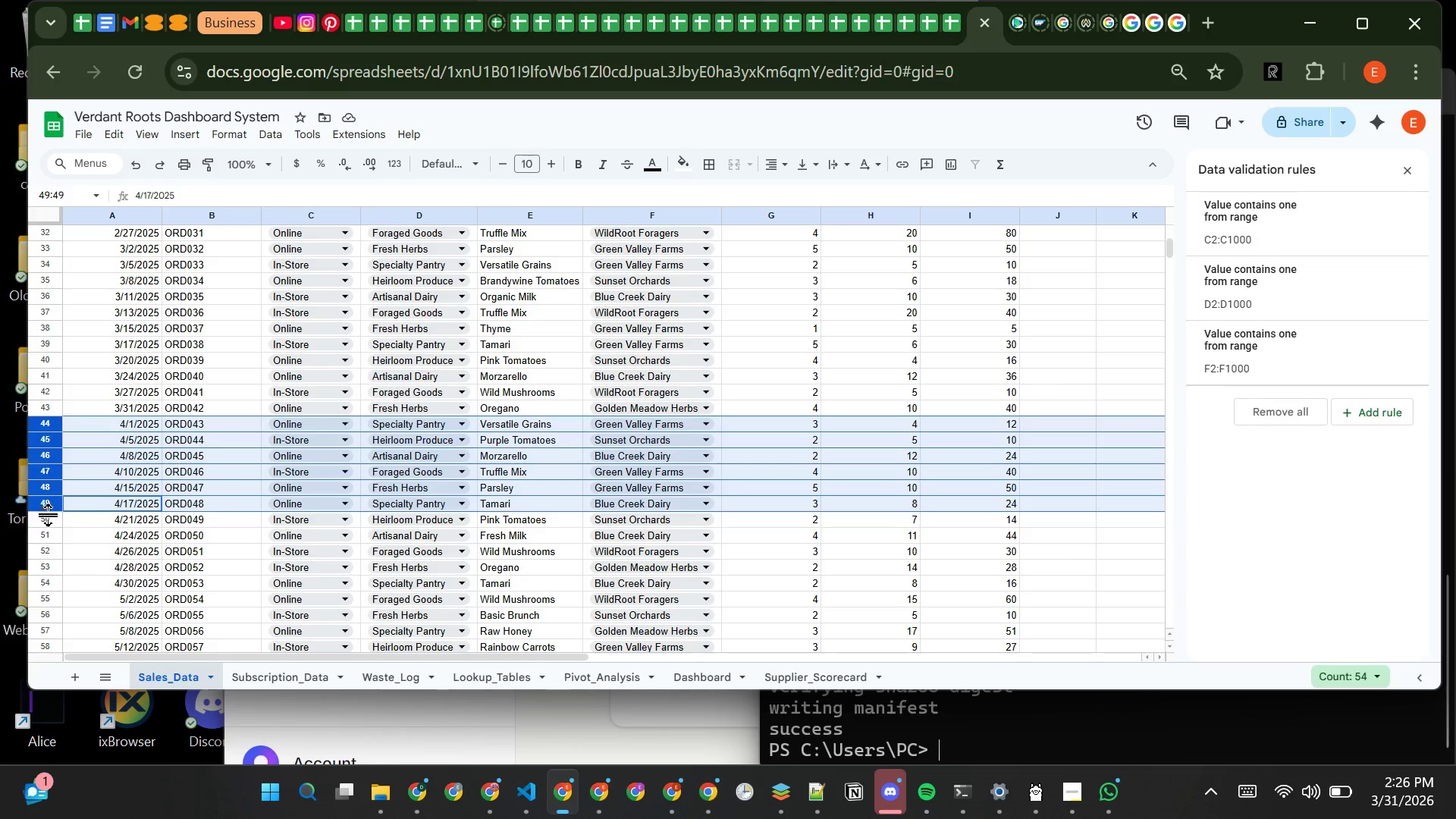 
hold_key(key=ControlLeft, duration=1.52)
left_click([49, 516])
 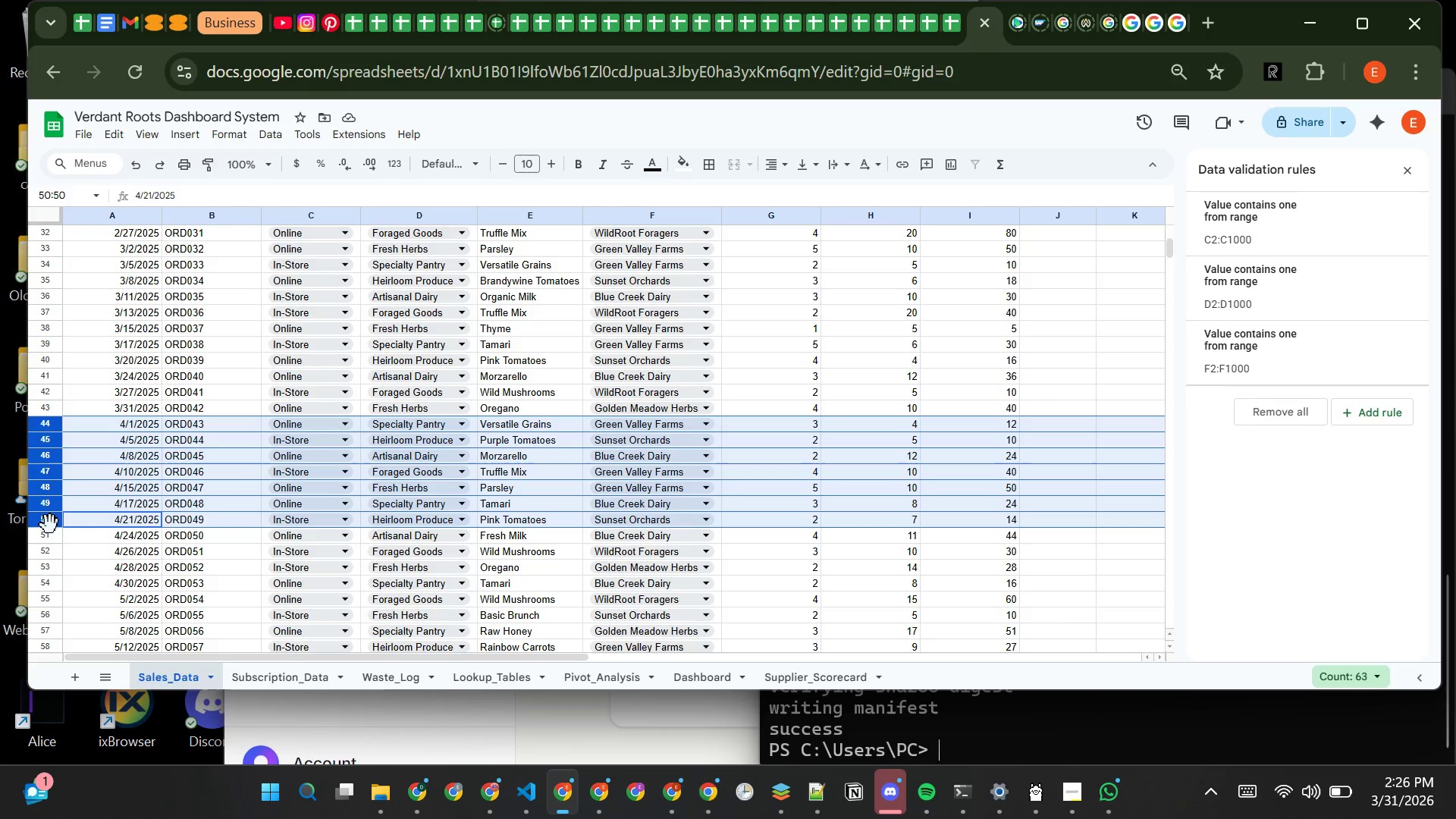 
hold_key(key=ControlLeft, duration=1.5)
left_click([51, 534])
 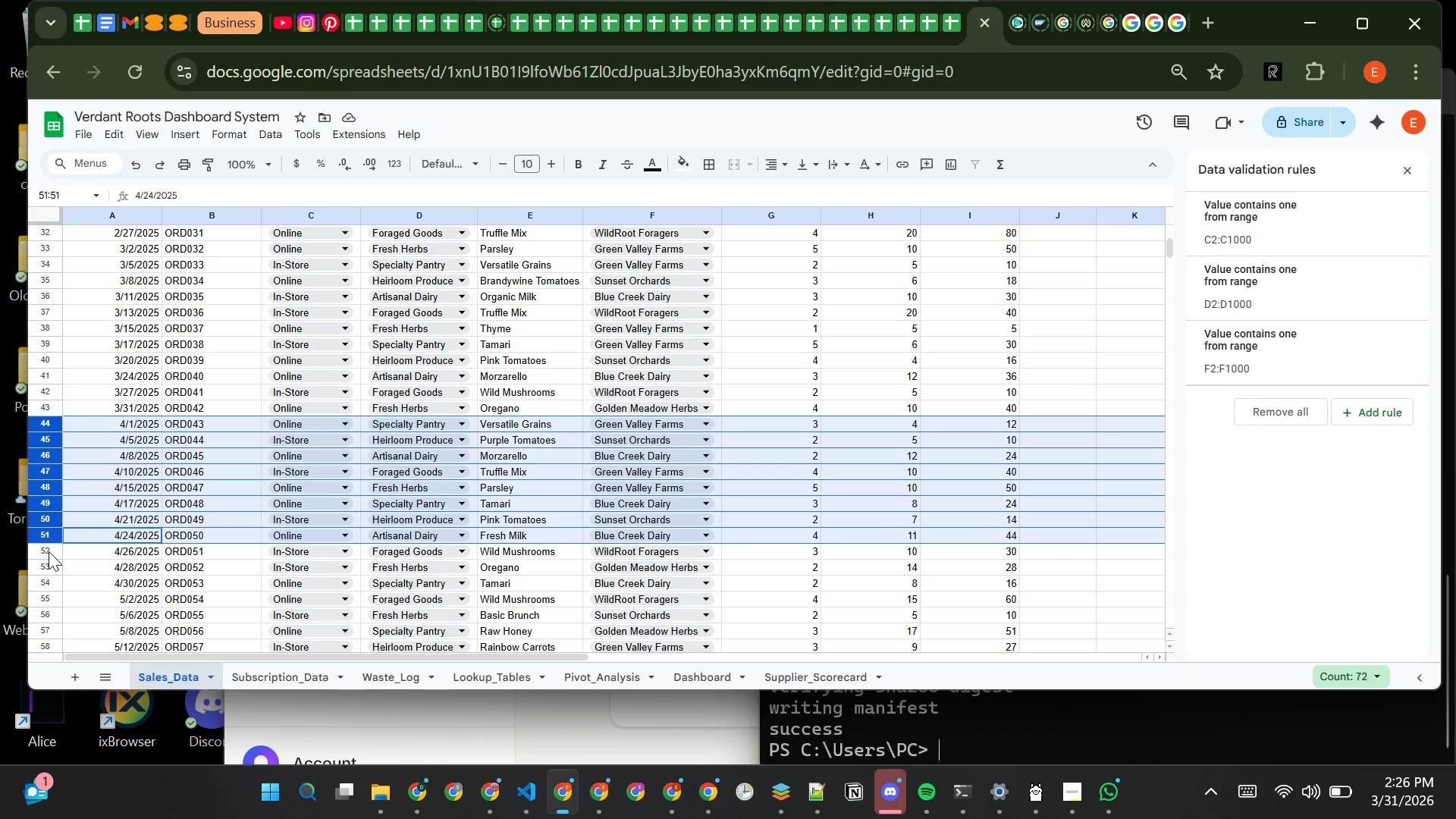 
hold_key(key=ControlLeft, duration=1.51)
left_click([51, 551])
 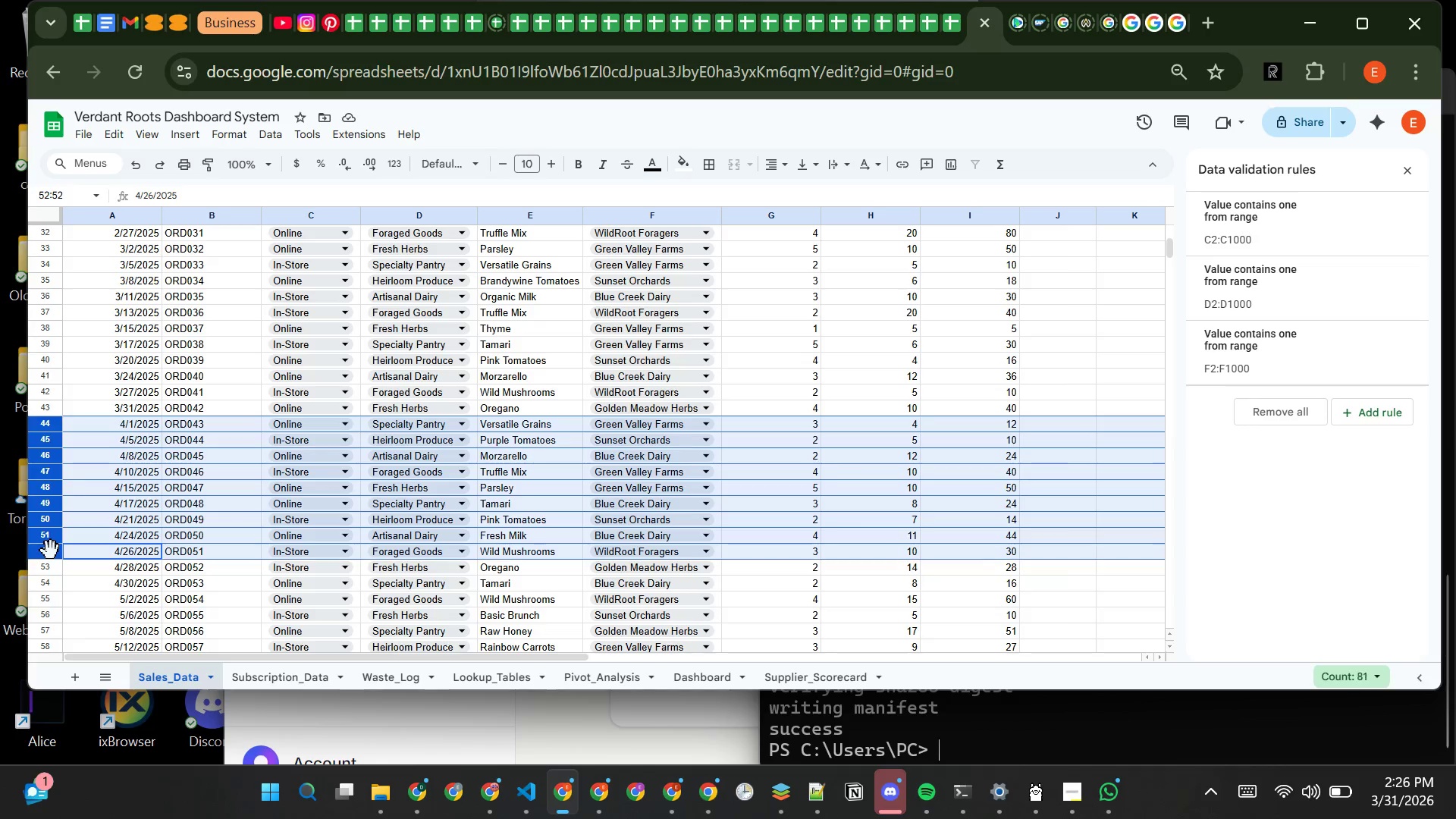 
hold_key(key=ControlLeft, duration=1.5)
left_click([47, 569])
 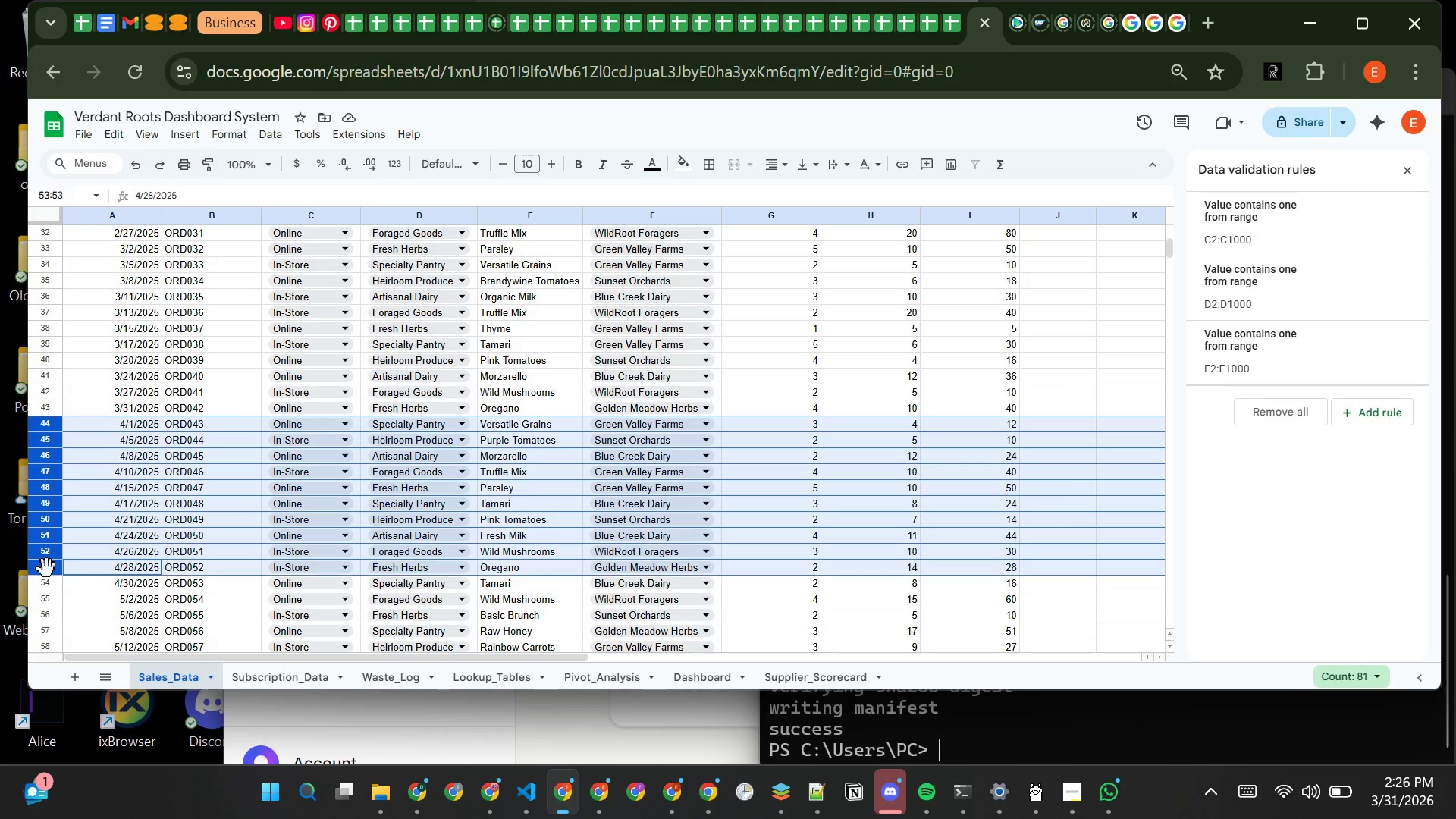 
hold_key(key=ControlLeft, duration=1.52)
left_click([45, 585])
 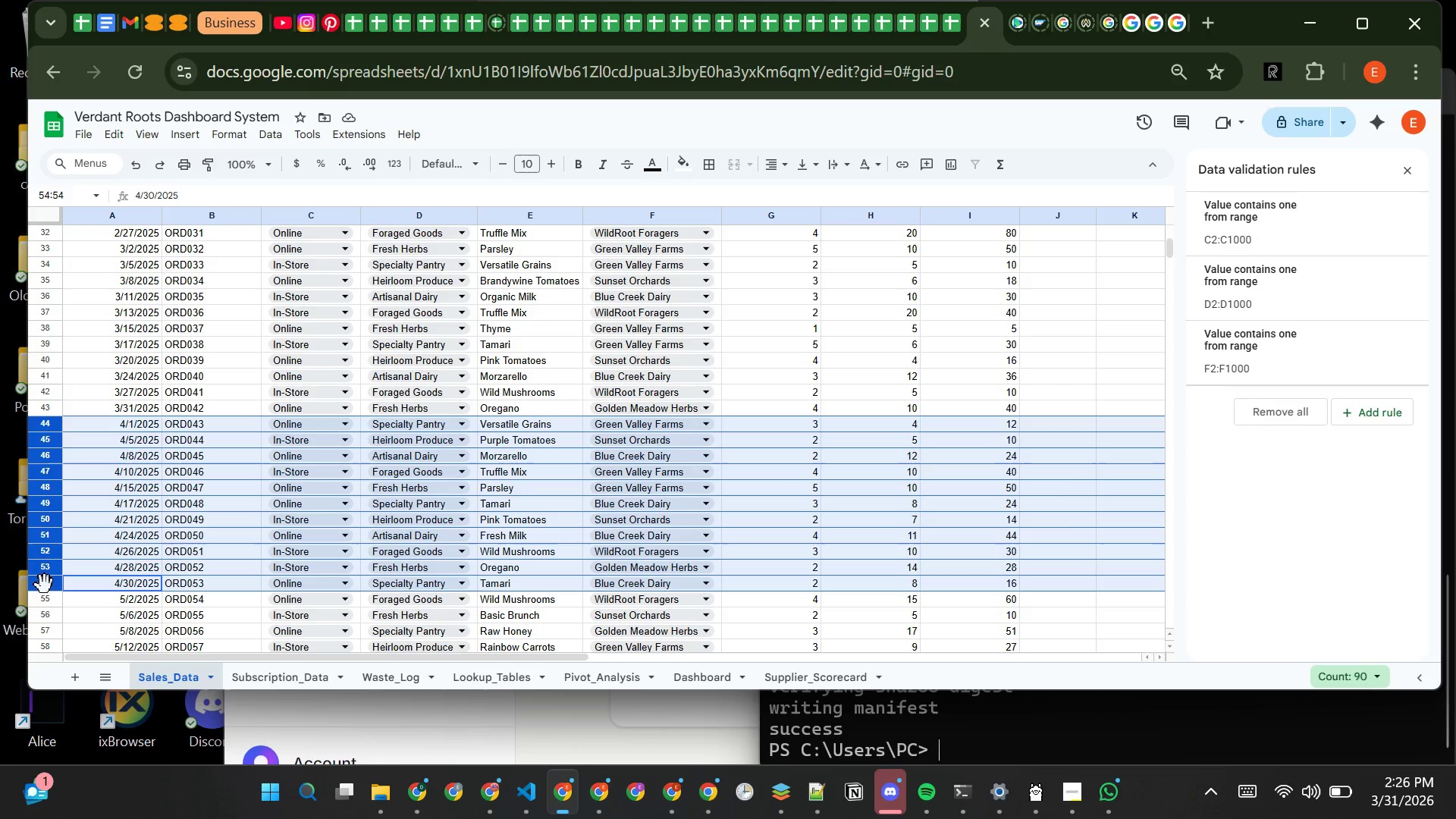 
key(Control+C)
 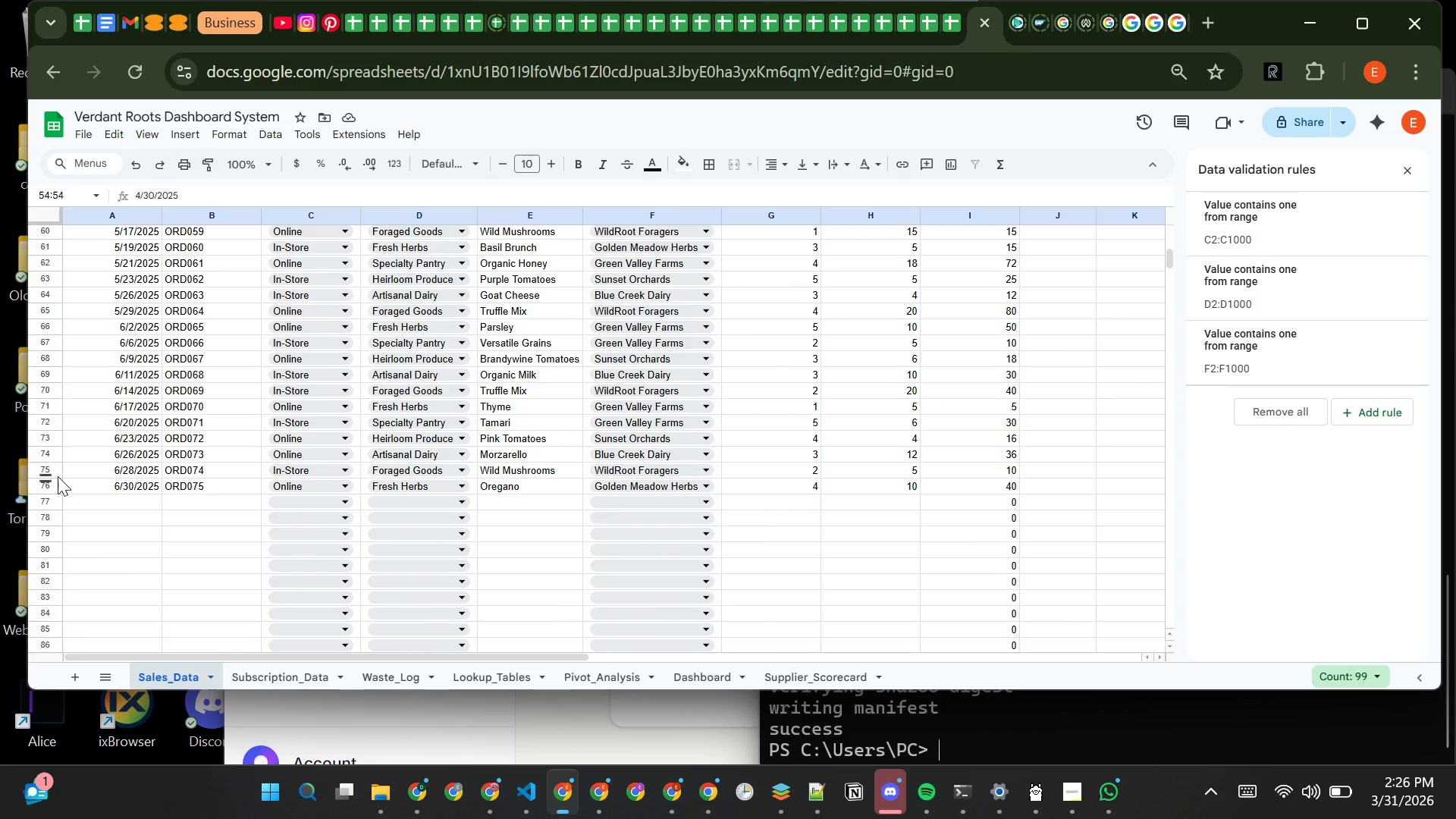 
left_click([84, 497])
 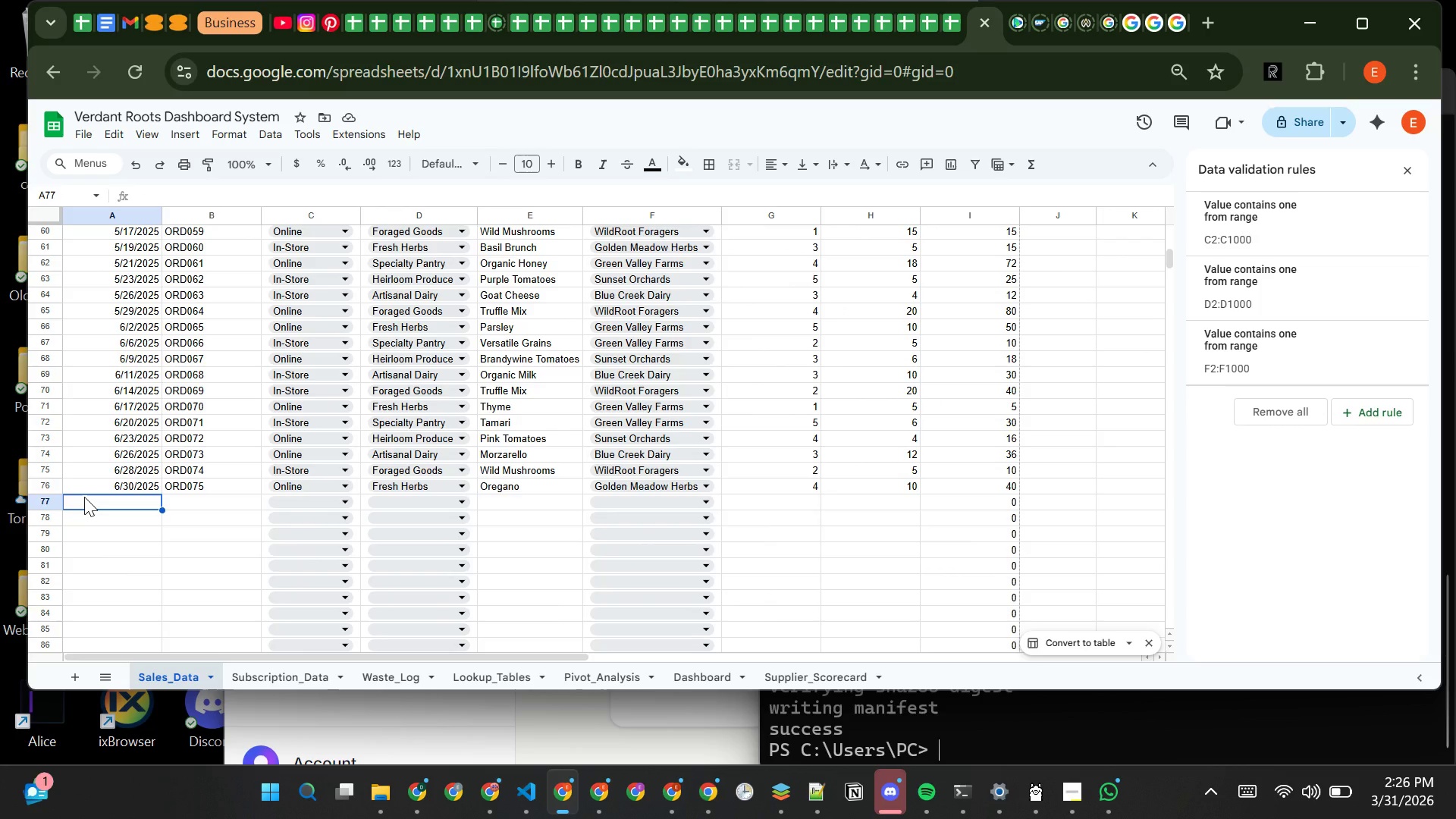 
key(Control+V)
 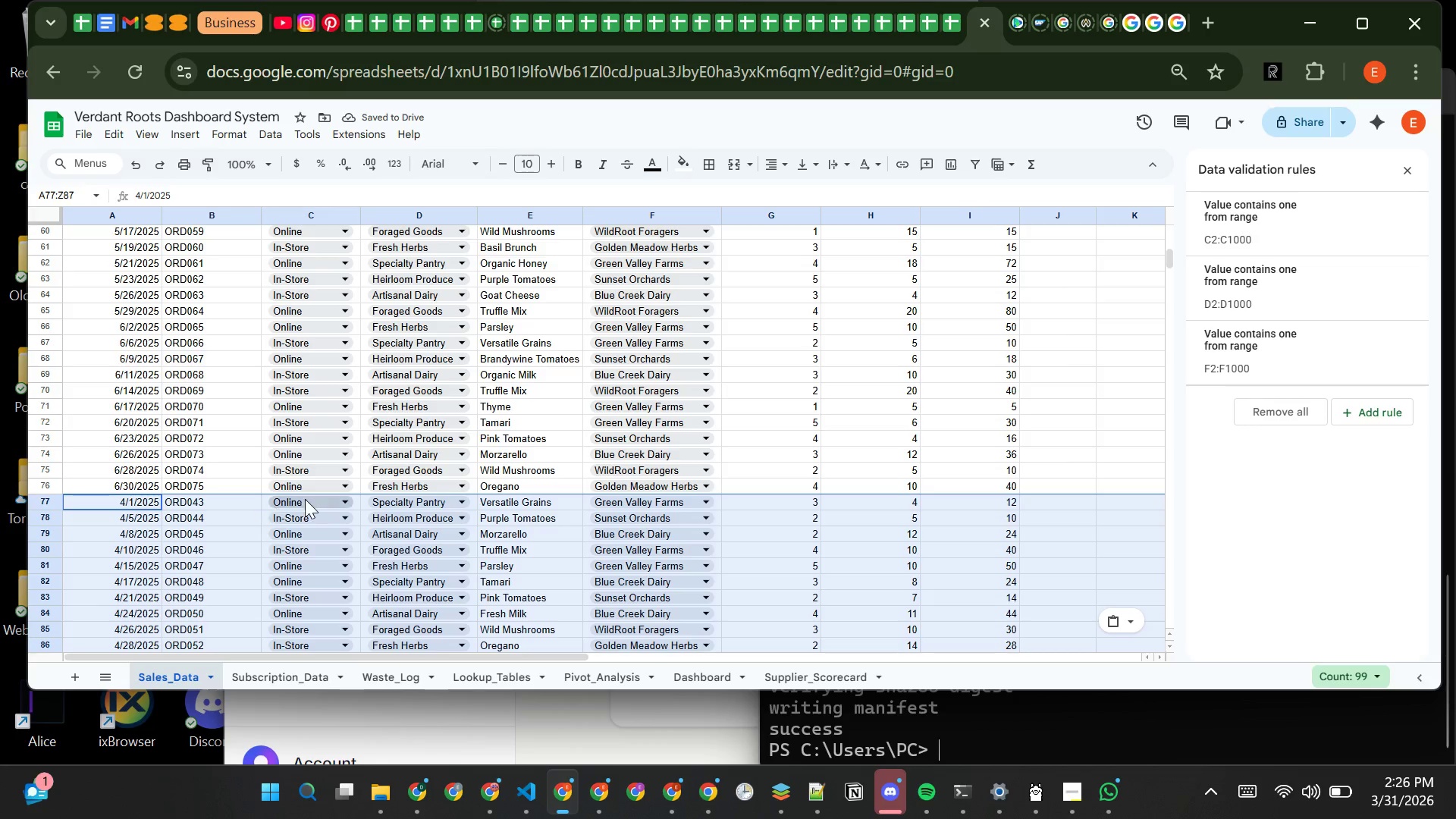 
wait(8.19)
 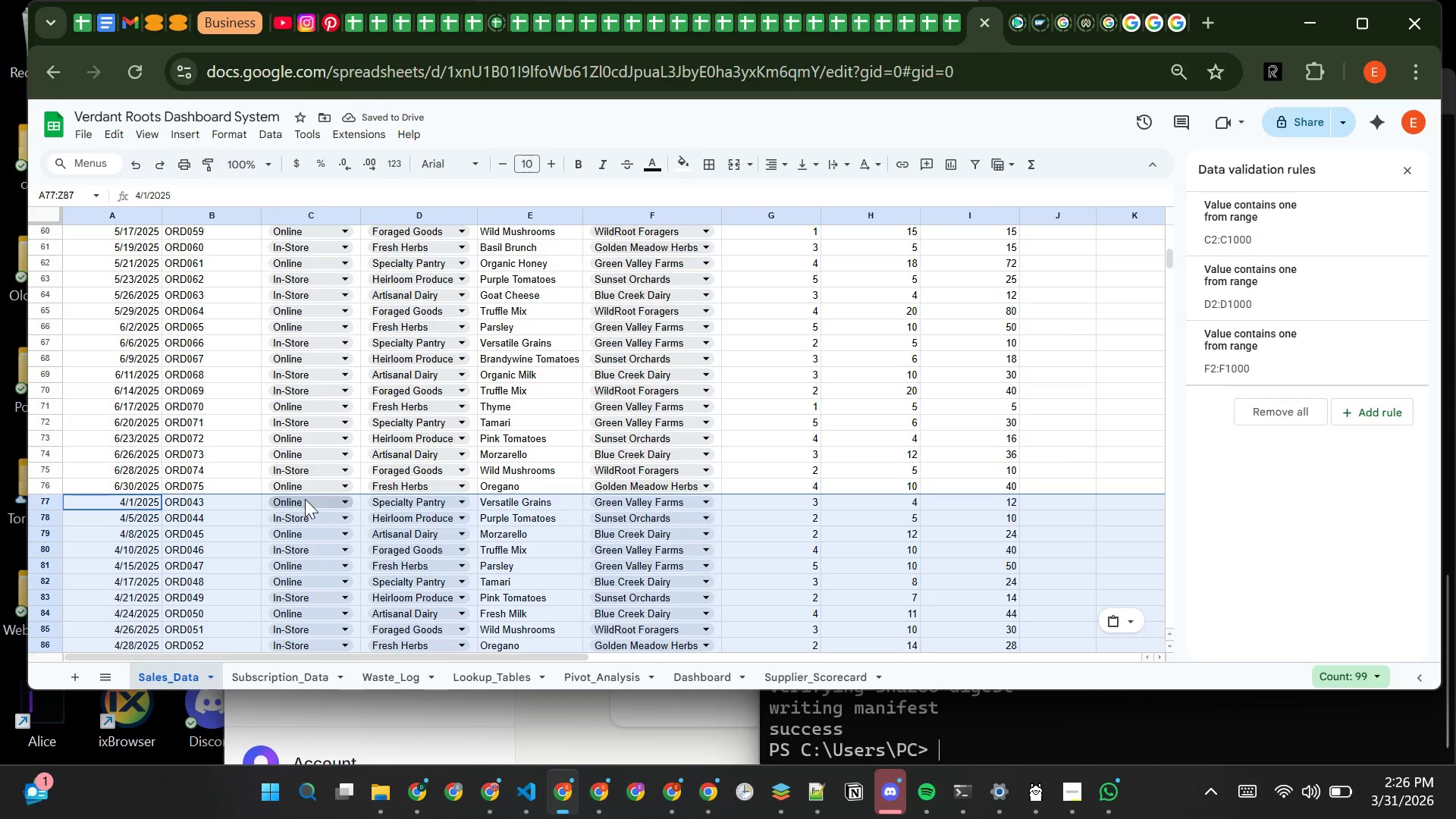 
left_click([140, 402])
 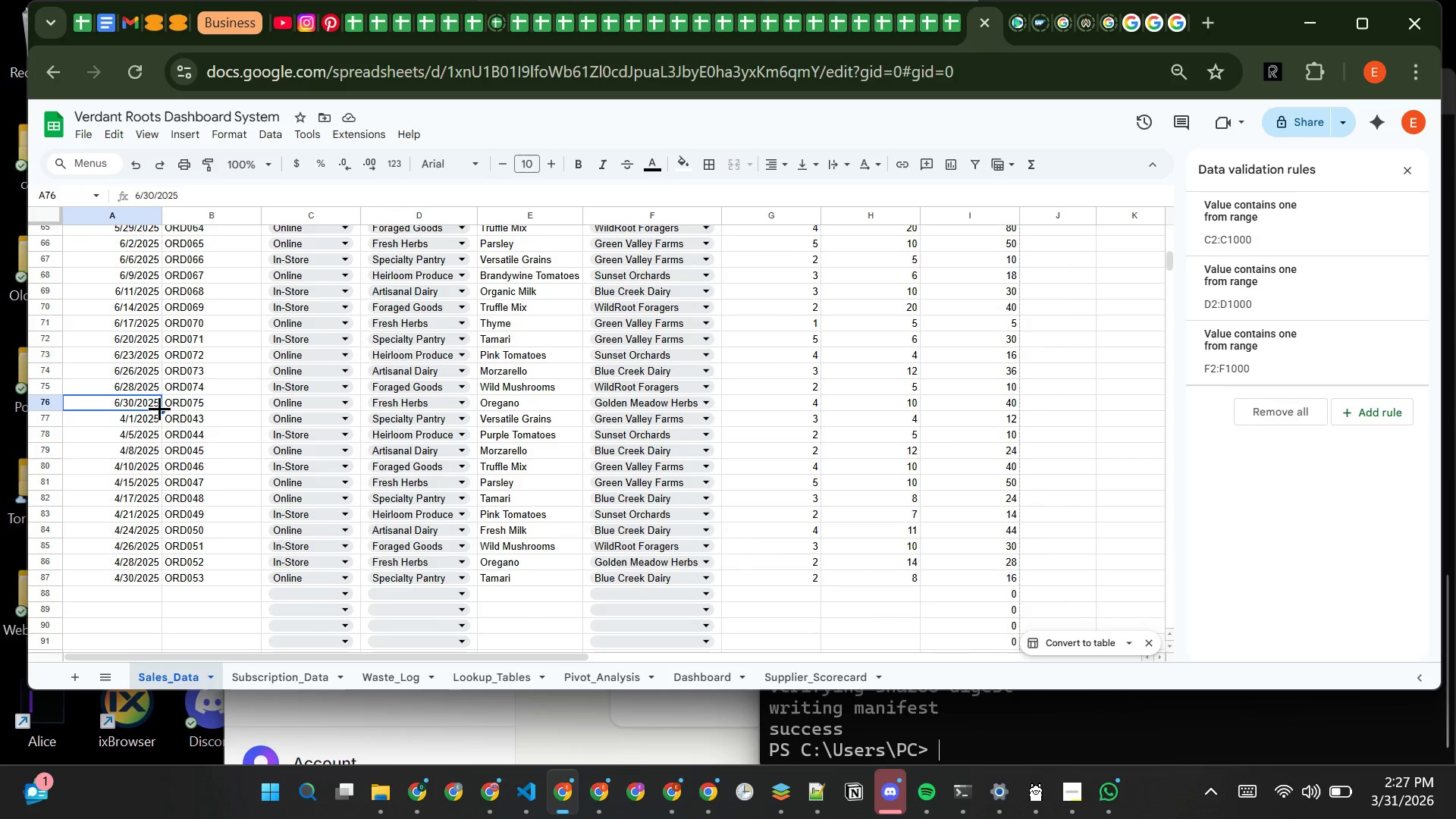 
left_click_drag(start_coordinate=[159, 409], to_coordinate=[169, 582])
 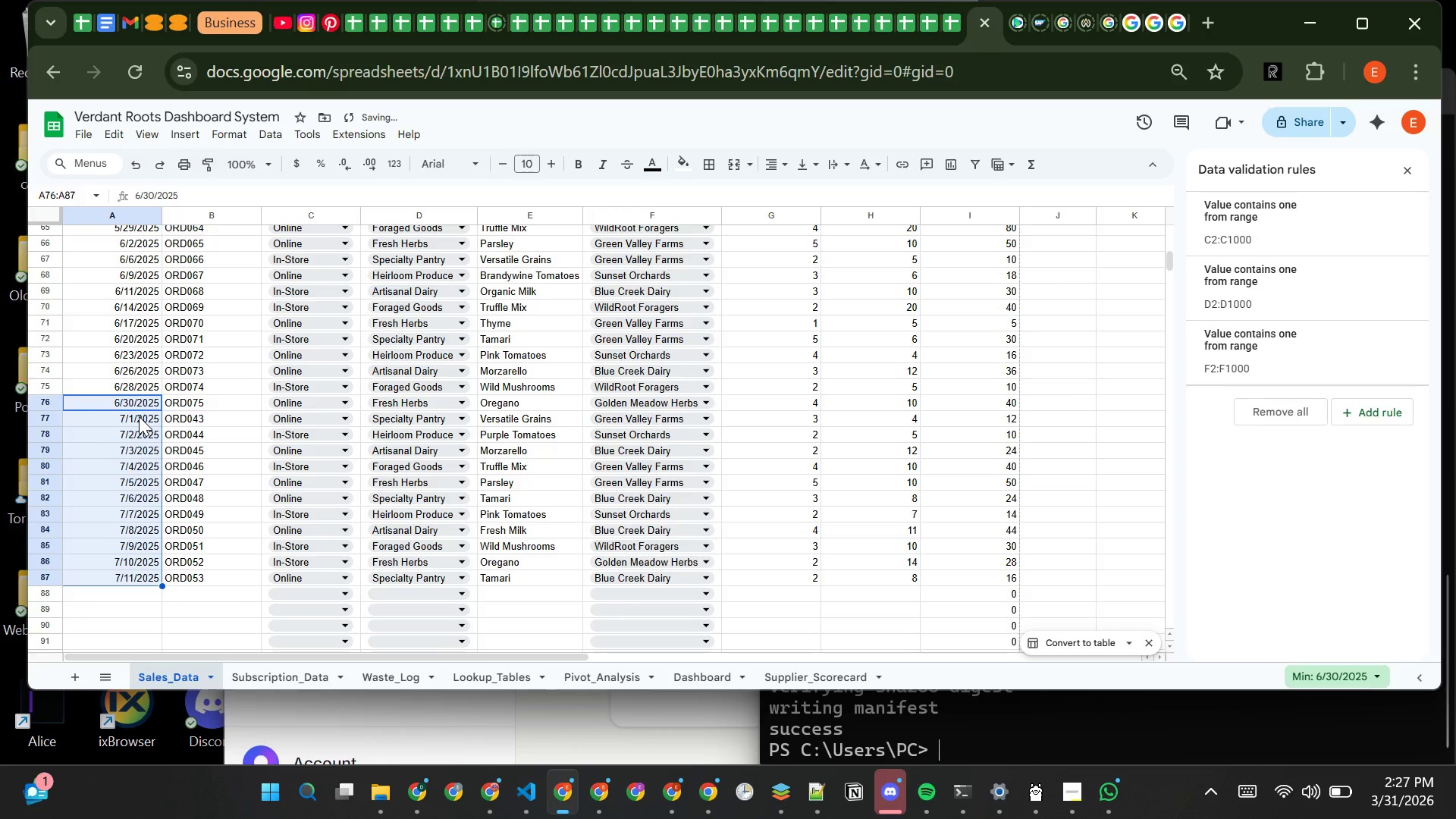 
double_click([139, 416])
 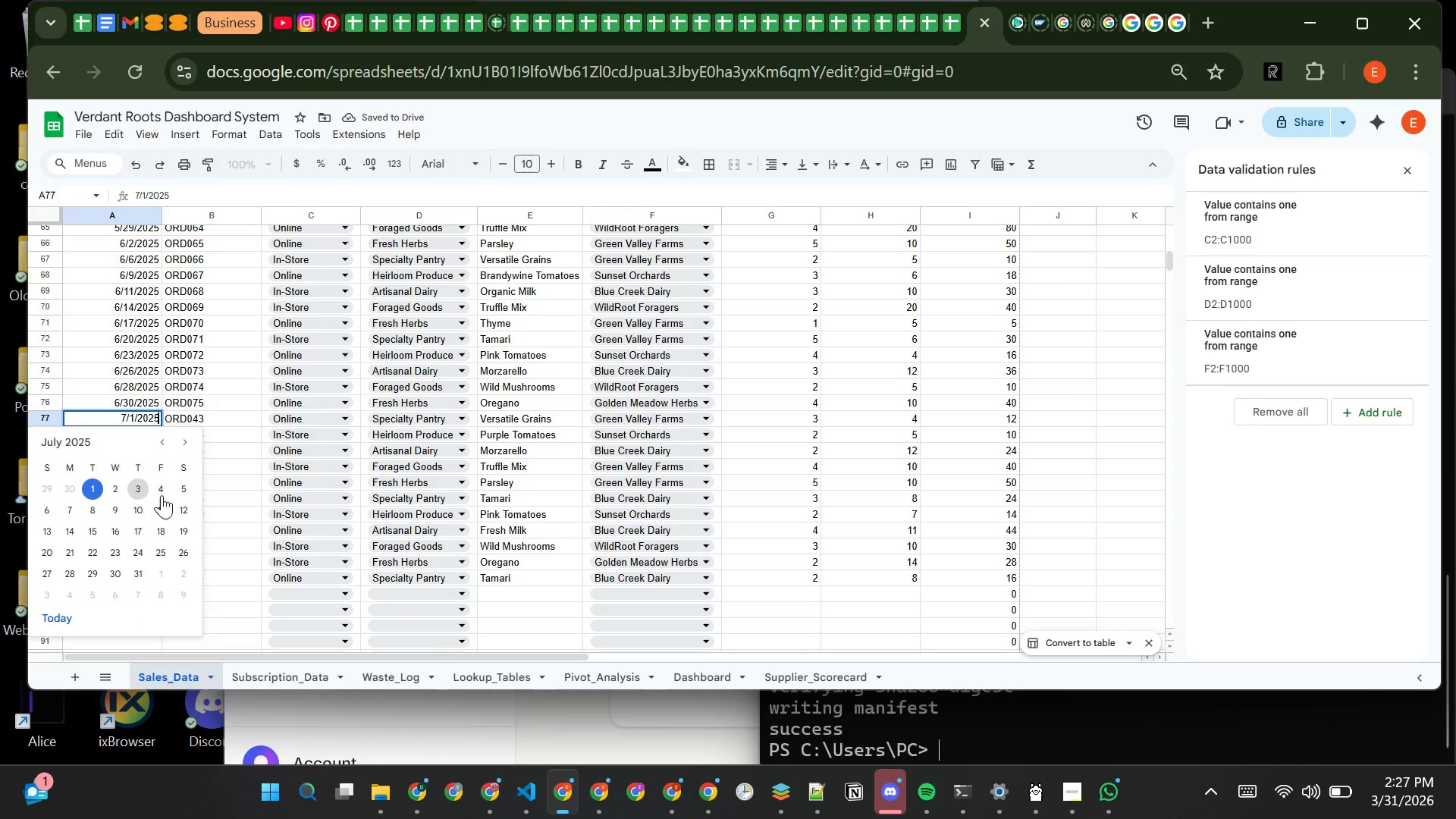 
left_click([237, 490])
 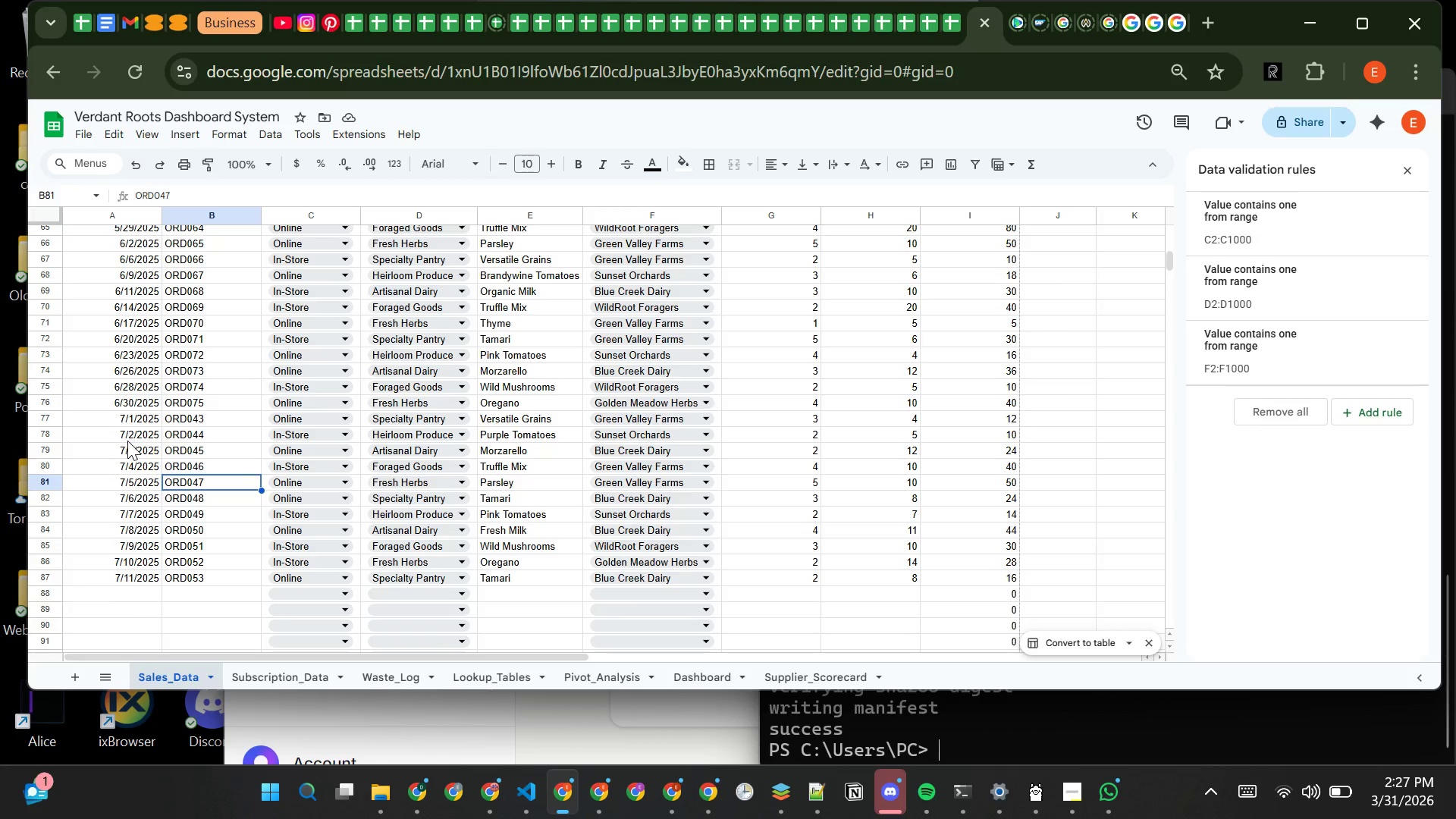 
double_click([127, 441])
 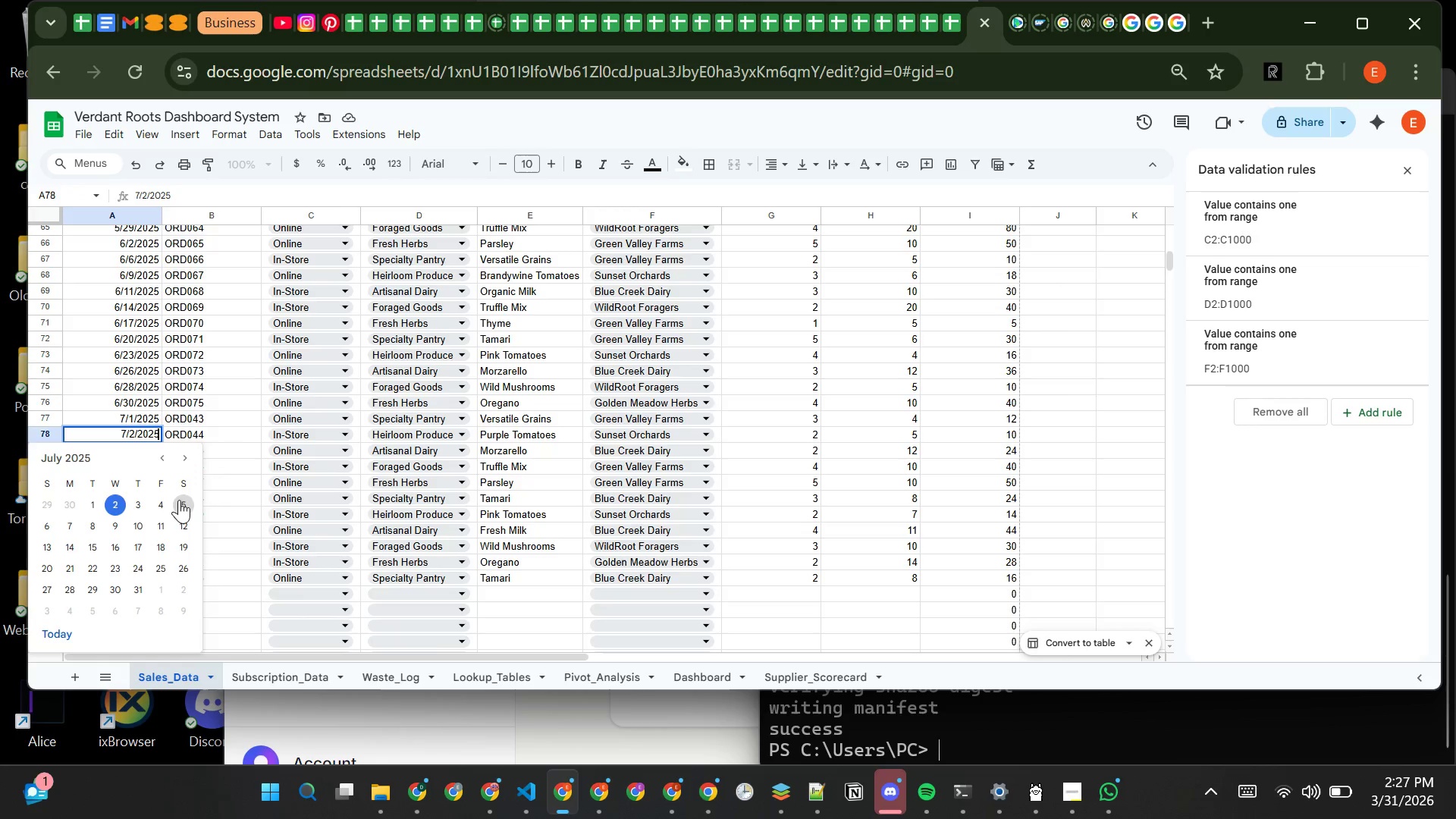 
left_click([181, 501])
 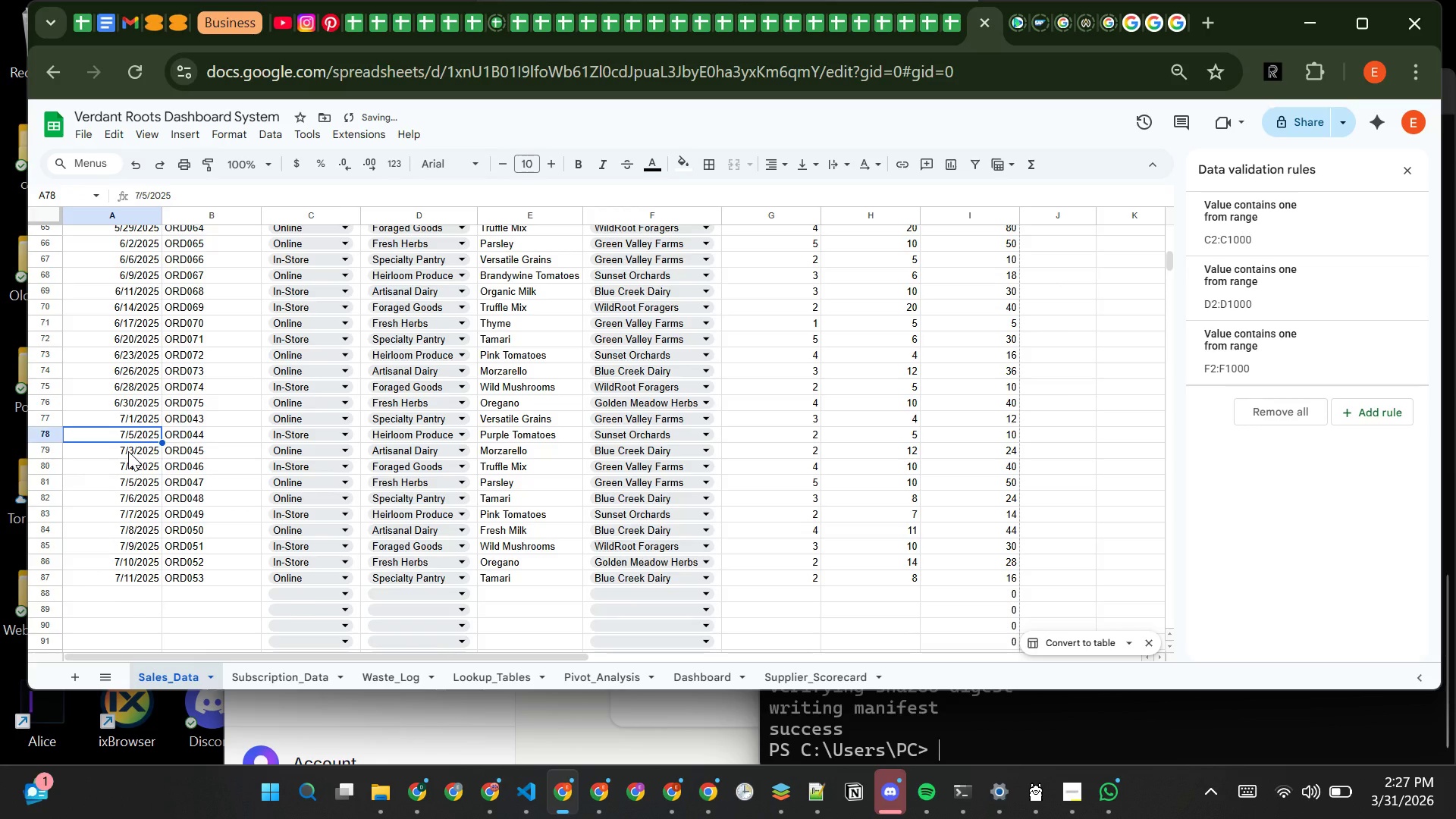 
double_click([128, 451])
 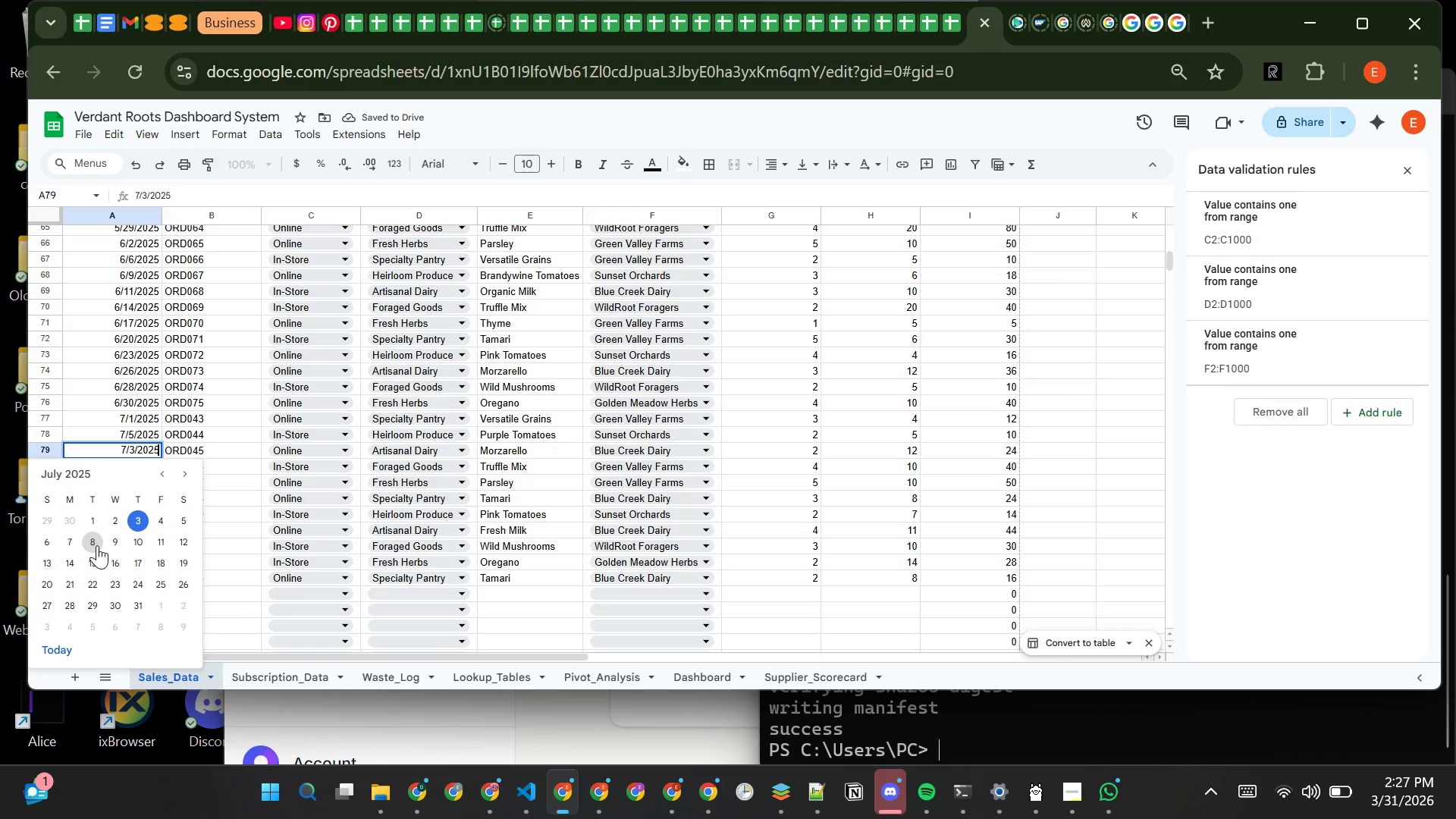 
left_click([97, 545])
 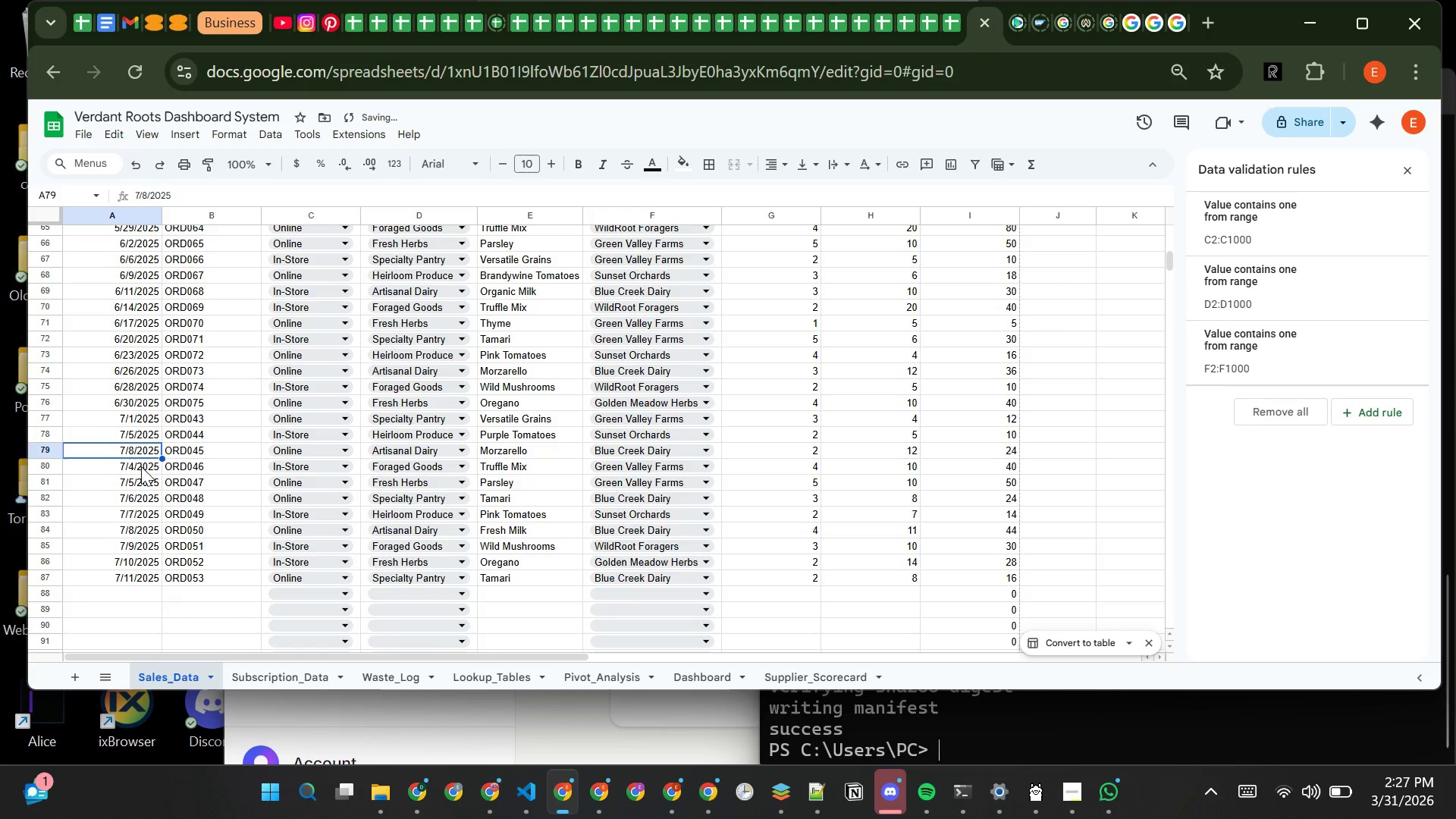 
double_click([141, 466])
 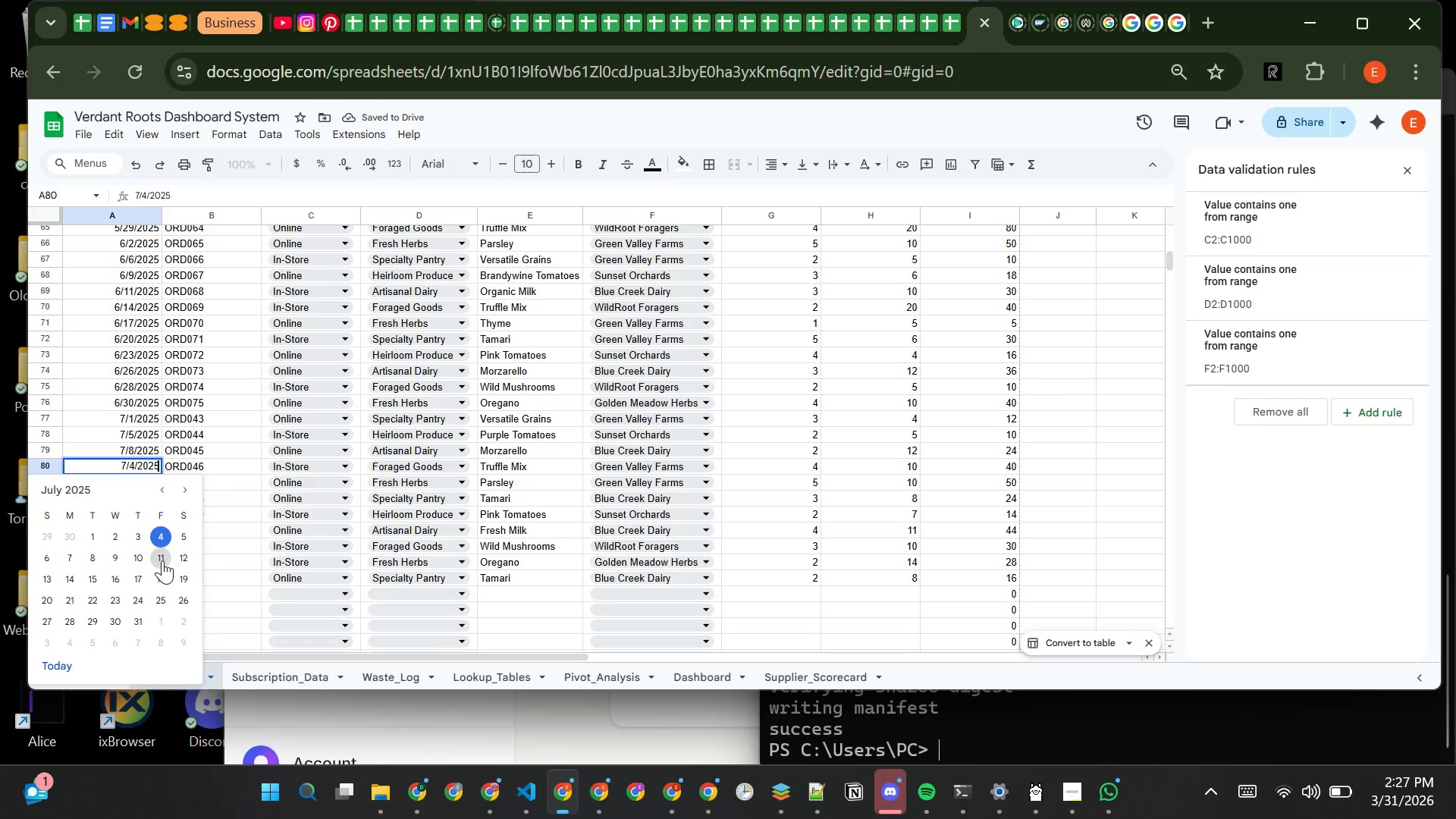 
left_click([162, 560])
 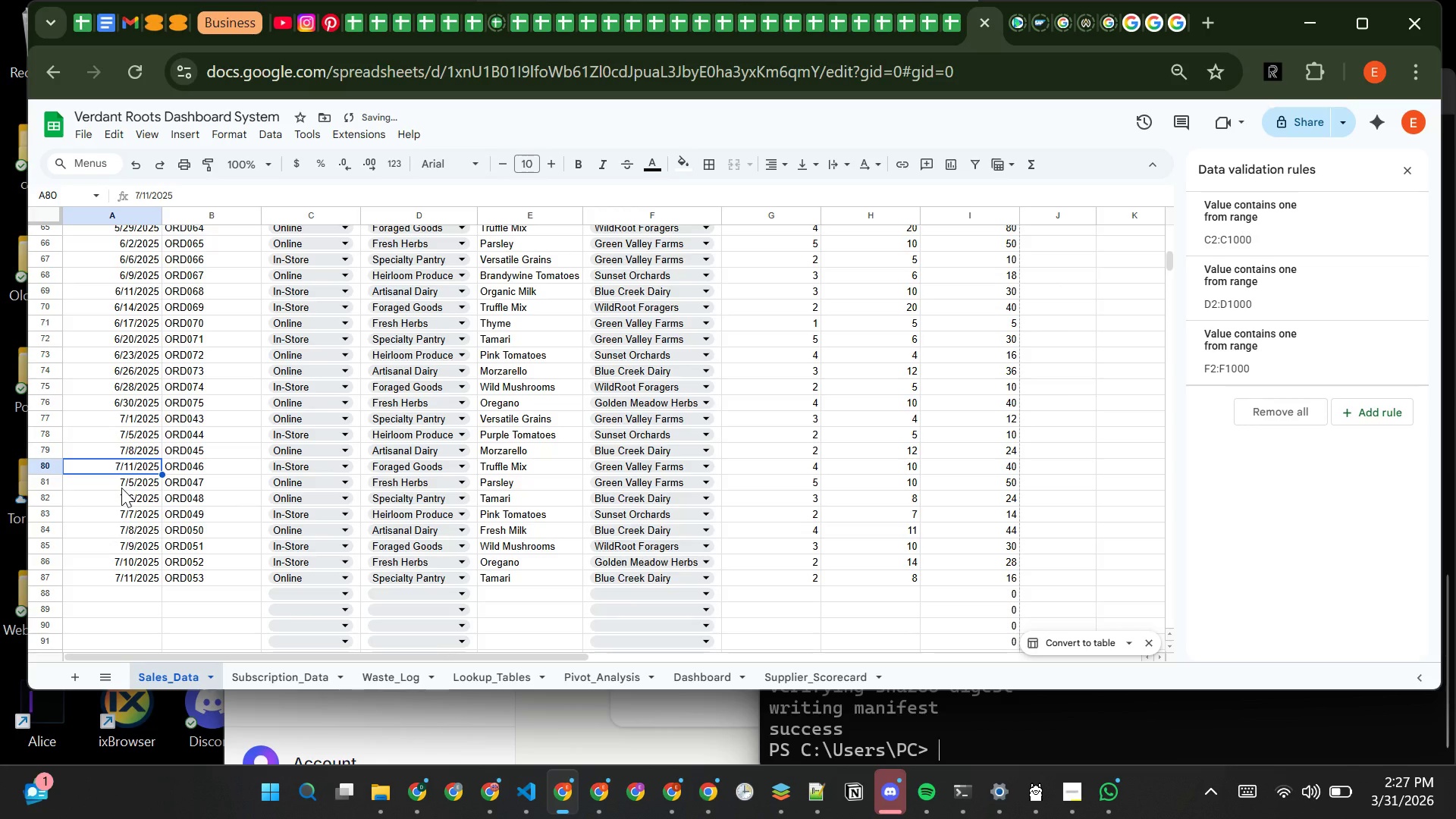 
double_click([121, 488])
 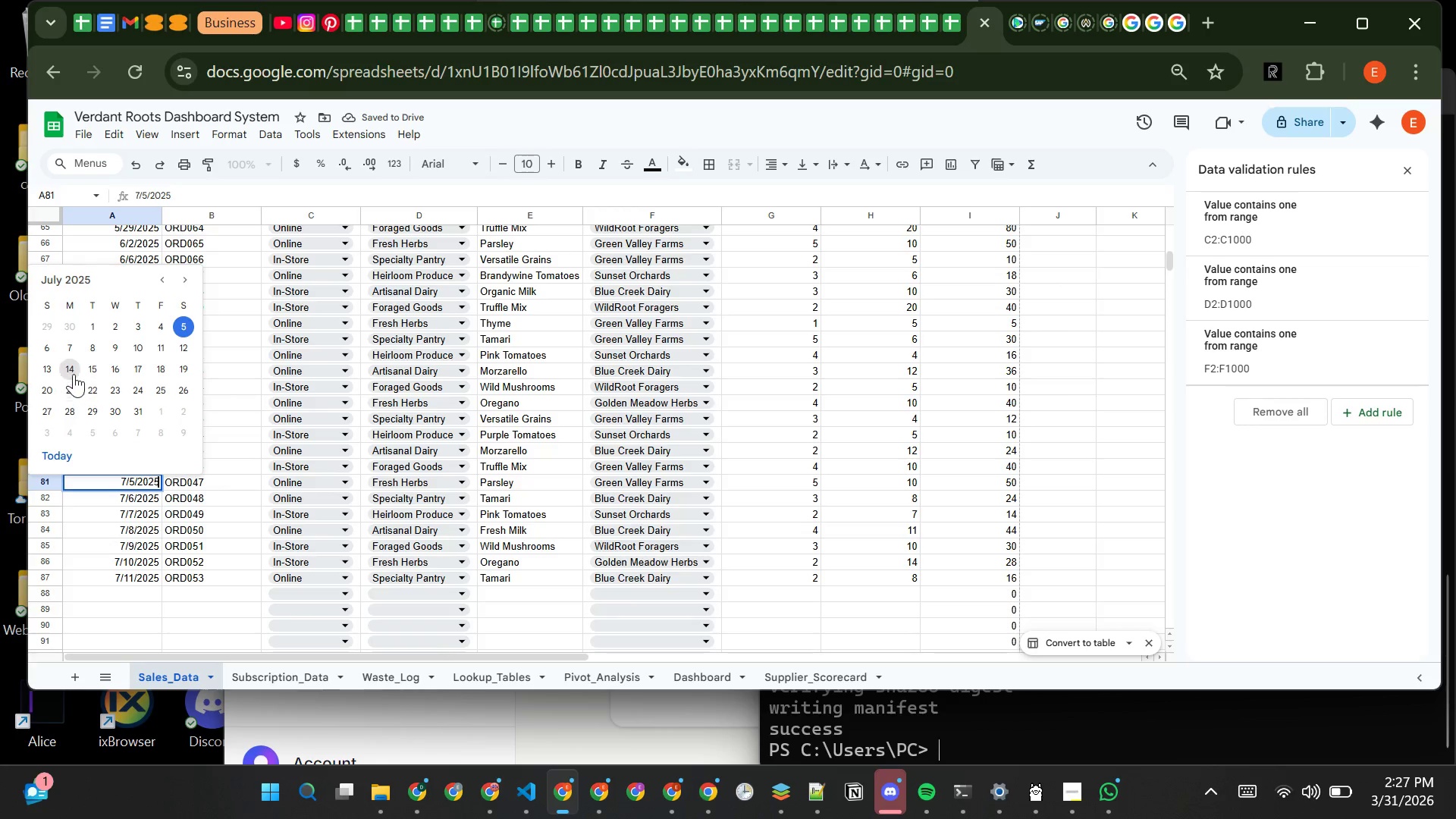 
left_click([77, 369])
 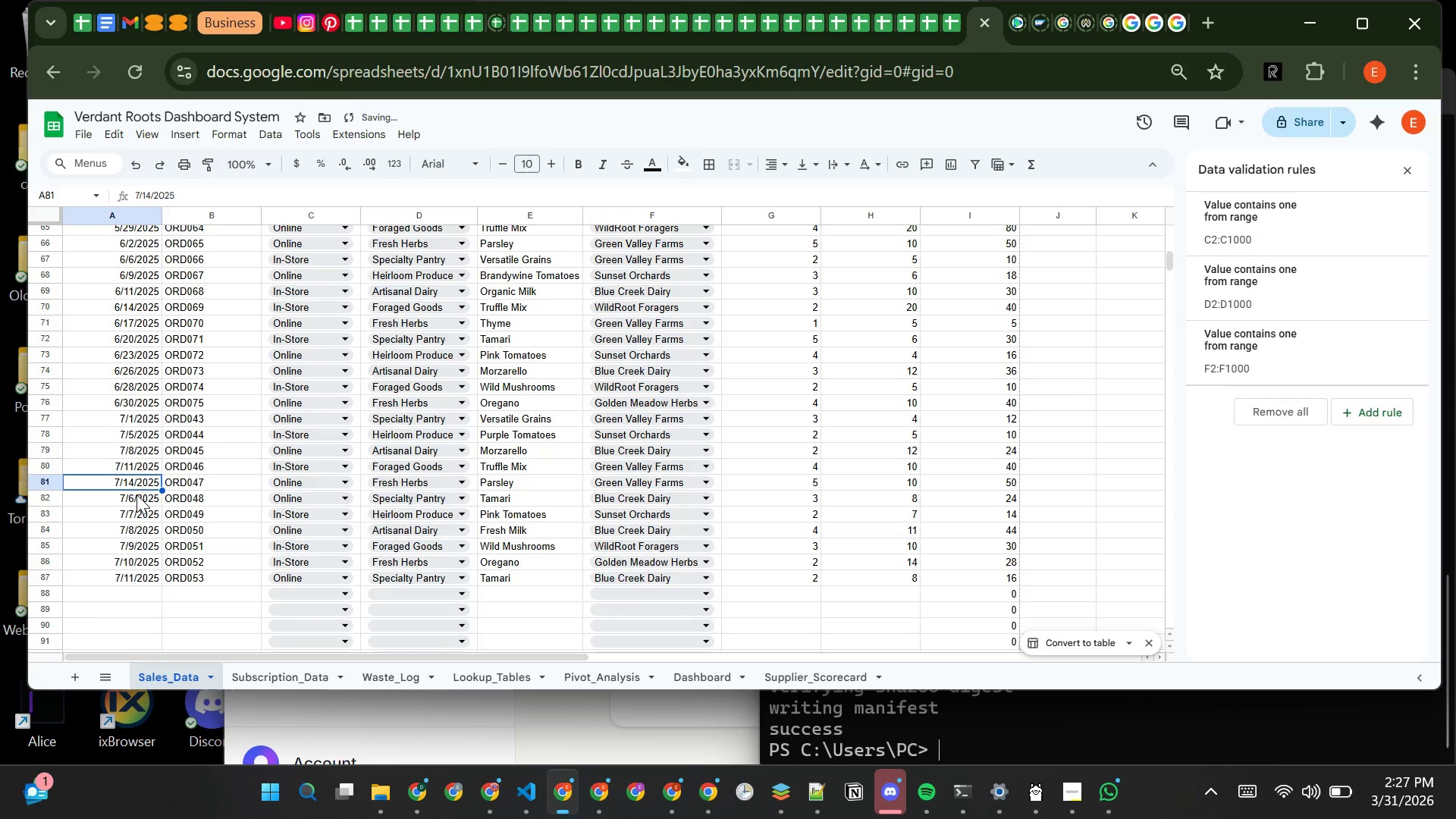 
double_click([136, 494])
 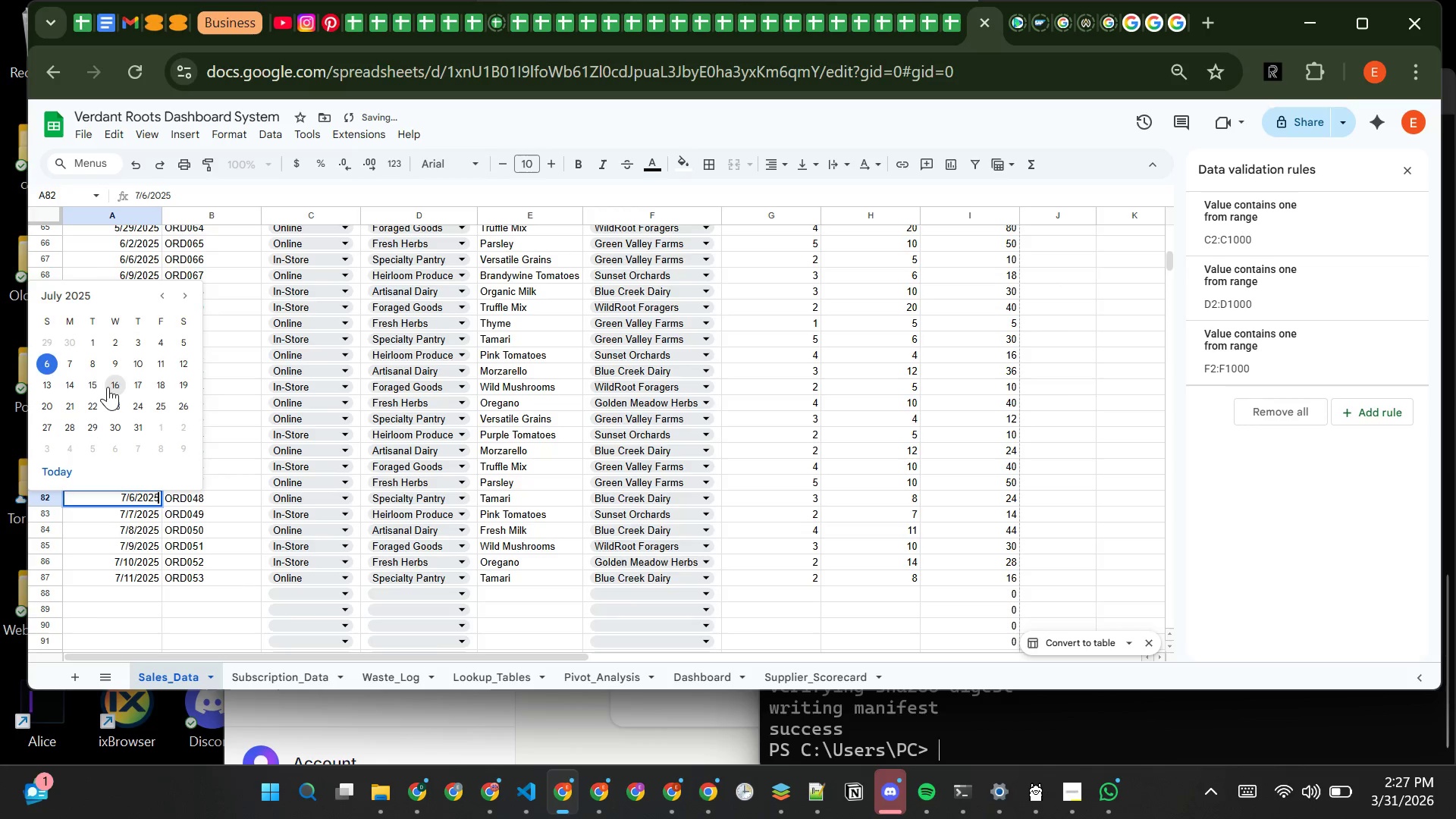 
left_click([112, 385])
 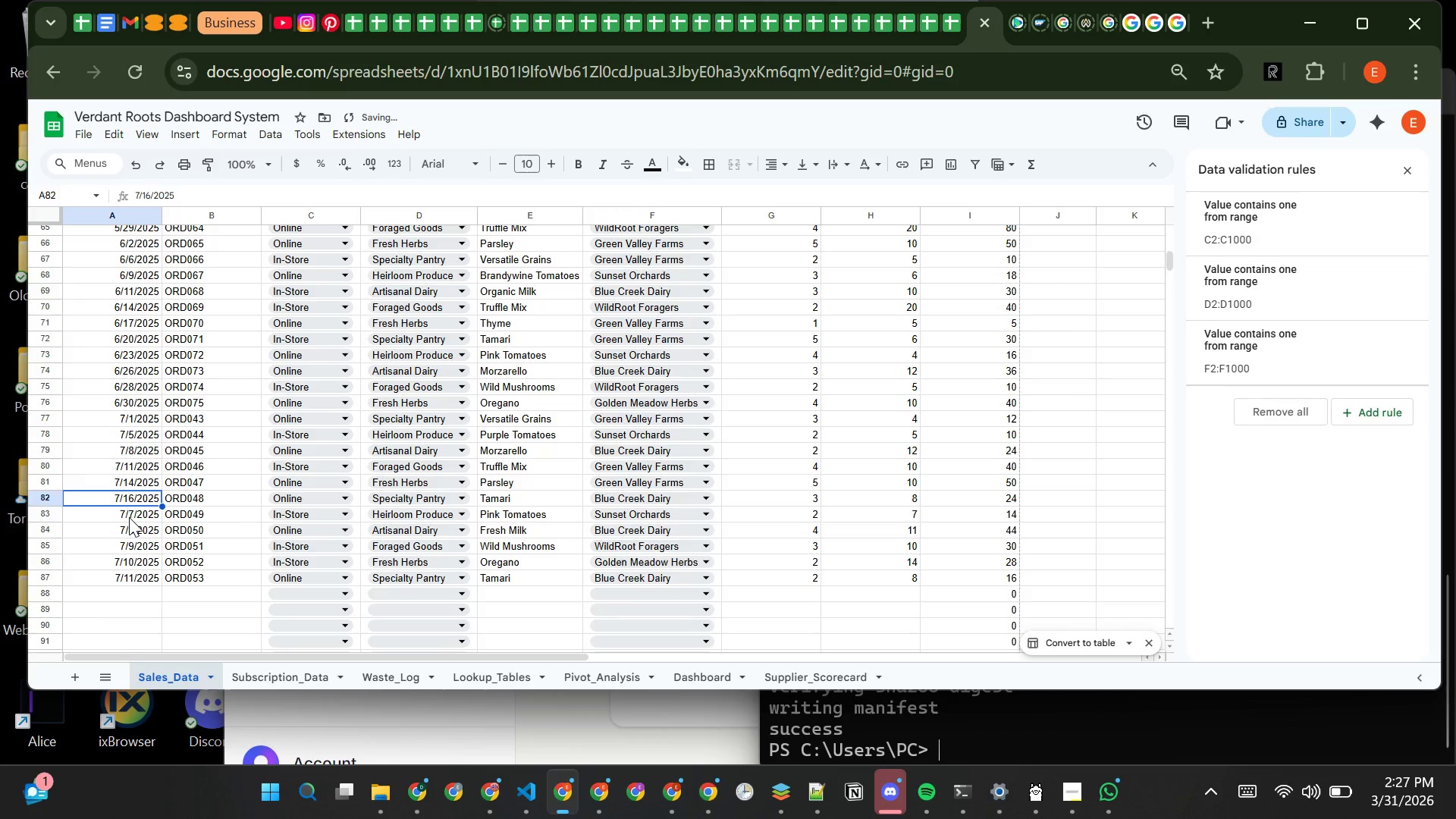 
double_click([129, 517])
 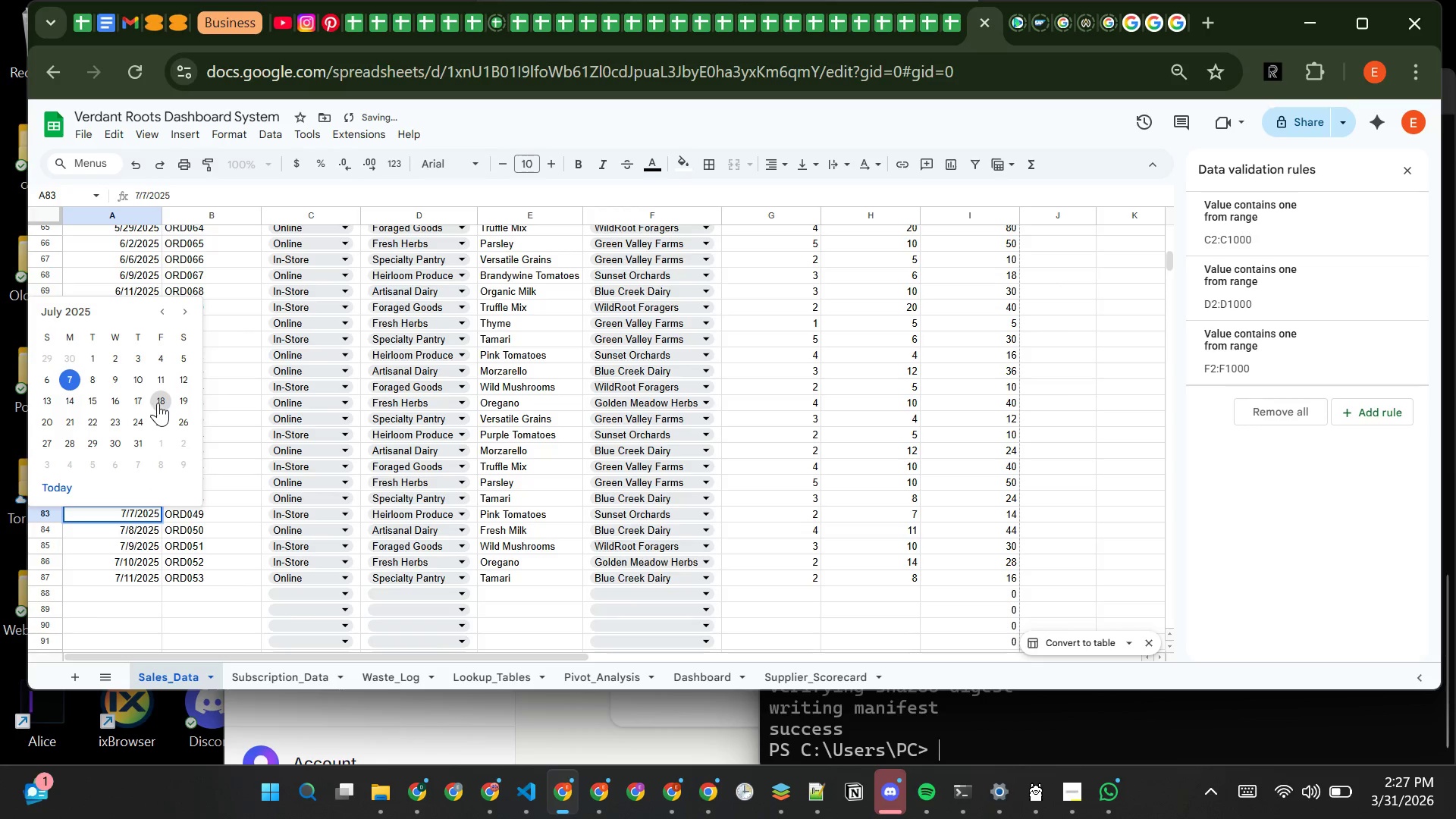 
left_click([161, 404])
 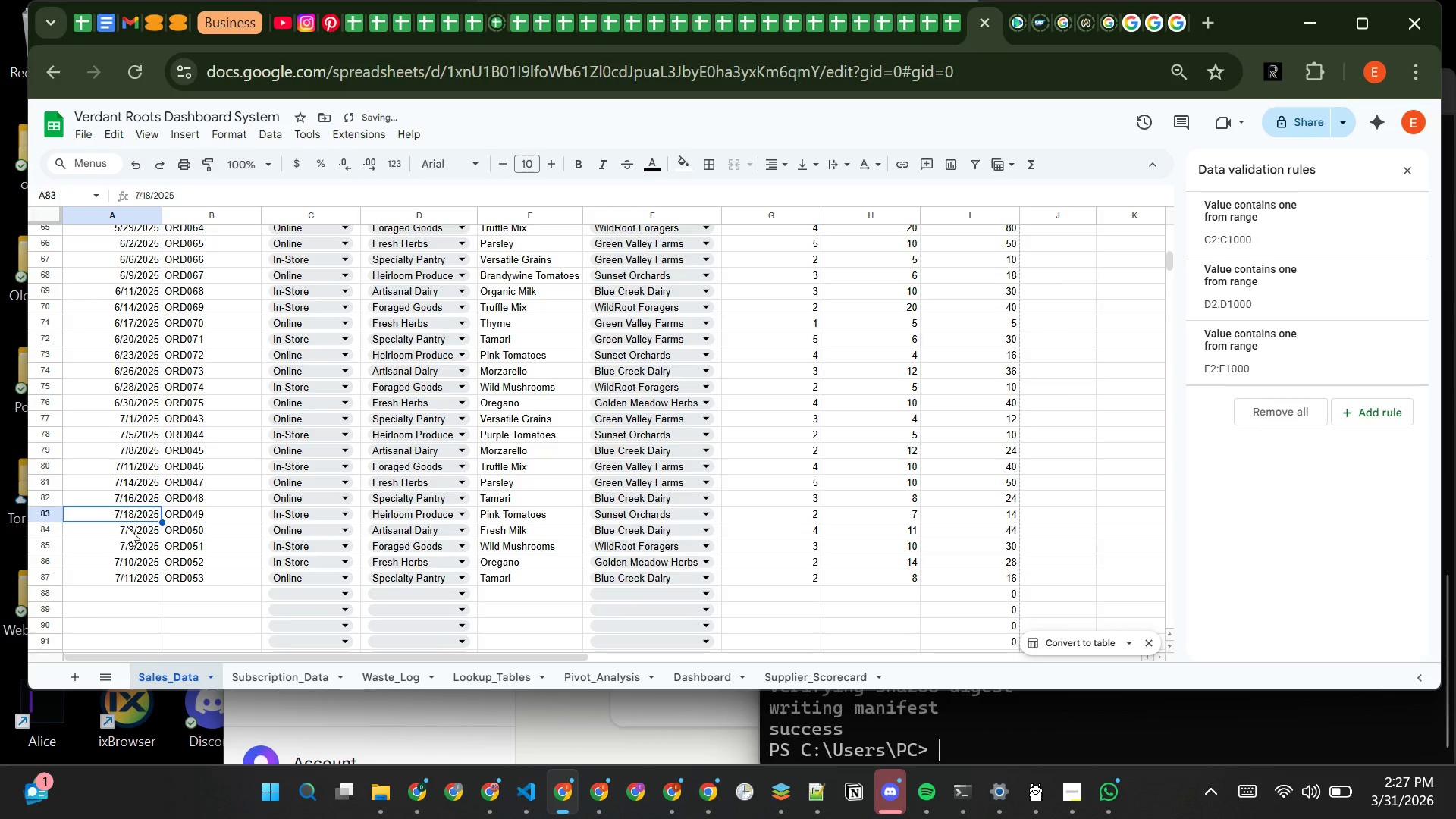 
double_click([127, 526])
 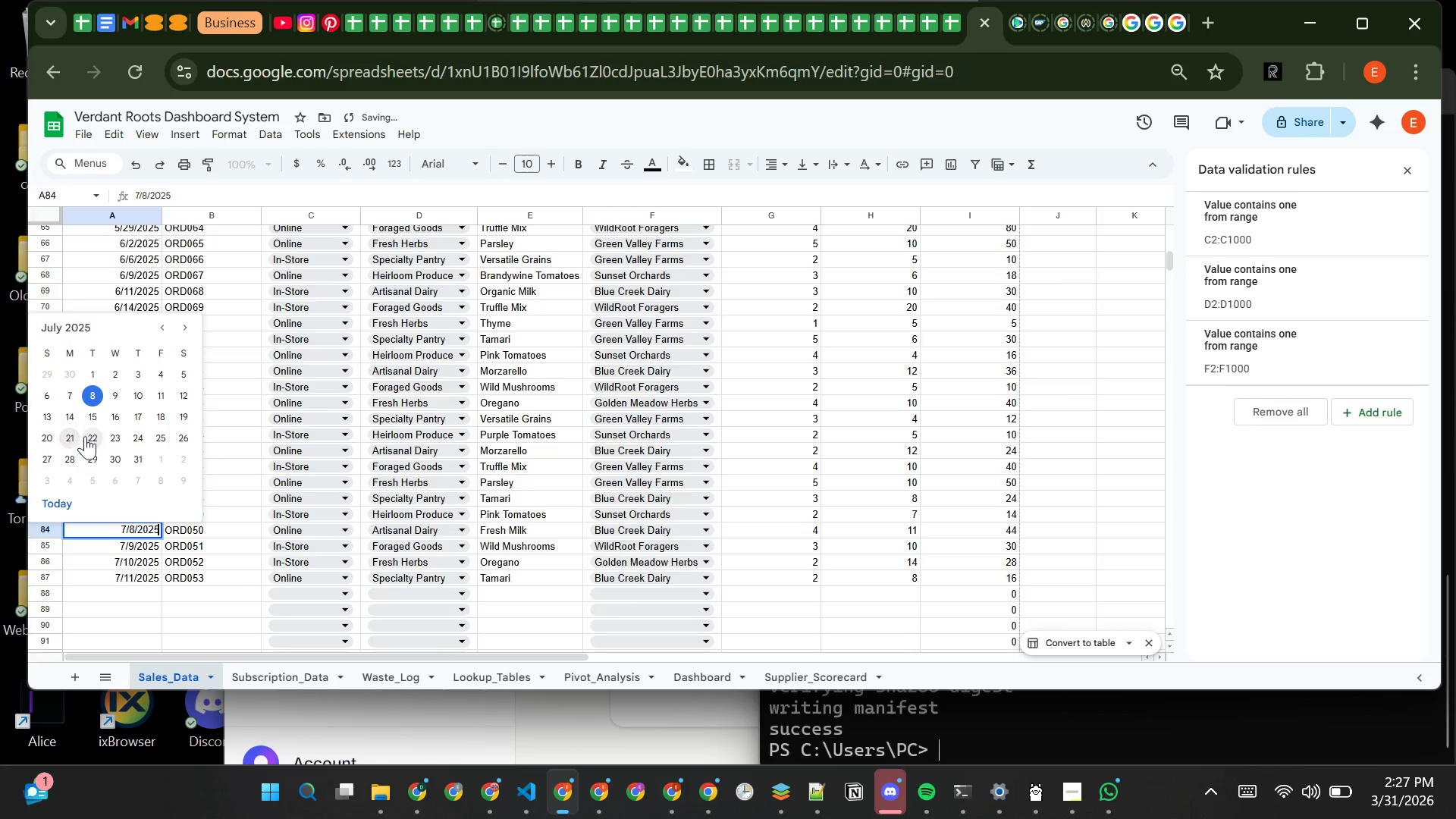 
left_click([92, 440])
 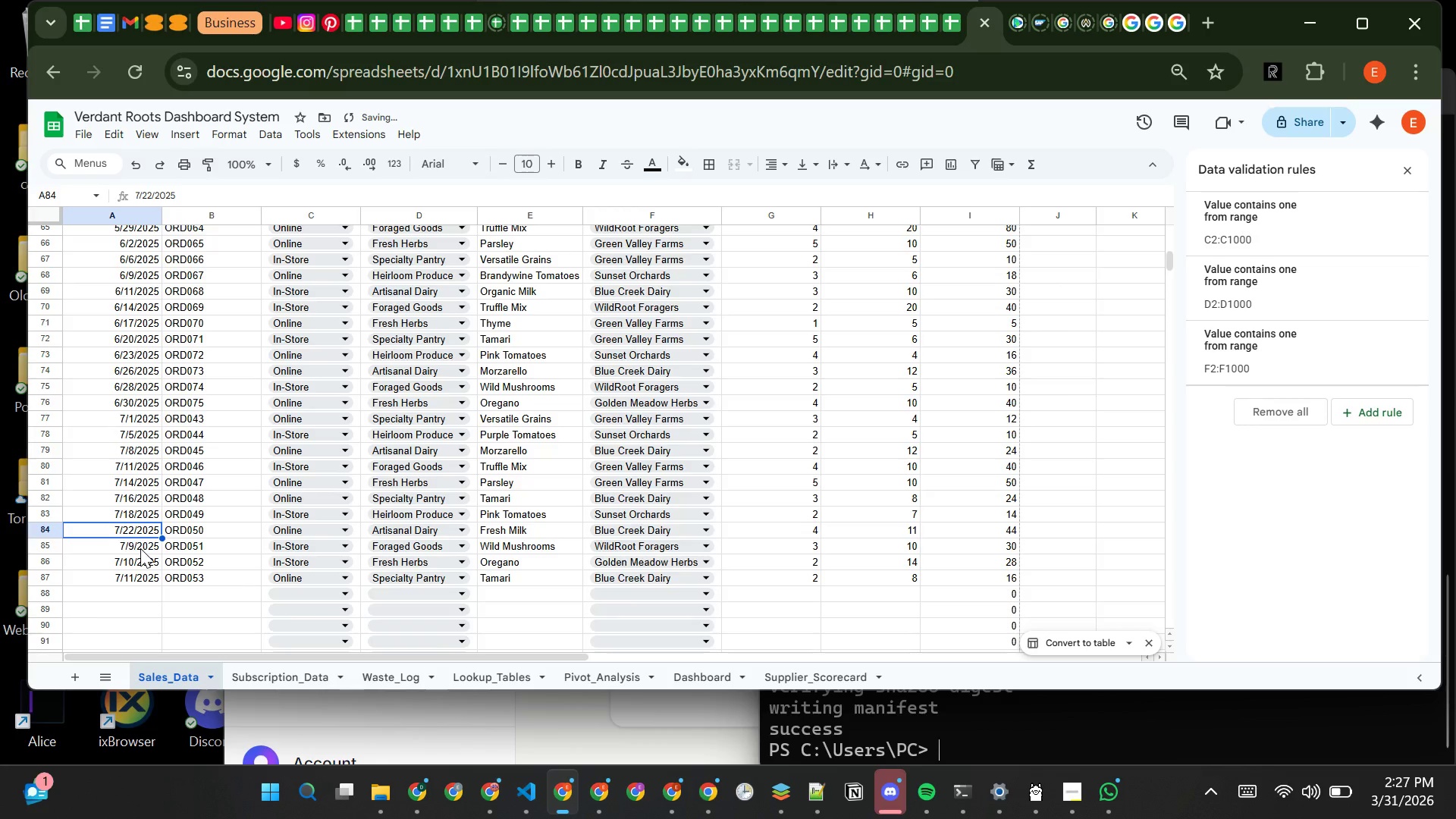 
double_click([140, 548])
 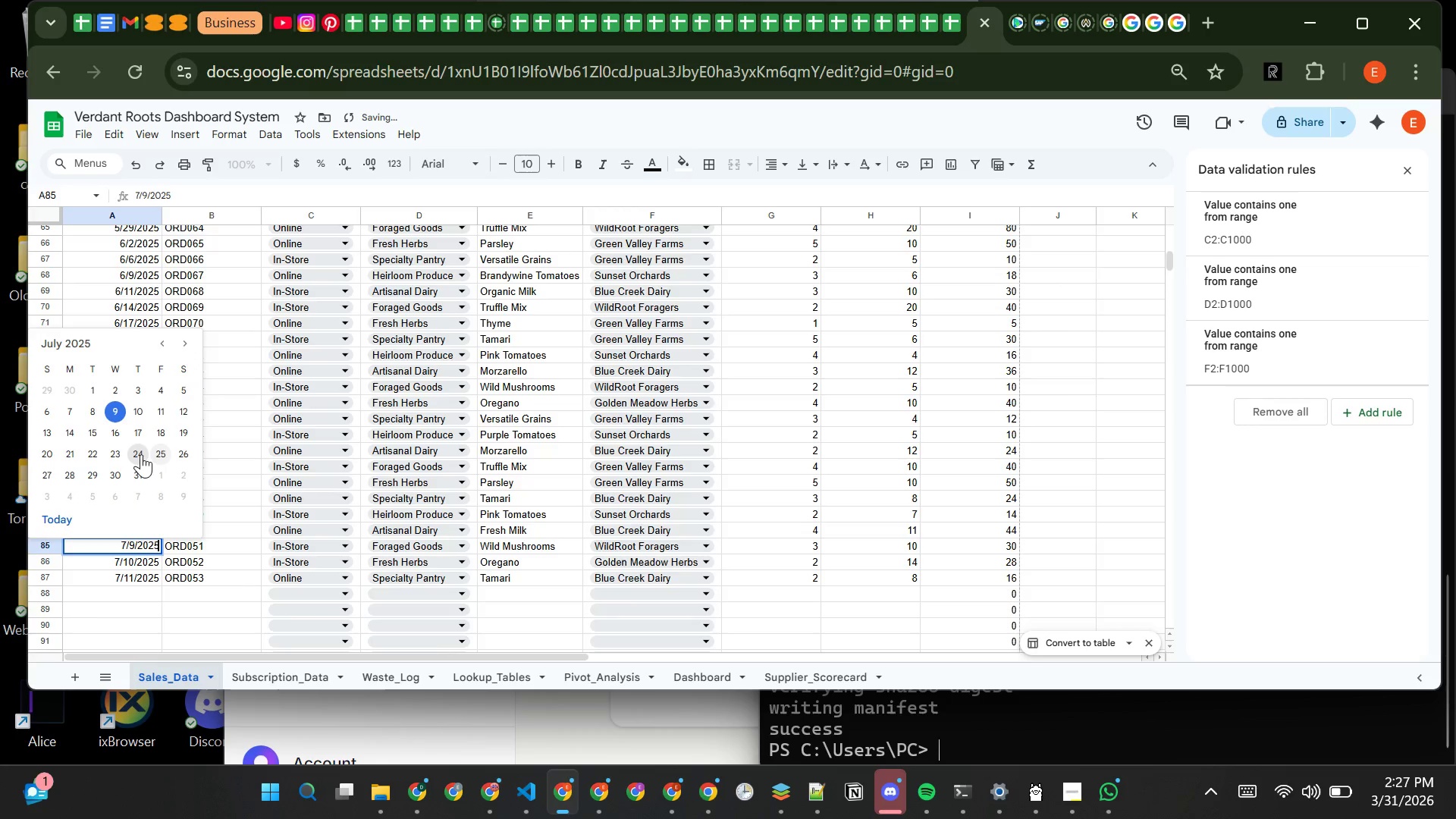 
left_click([136, 454])
 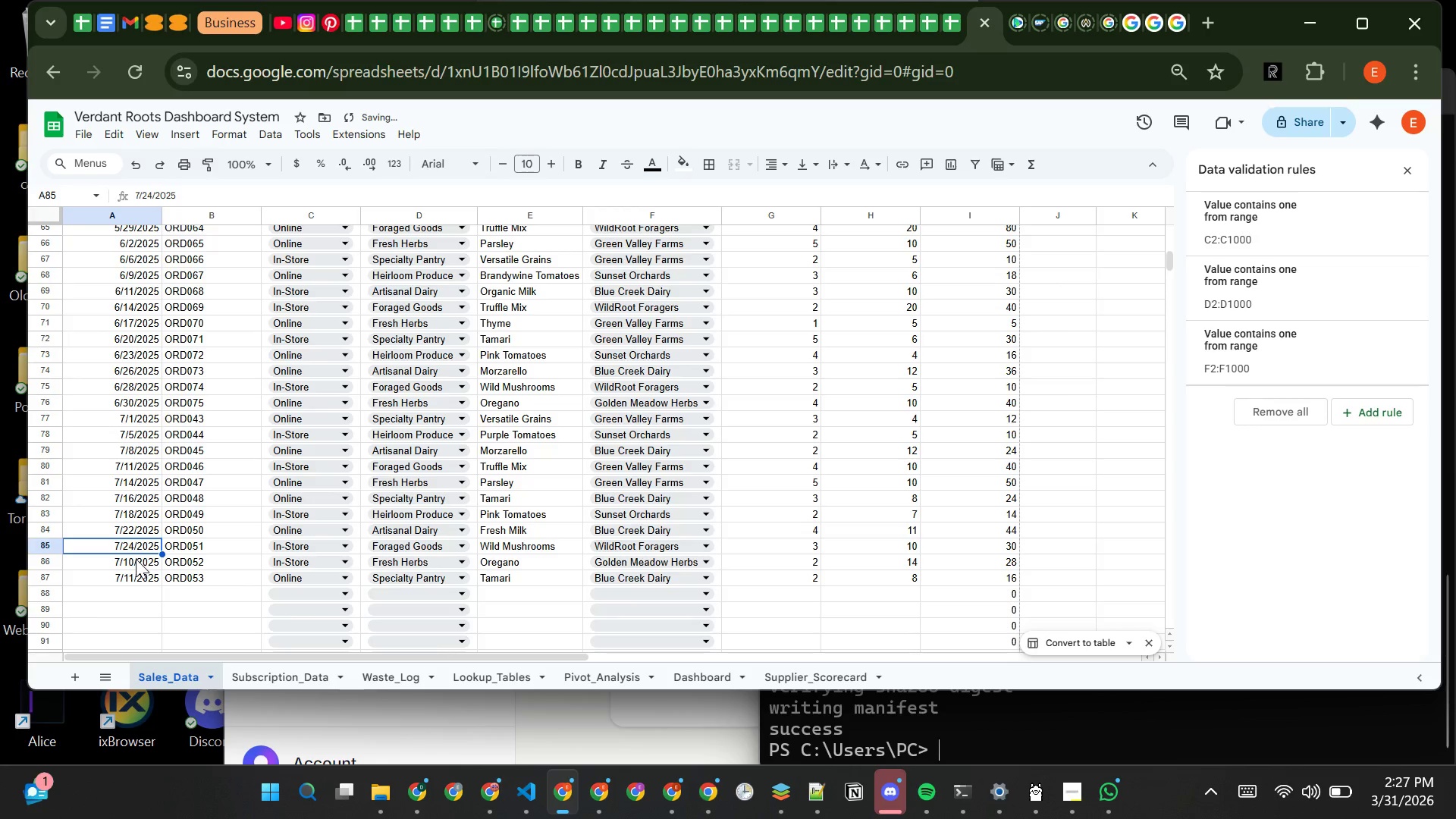 
double_click([136, 559])
 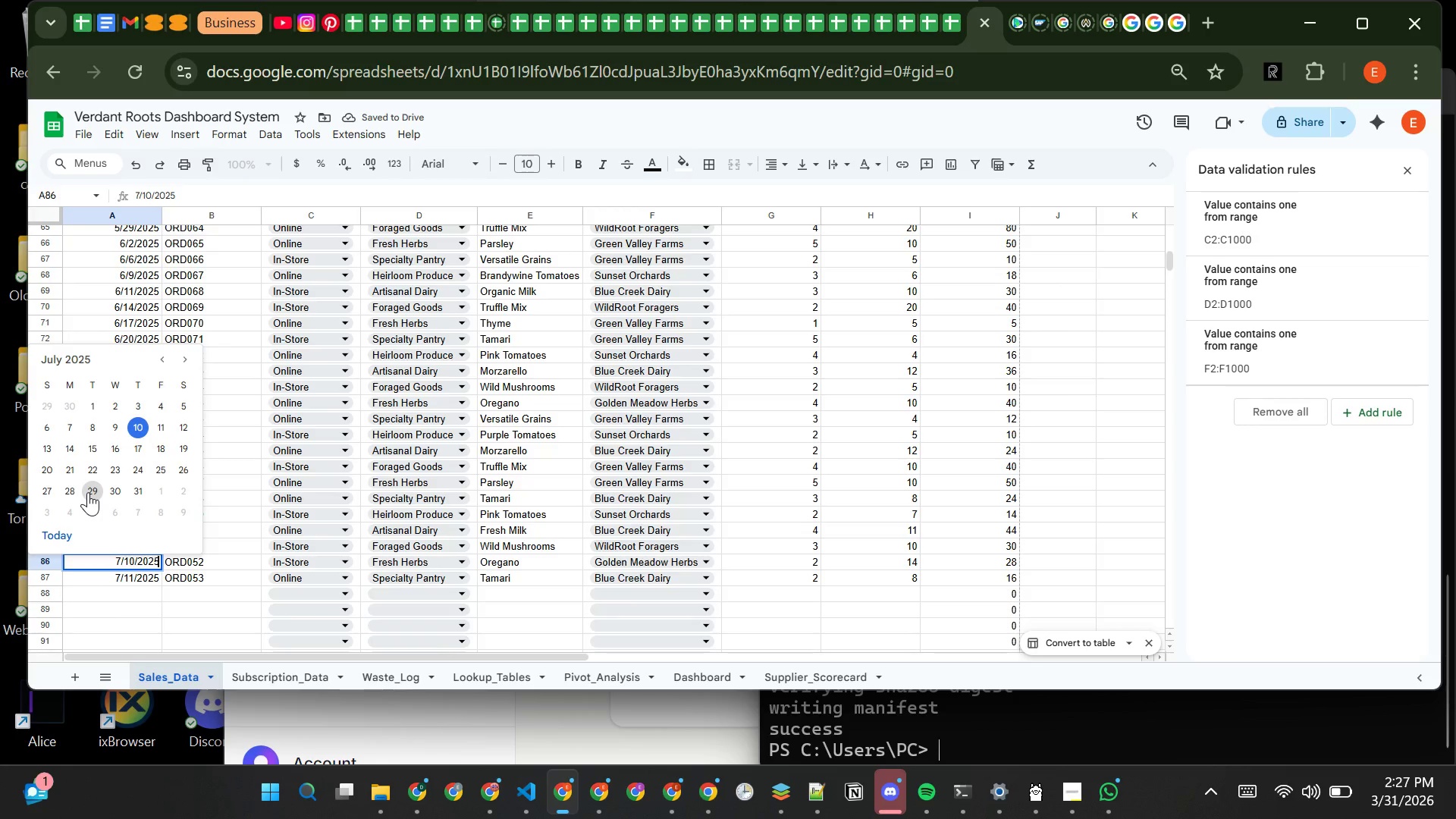 
left_click([73, 491])
 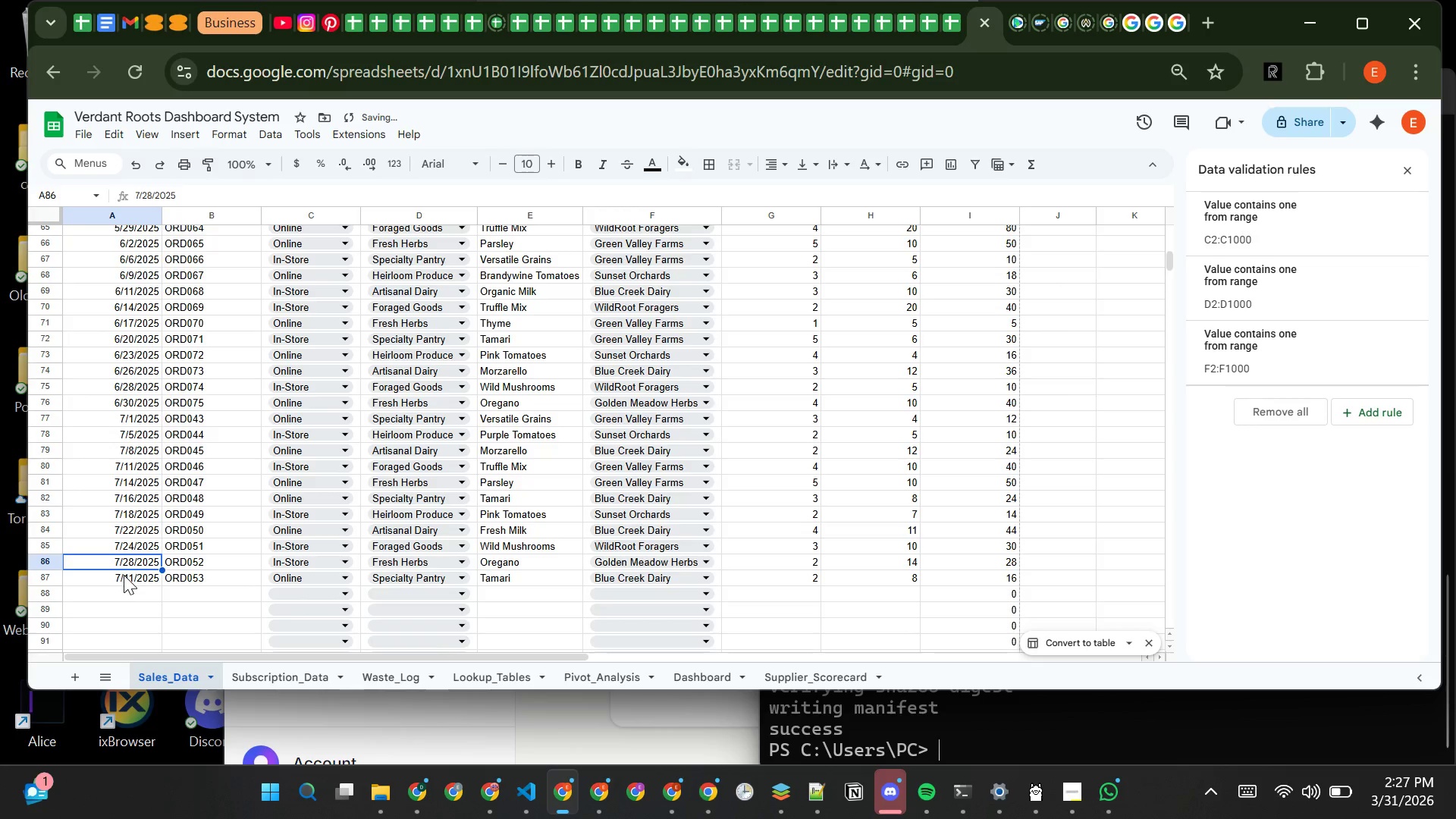 
double_click([124, 576])
 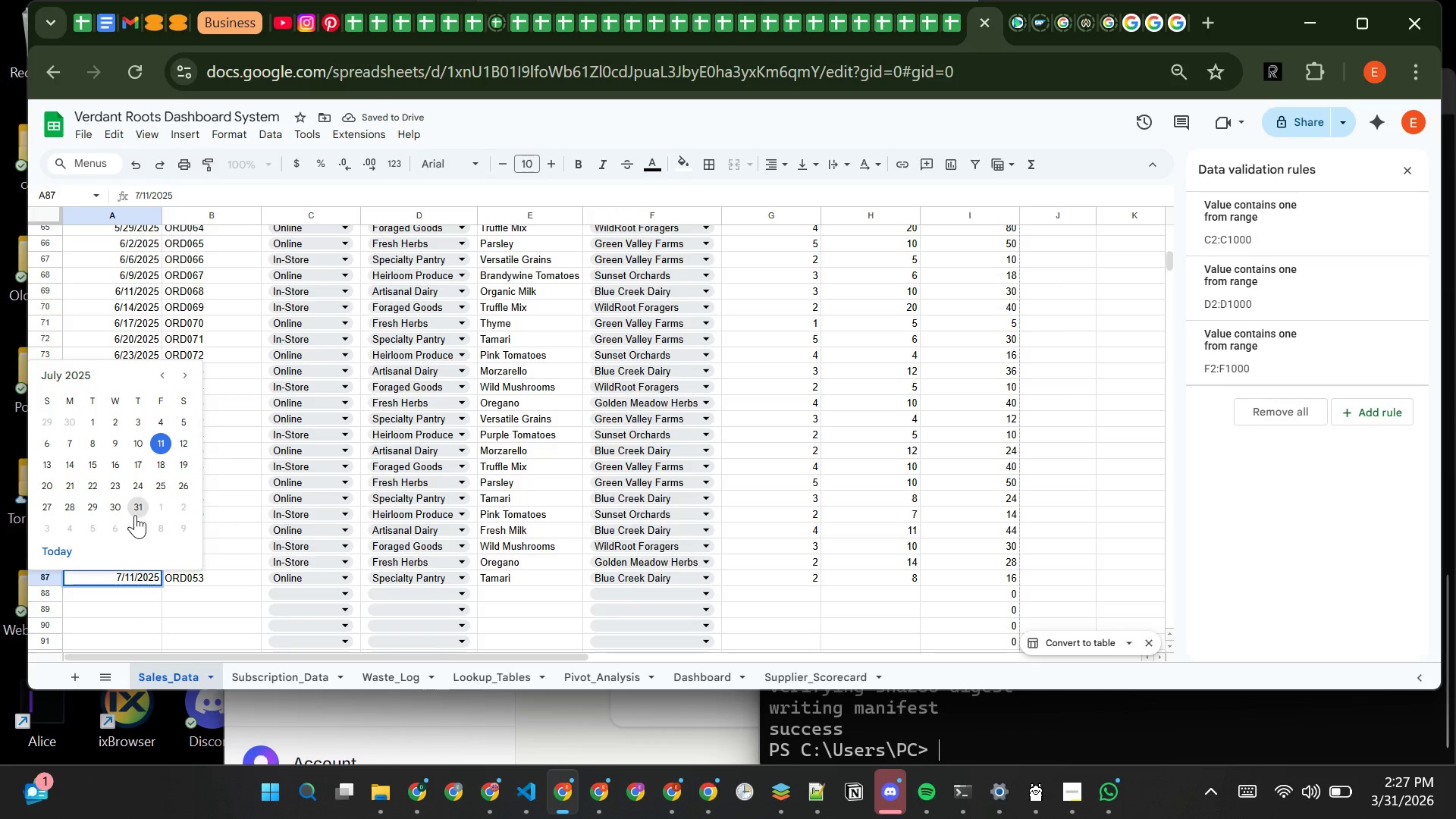 
left_click([139, 509])
 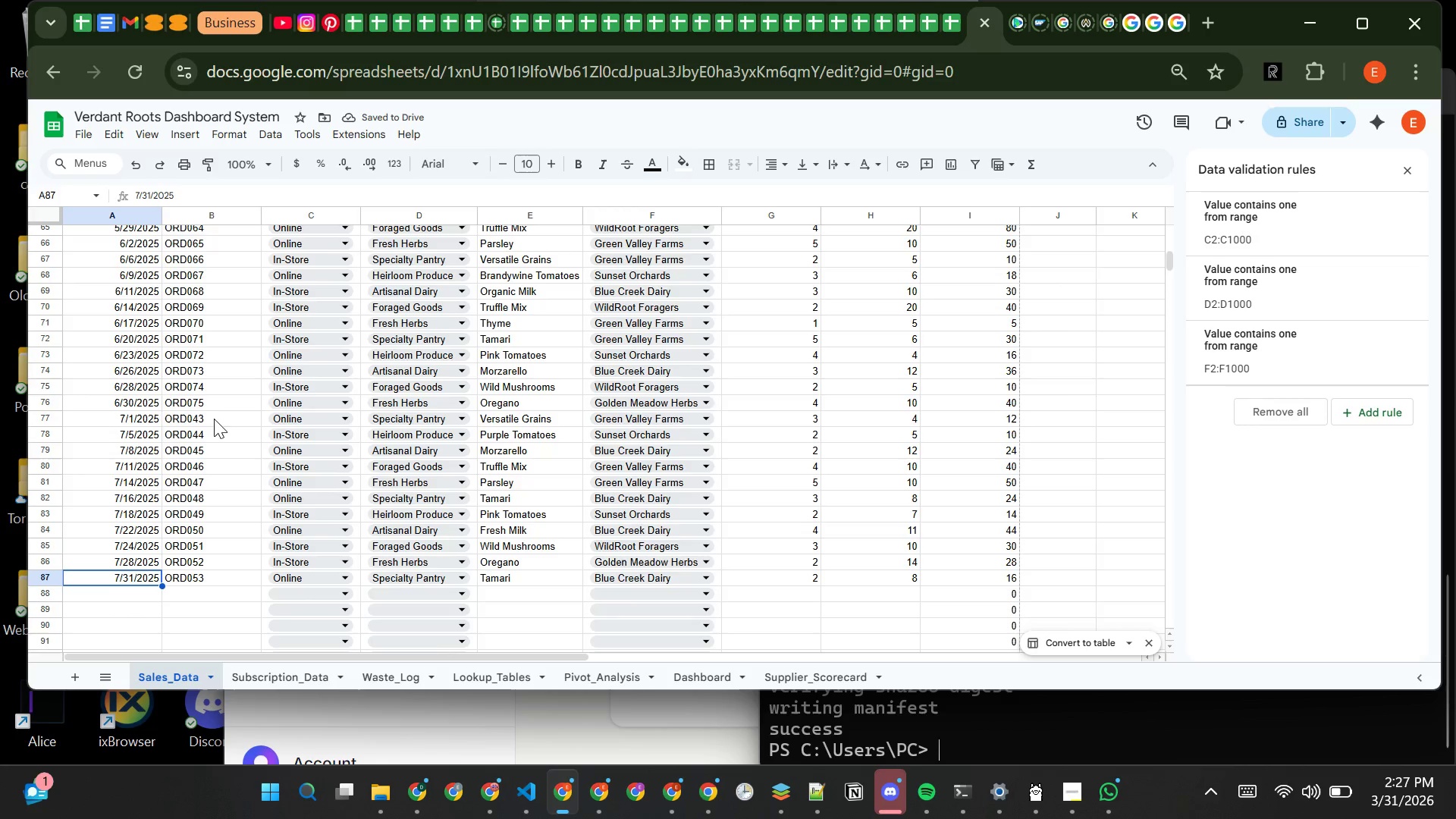 
left_click([215, 409])
 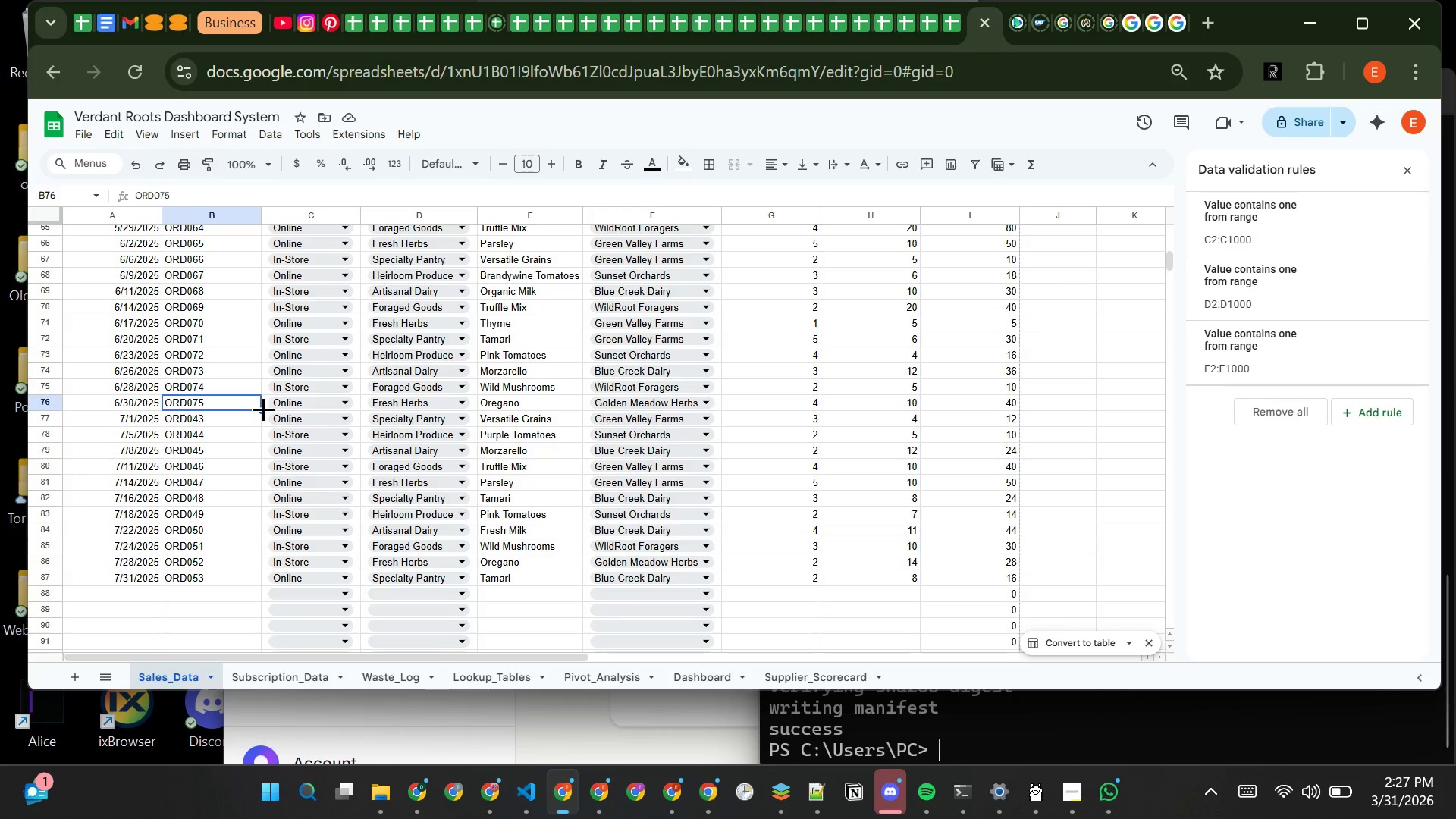 
left_click_drag(start_coordinate=[260, 409], to_coordinate=[267, 574])
 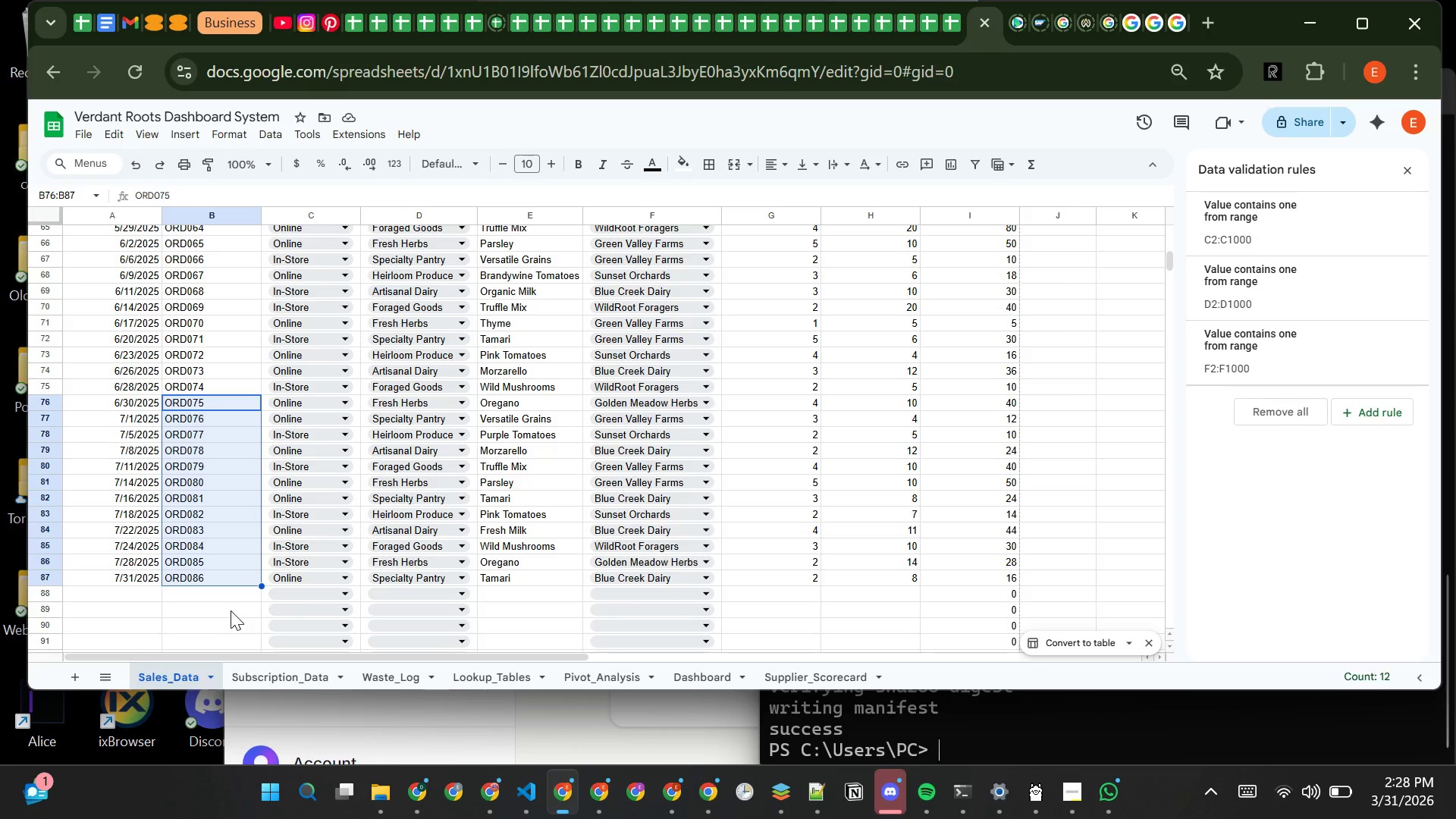 
wait(22.24)
 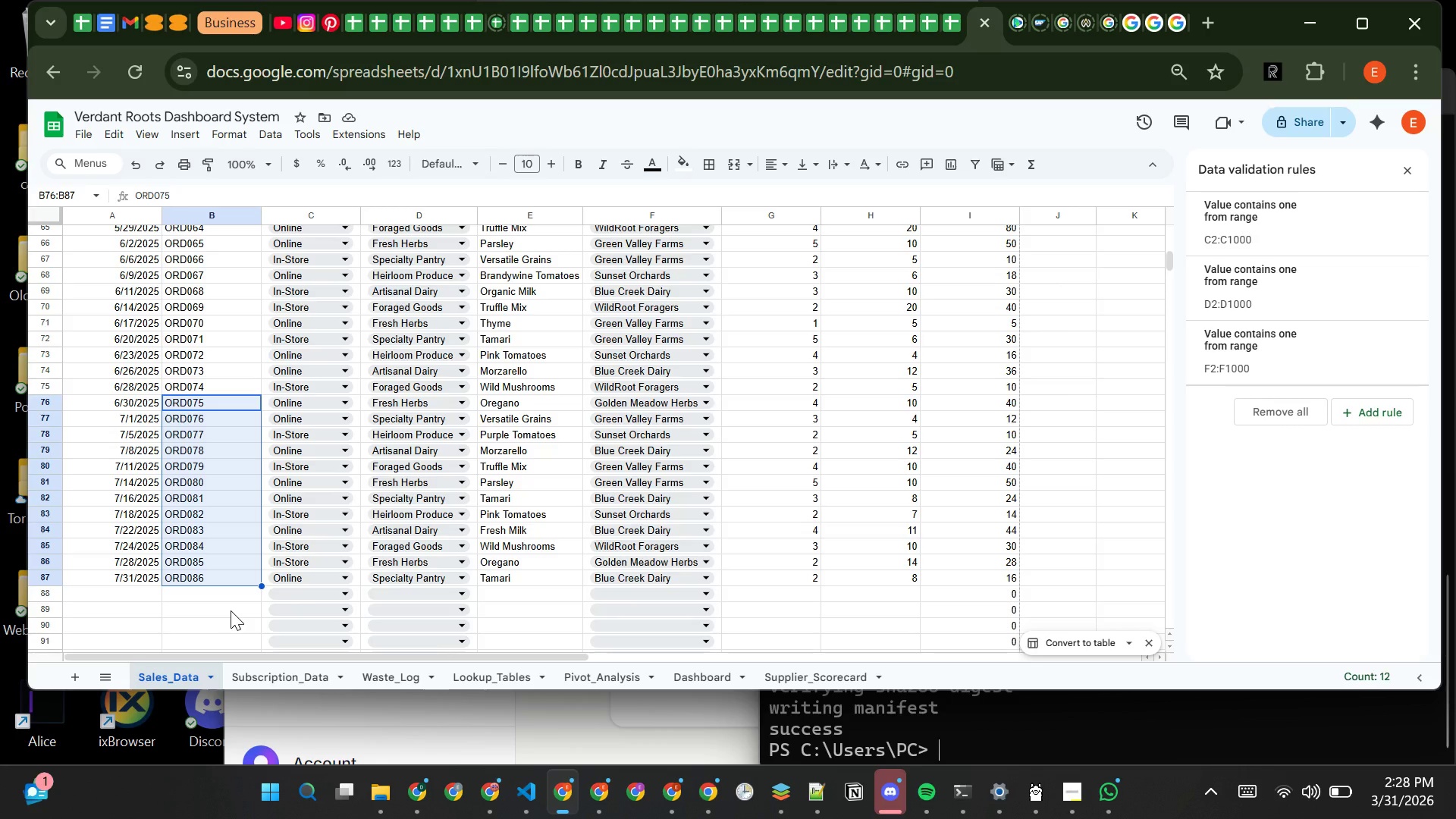 
left_click([152, 607])
 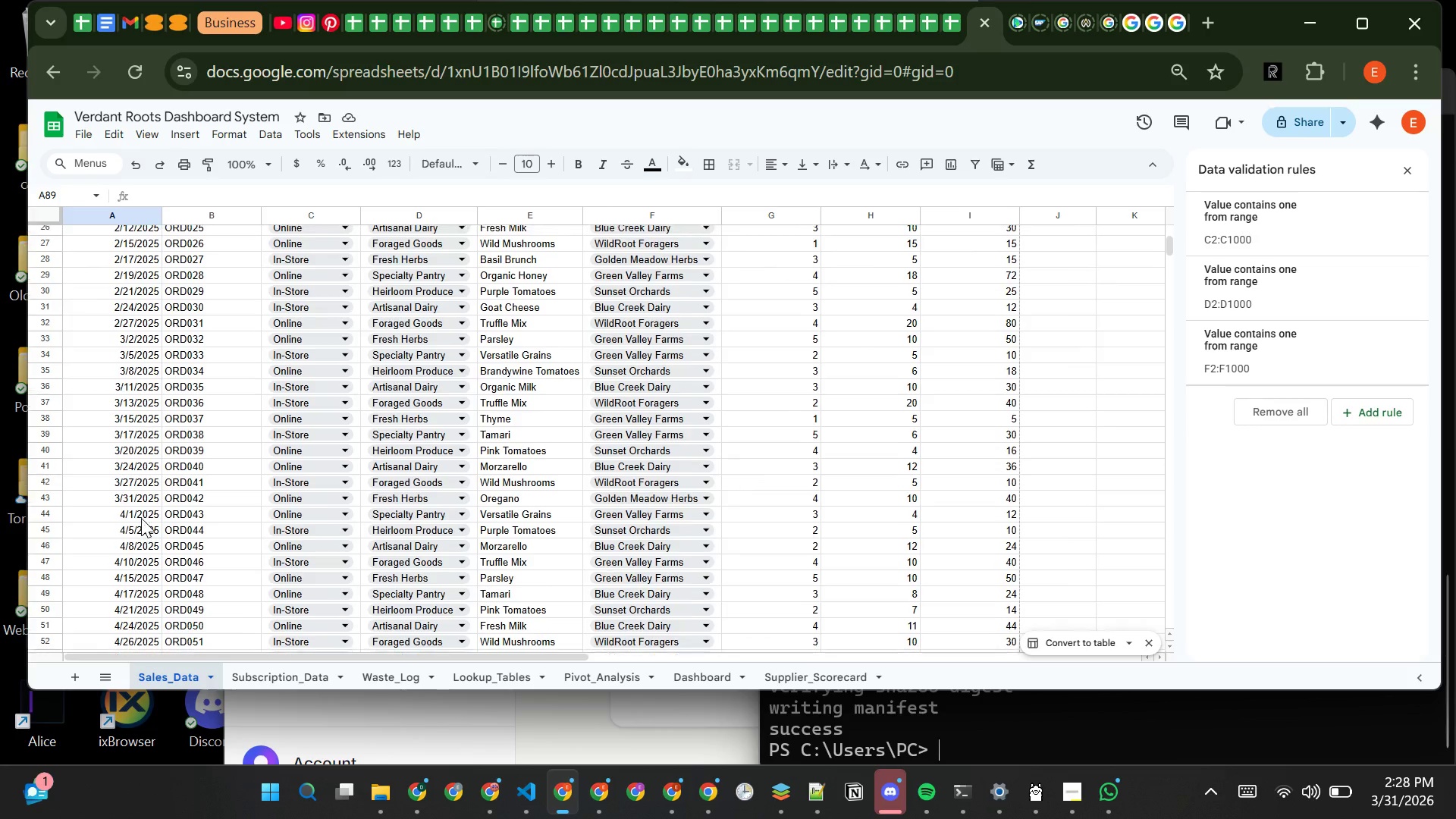 
wait(8.44)
 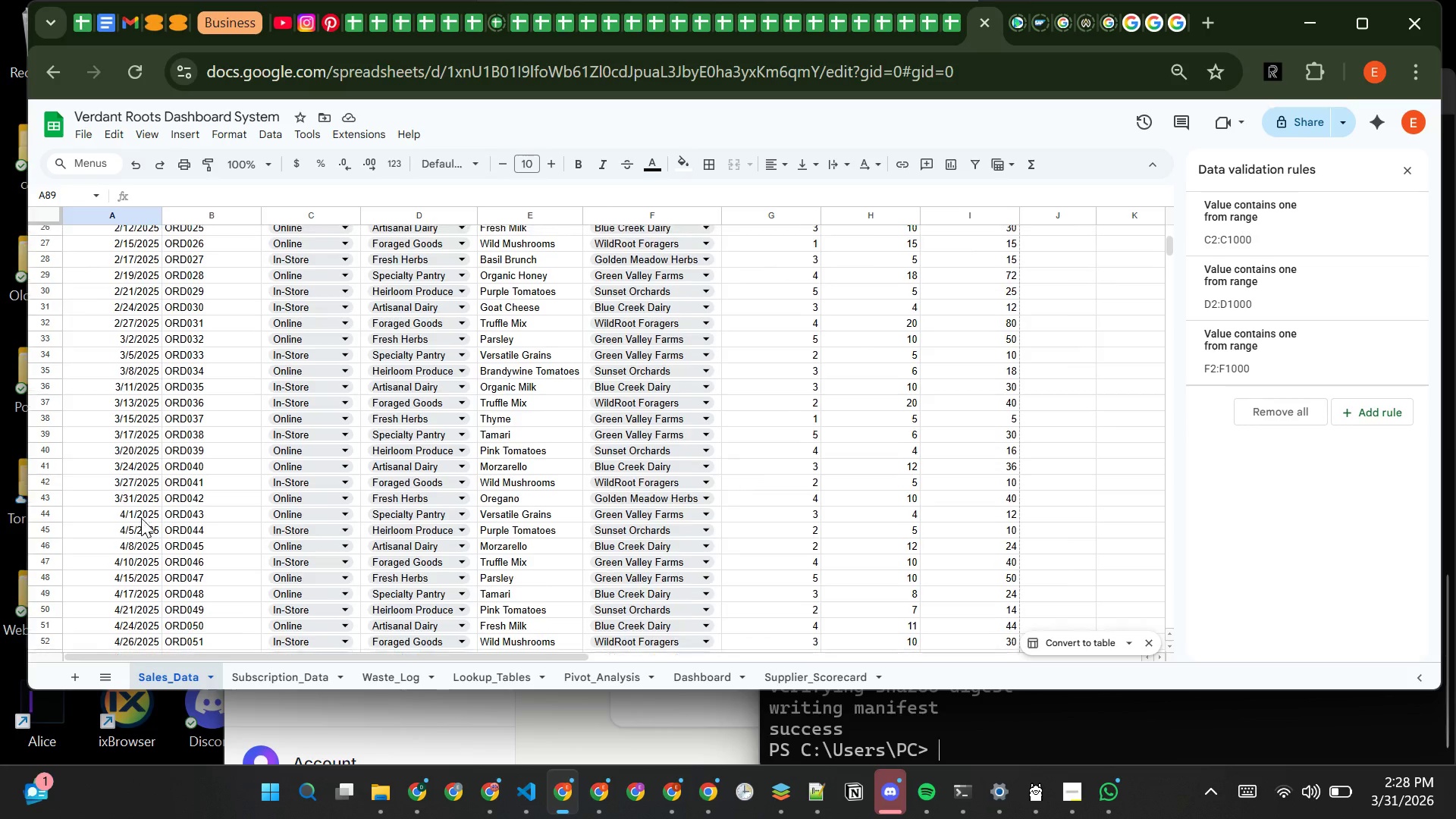 
left_click([54, 409])
 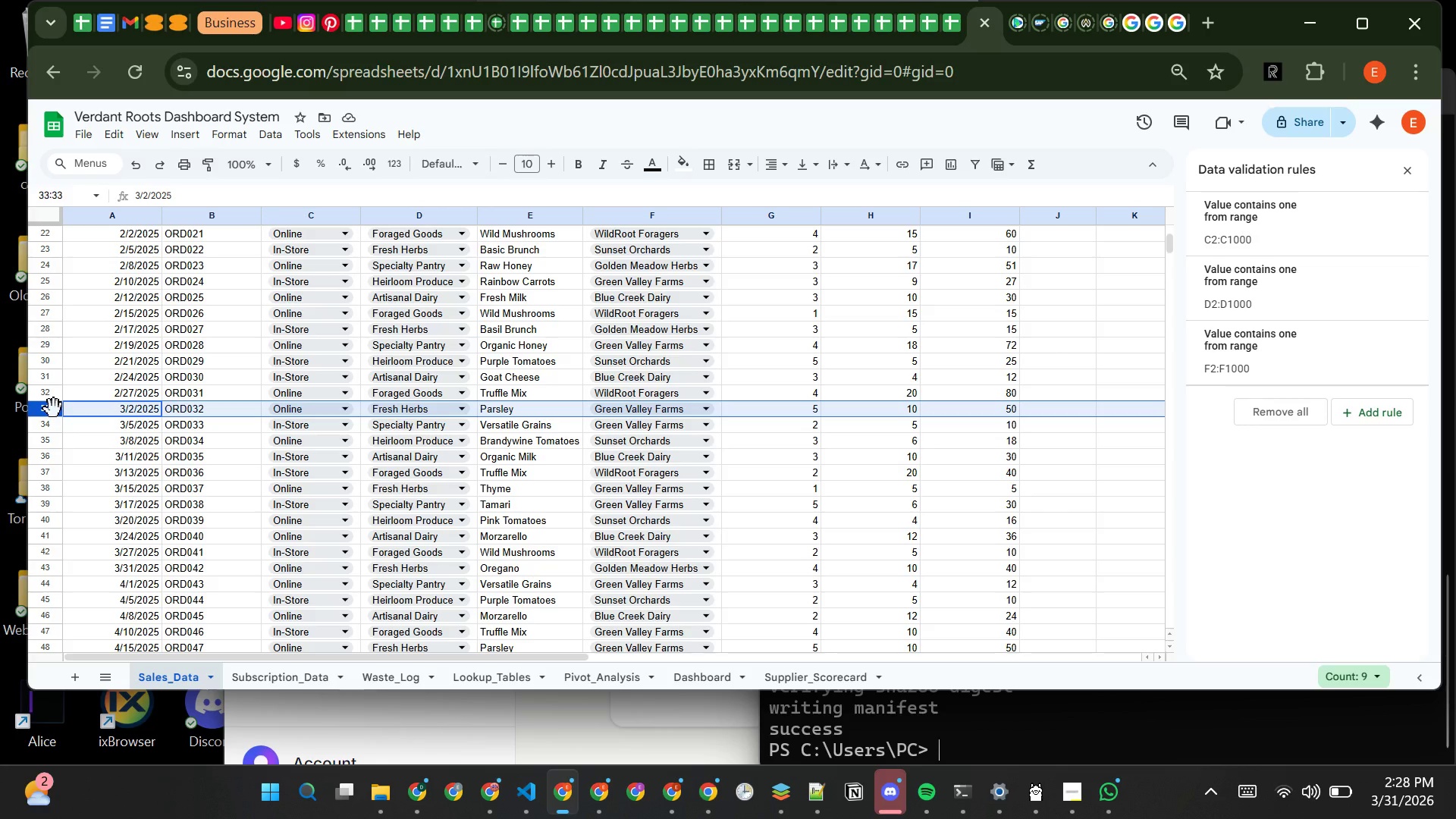 
hold_key(key=ControlLeft, duration=1.52)
left_click([51, 424])
 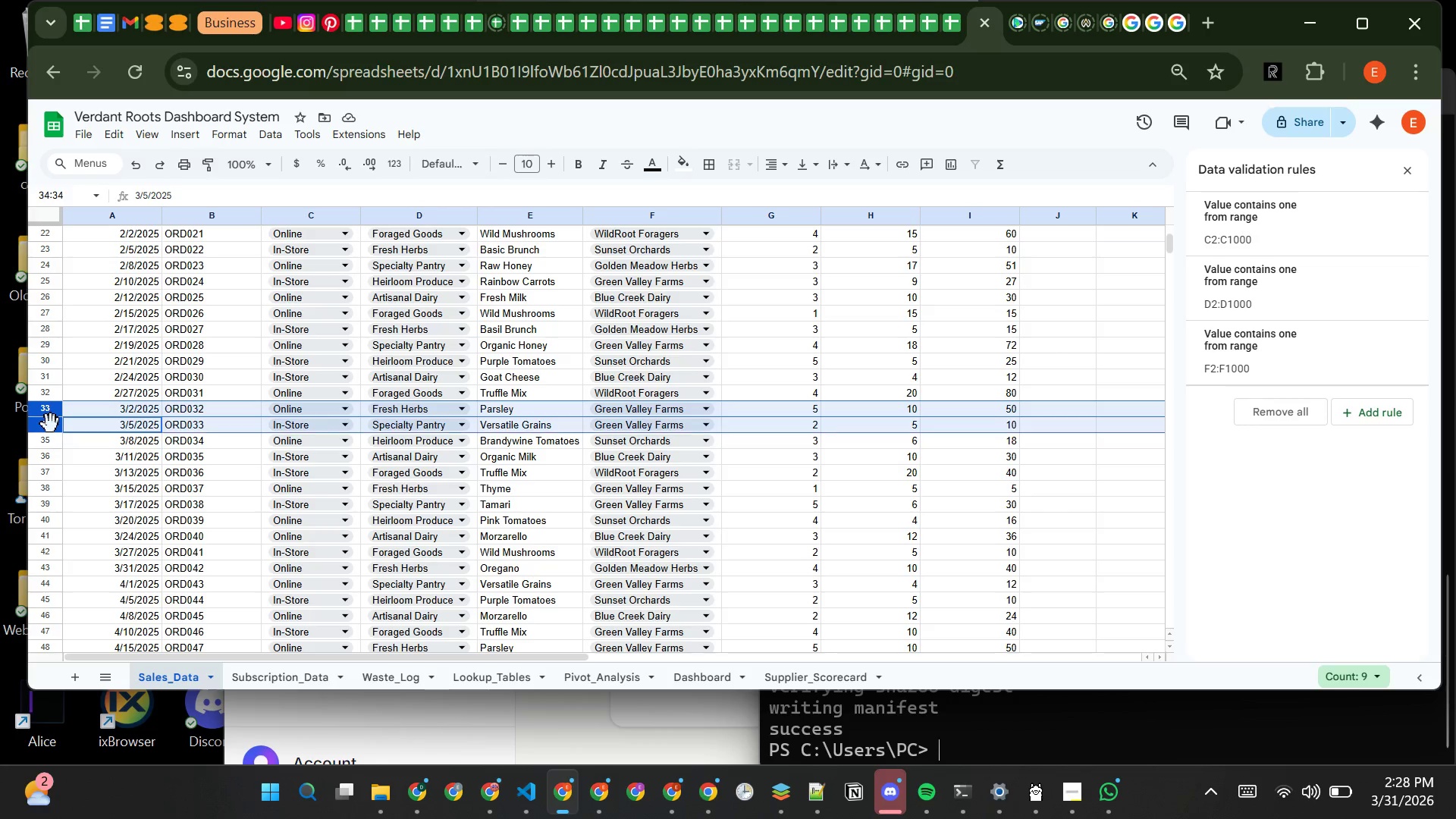 
hold_key(key=ControlLeft, duration=1.5)
left_click([54, 444])
 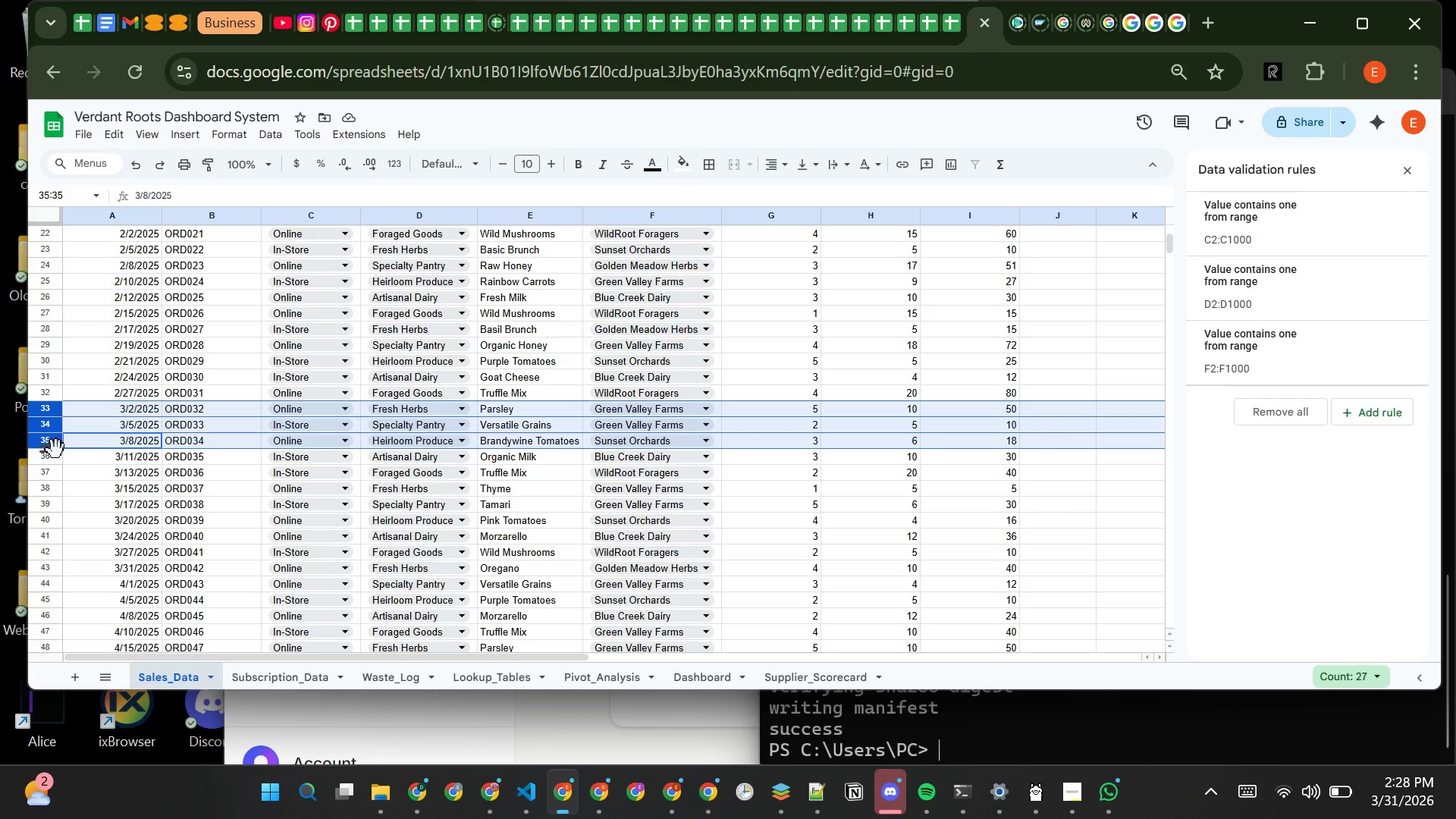 
hold_key(key=ControlLeft, duration=1.52)
left_click([57, 459])
 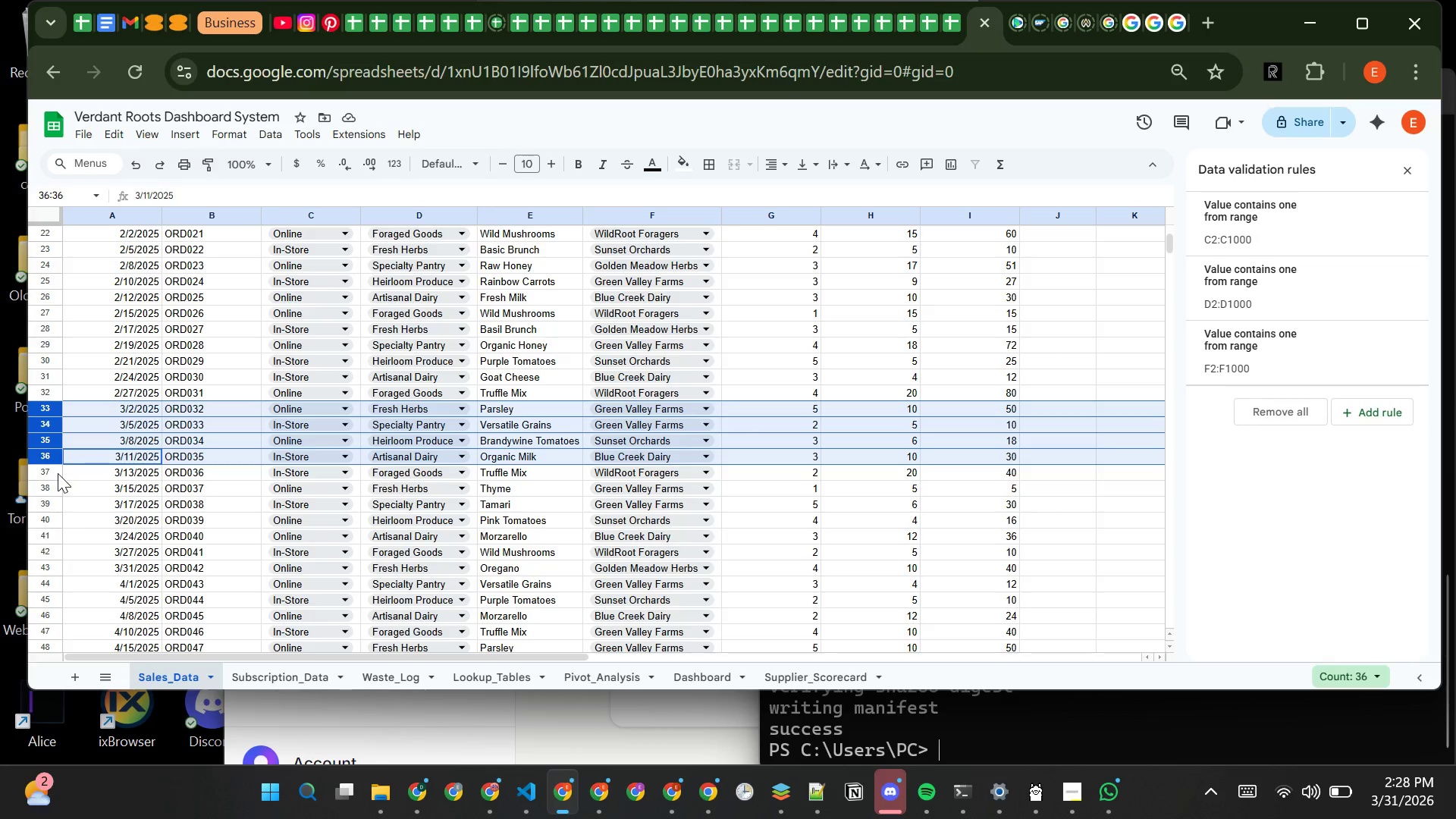 
left_click([58, 473])
 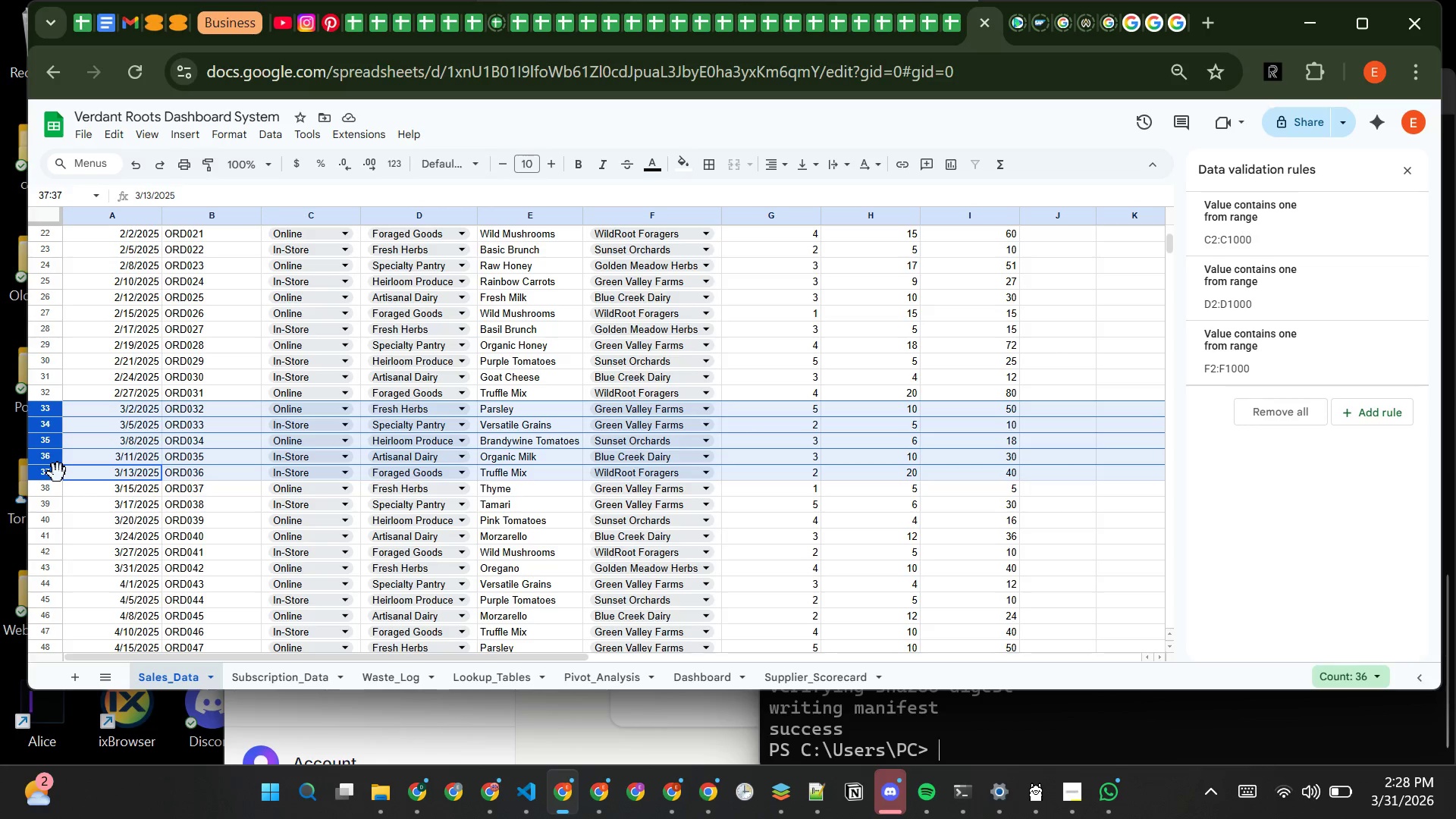 
hold_key(key=ControlLeft, duration=1.5)
left_click([55, 490])
 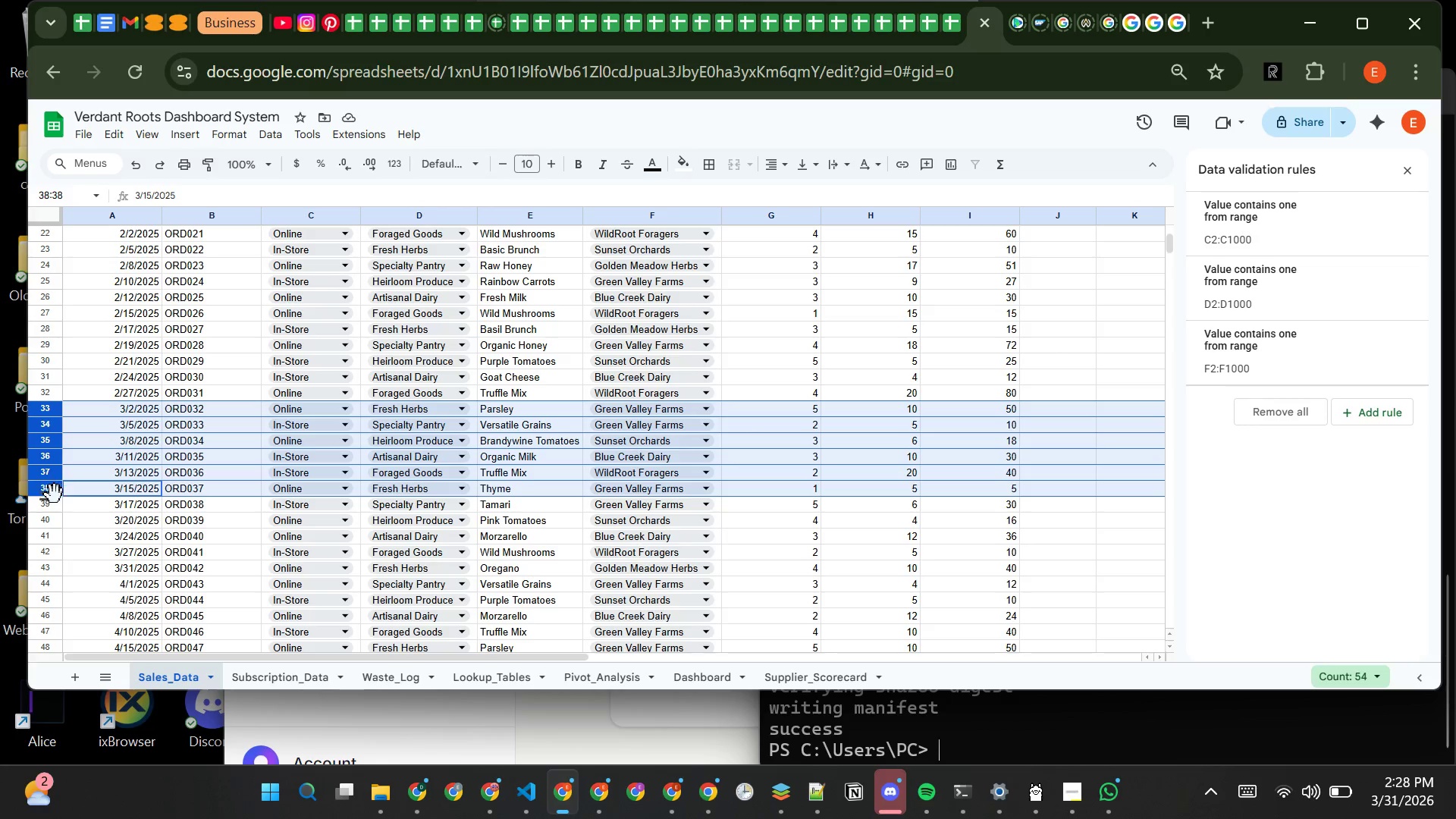 
hold_key(key=ControlLeft, duration=1.51)
left_click([50, 504])
 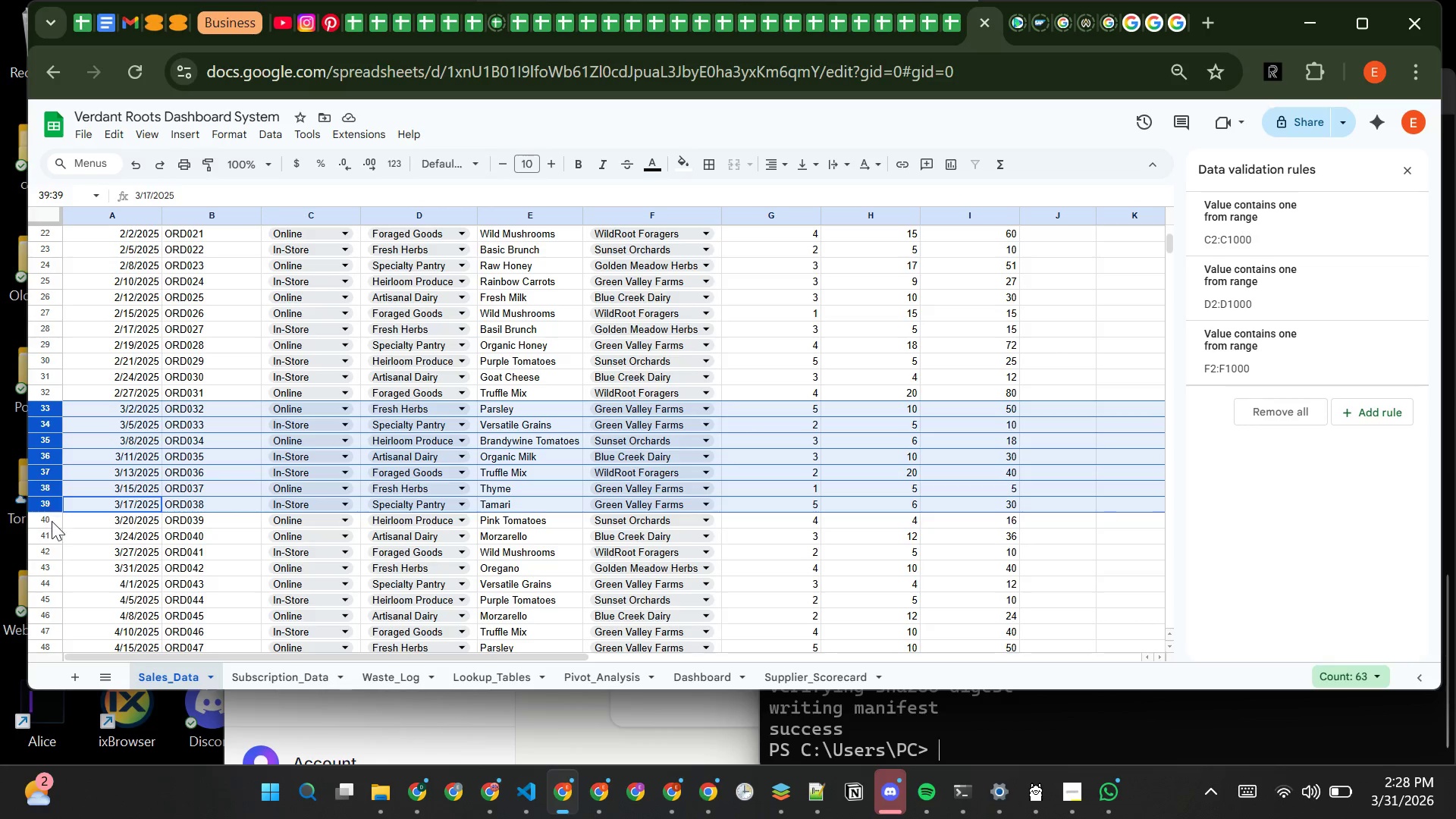 
hold_key(key=ControlLeft, duration=1.5)
left_click([52, 524])
 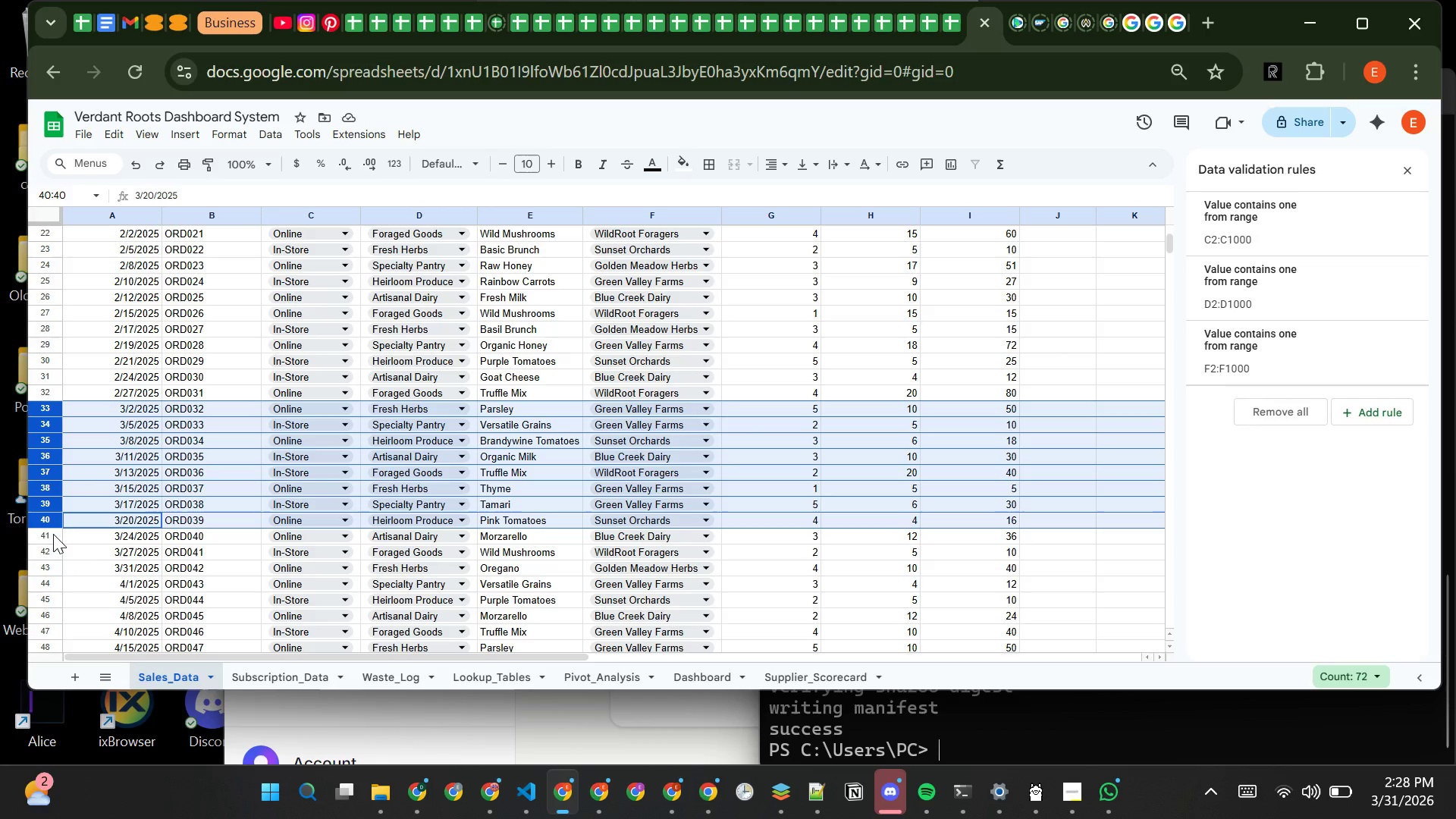 
left_click([53, 534])
 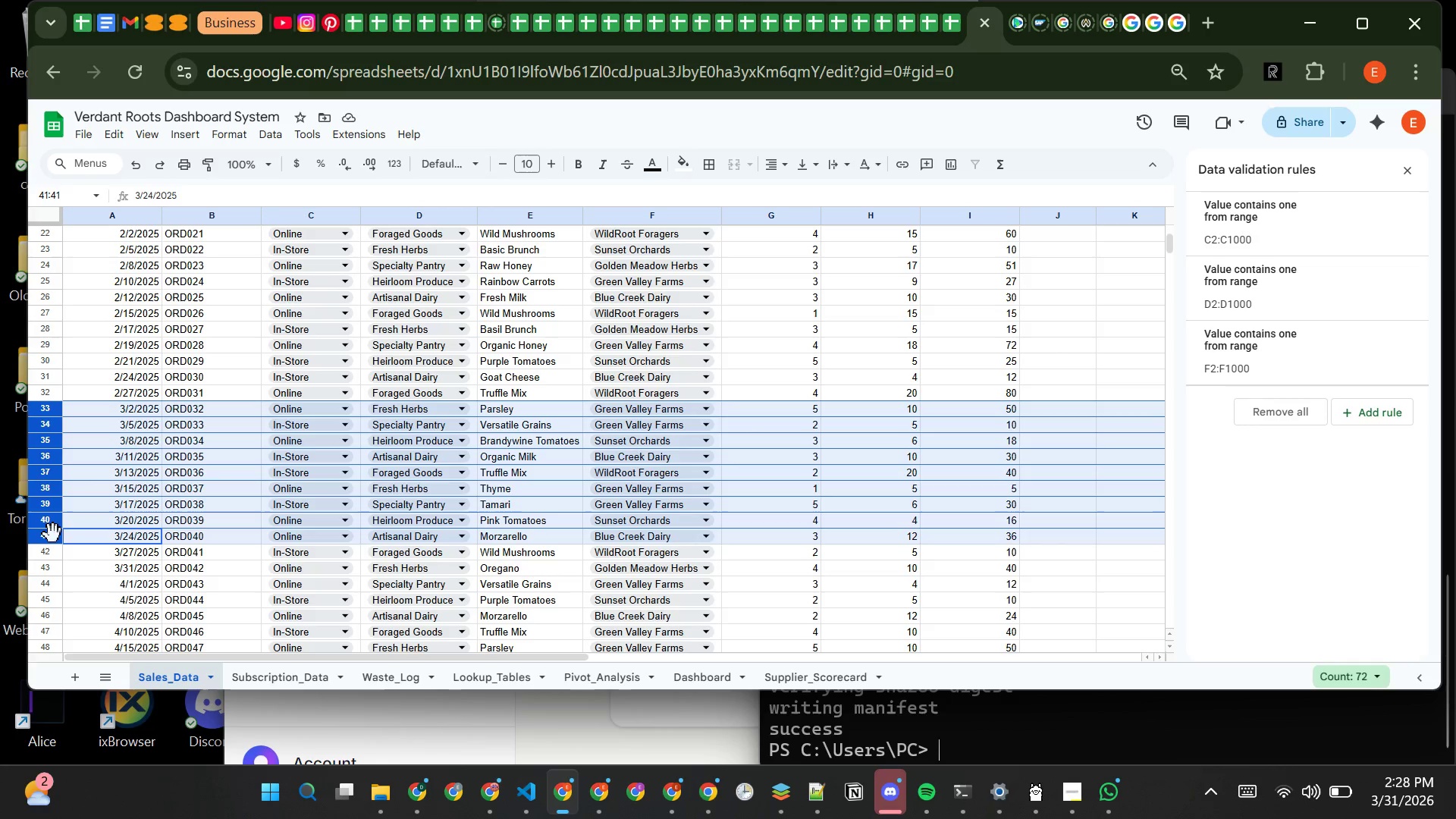 
hold_key(key=ControlLeft, duration=1.5)
left_click([57, 551])
 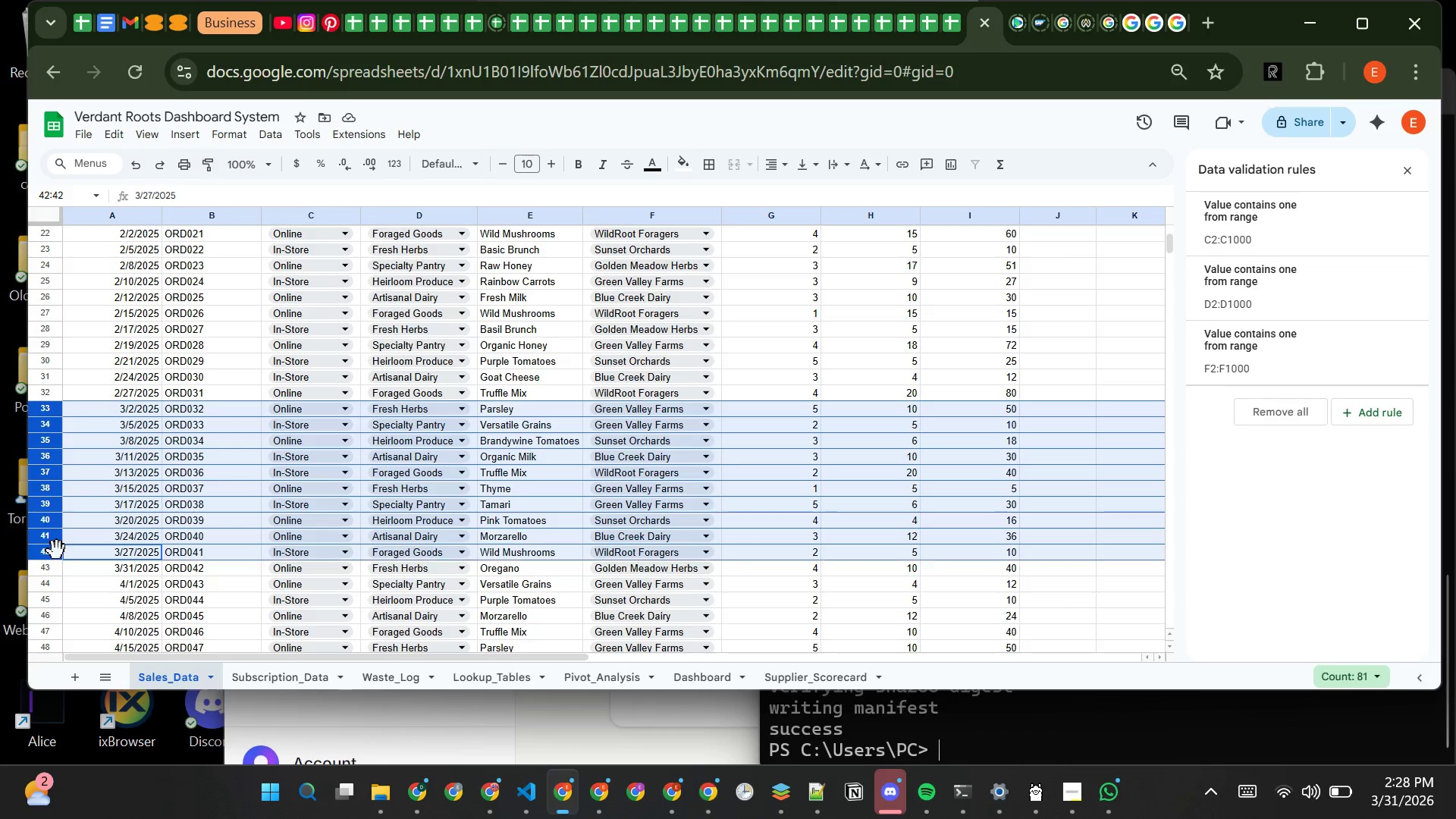 
hold_key(key=ControlLeft, duration=1.52)
left_click([57, 566])
 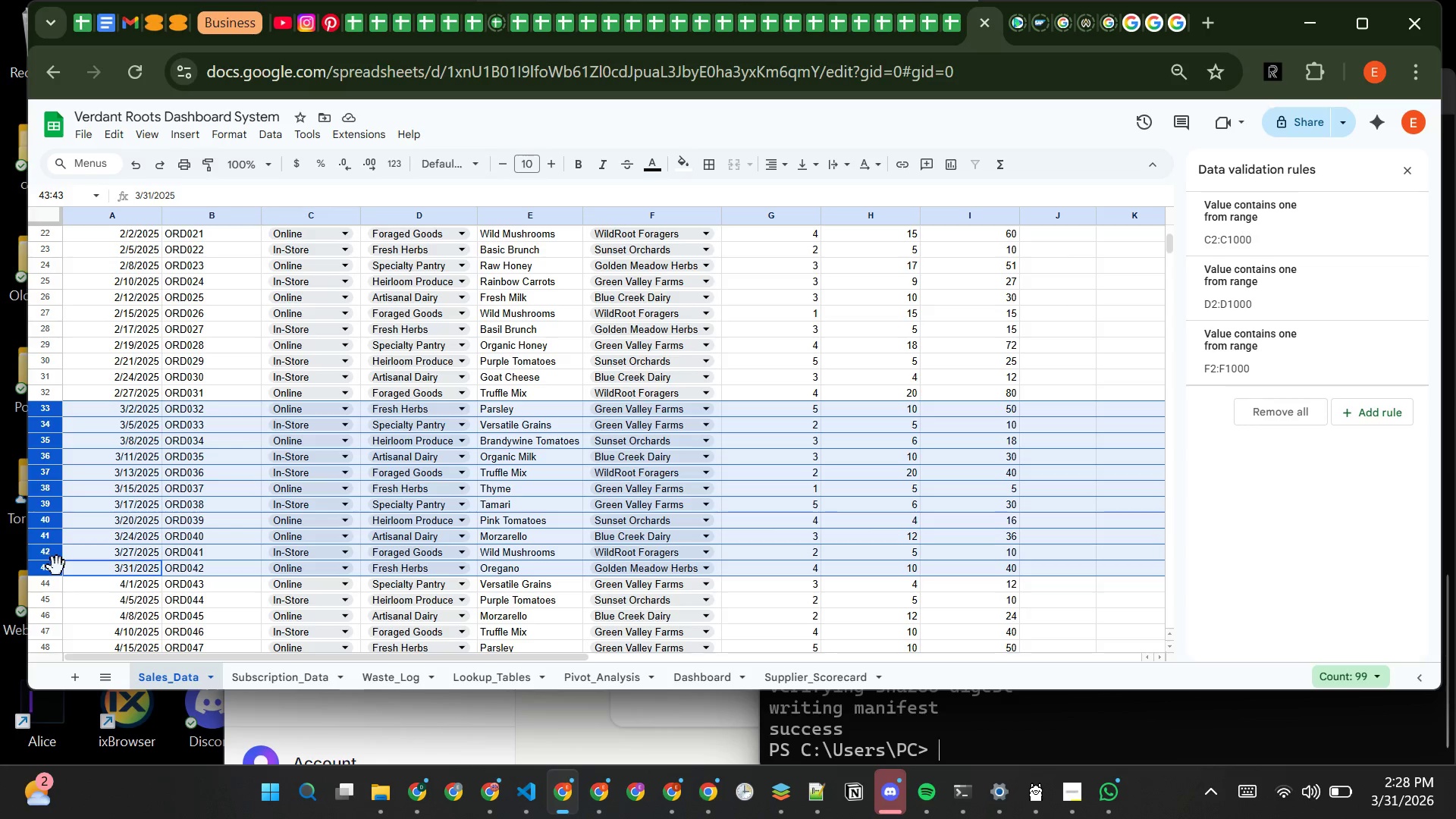 
hold_key(key=ControlLeft, duration=1.5)
 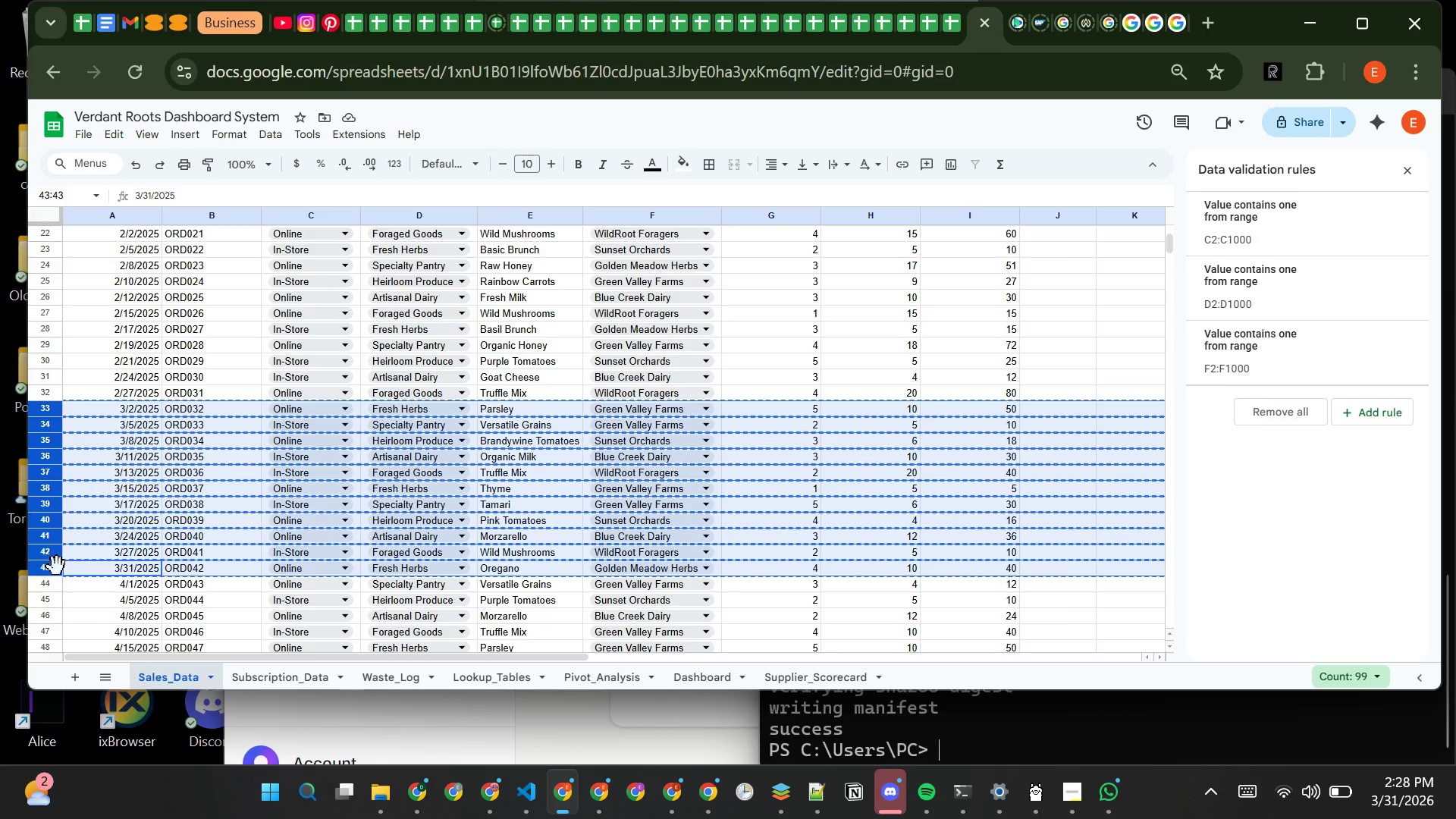 
key(Control+C)
 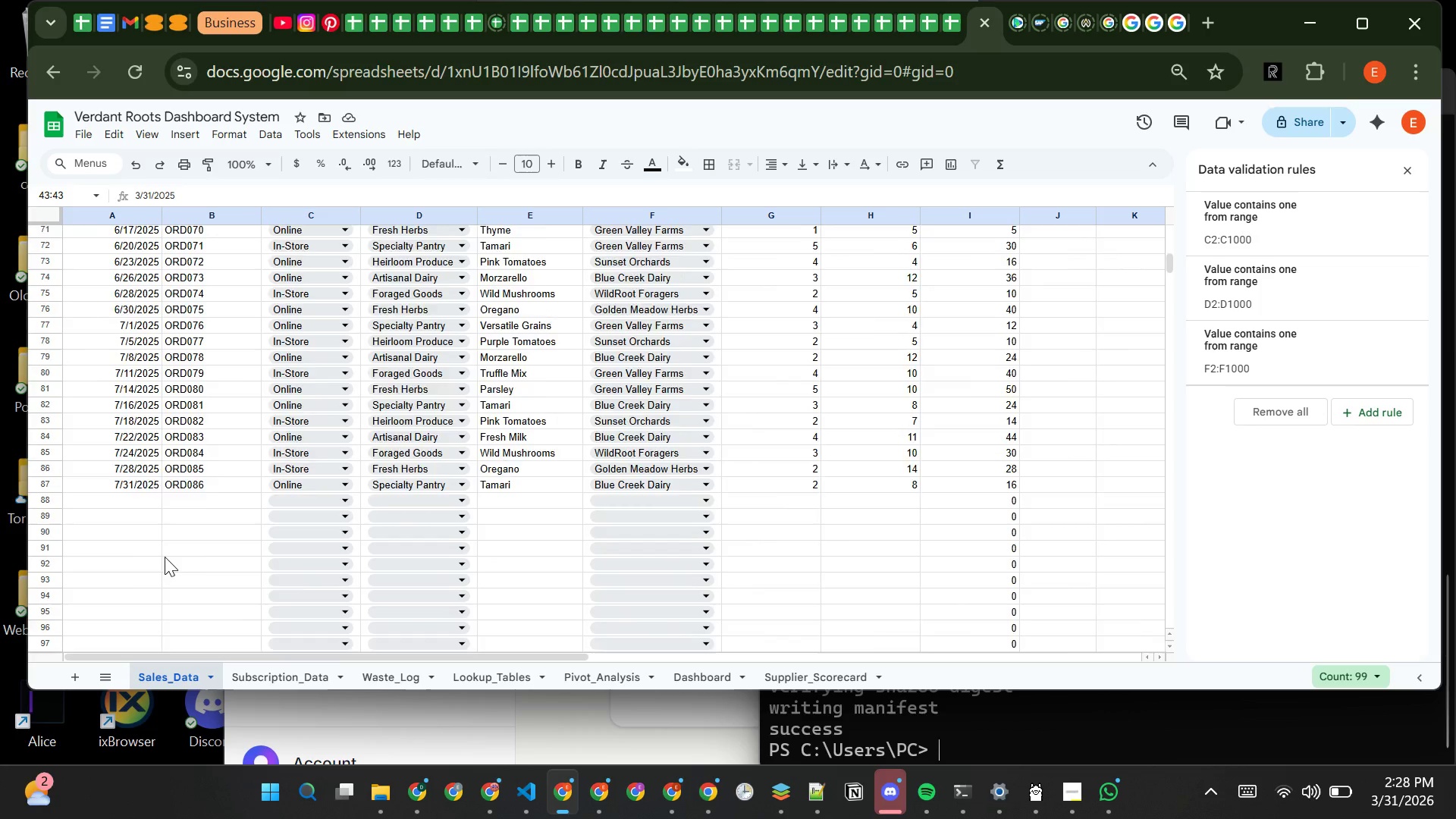 
left_click([121, 440])
 